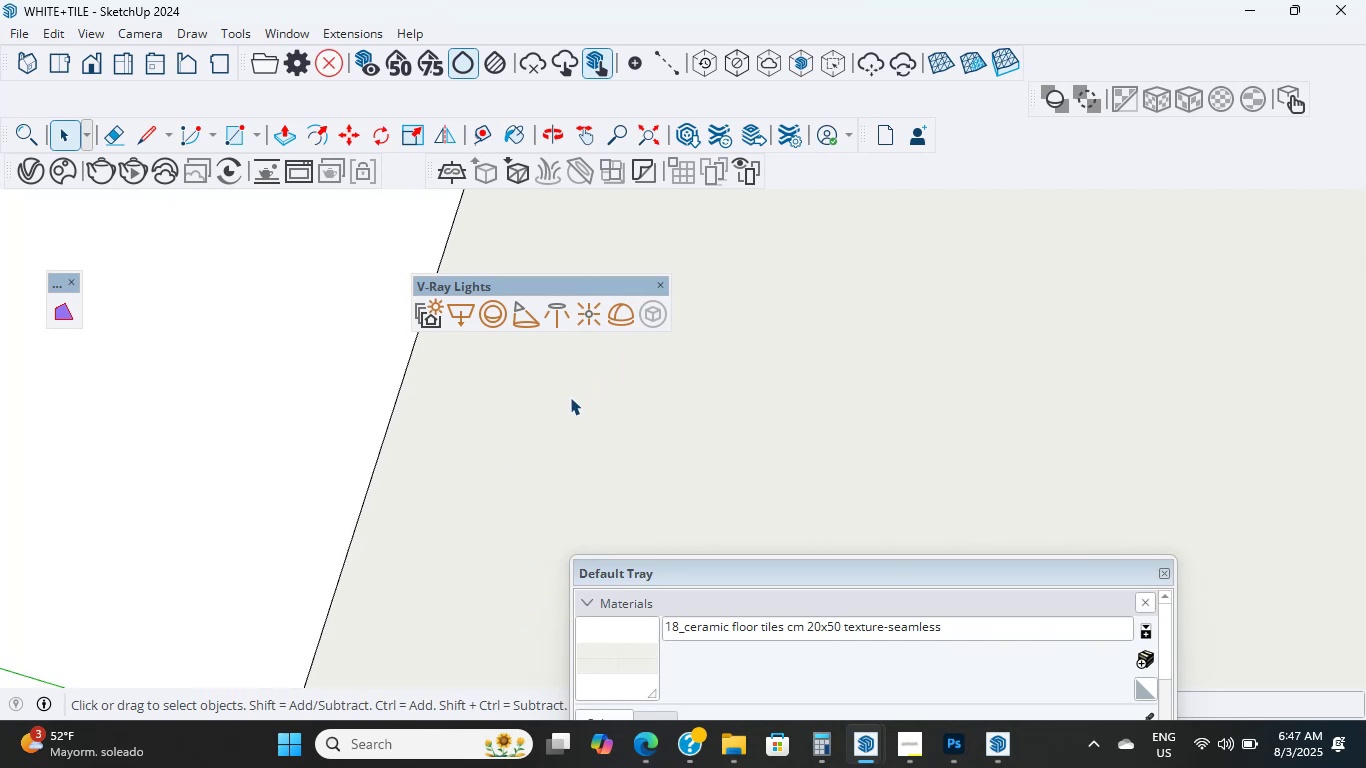 
hold_key(key=Z, duration=1.24)
 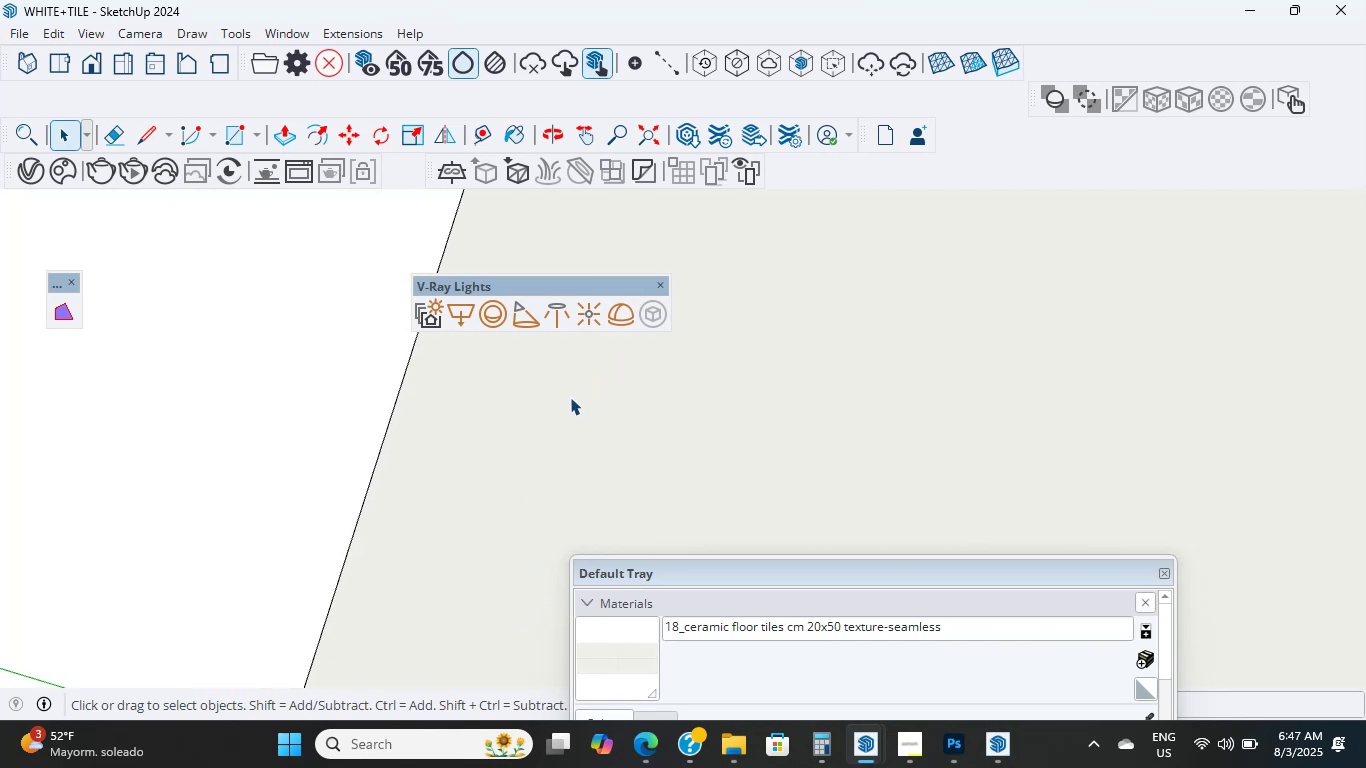 
scroll: coordinate [570, 397], scroll_direction: down, amount: 11.0
 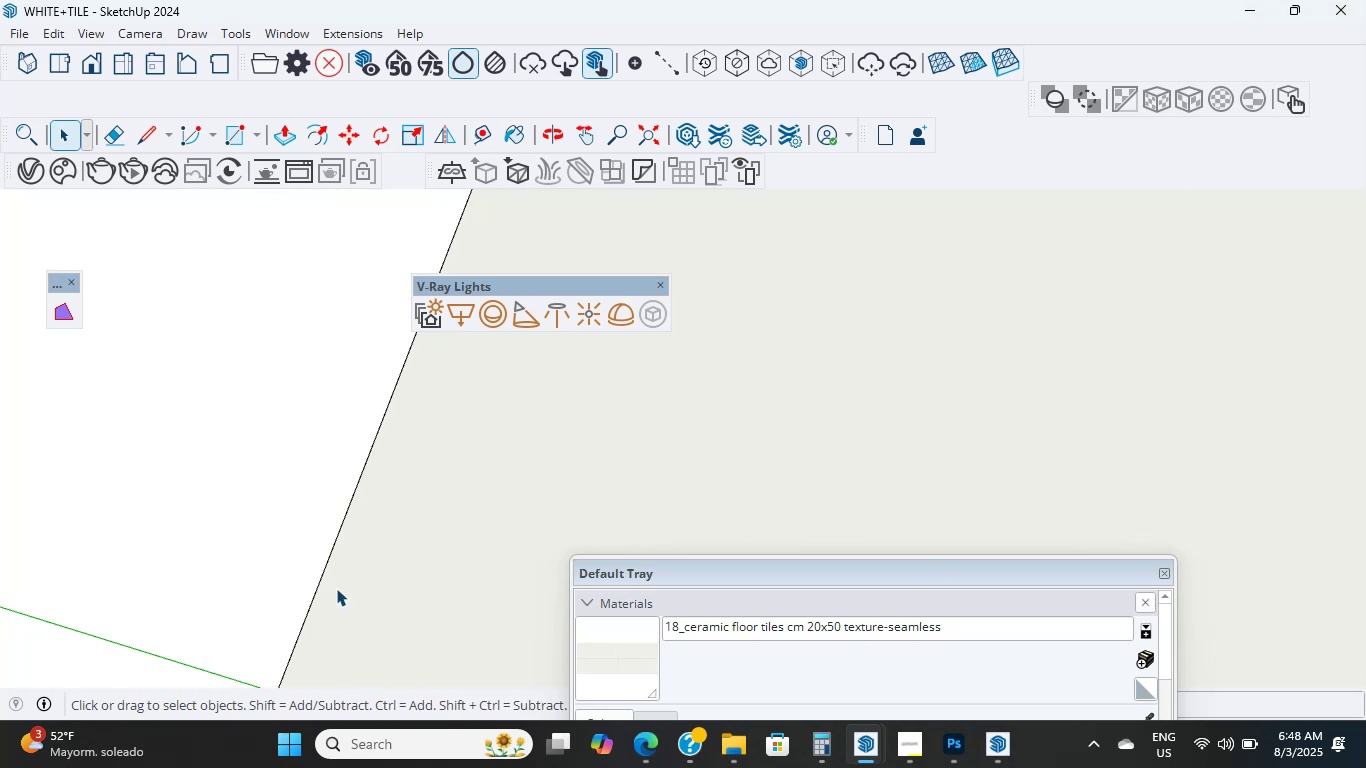 
wait(49.44)
 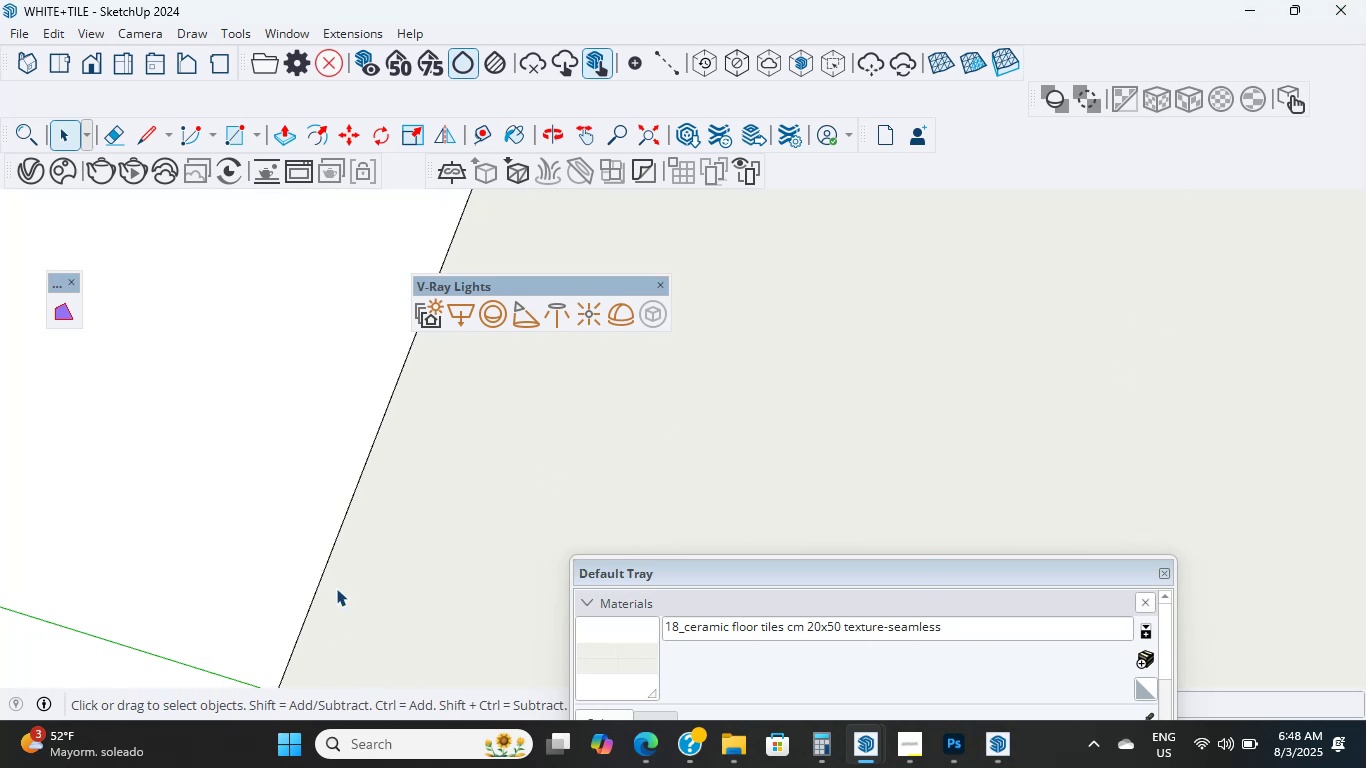 
scroll: coordinate [455, 454], scroll_direction: down, amount: 11.0
 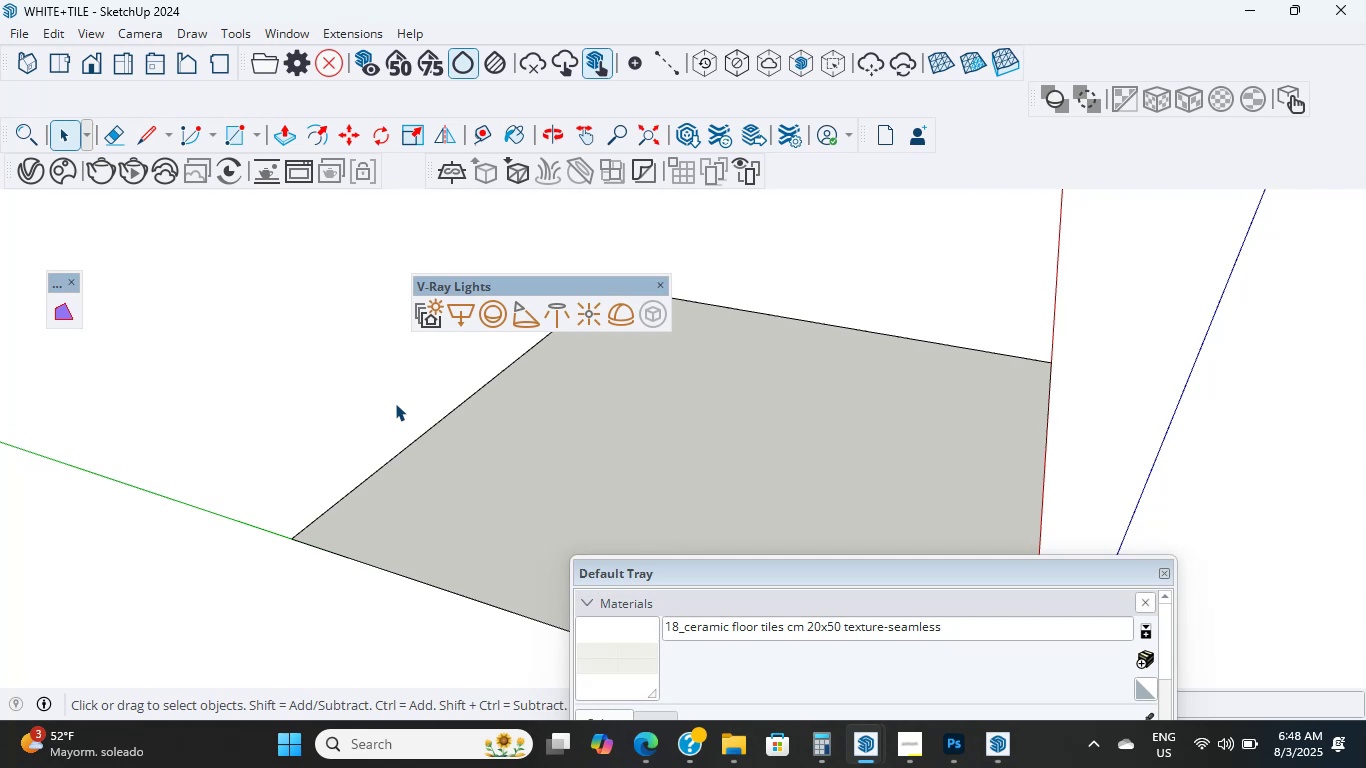 
wait(16.87)
 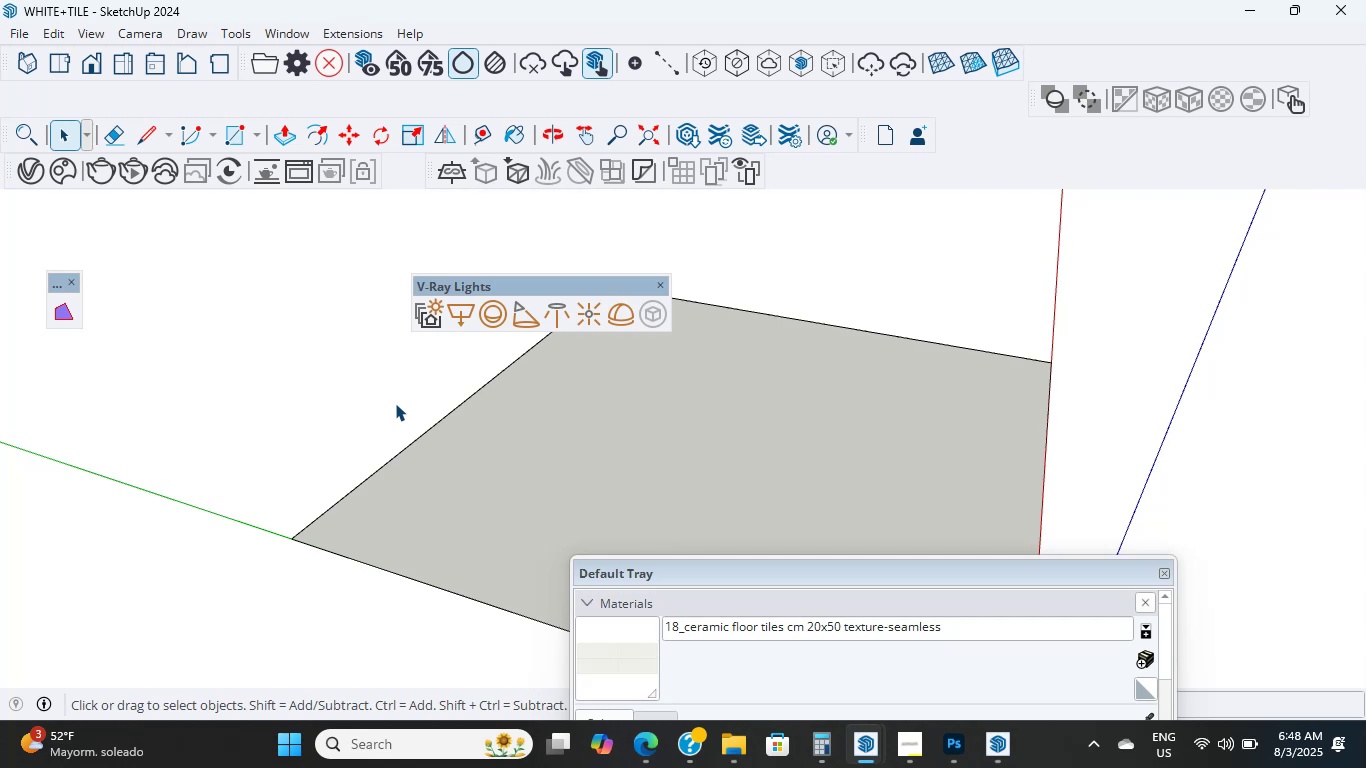 
scroll: coordinate [417, 438], scroll_direction: up, amount: 1.0
 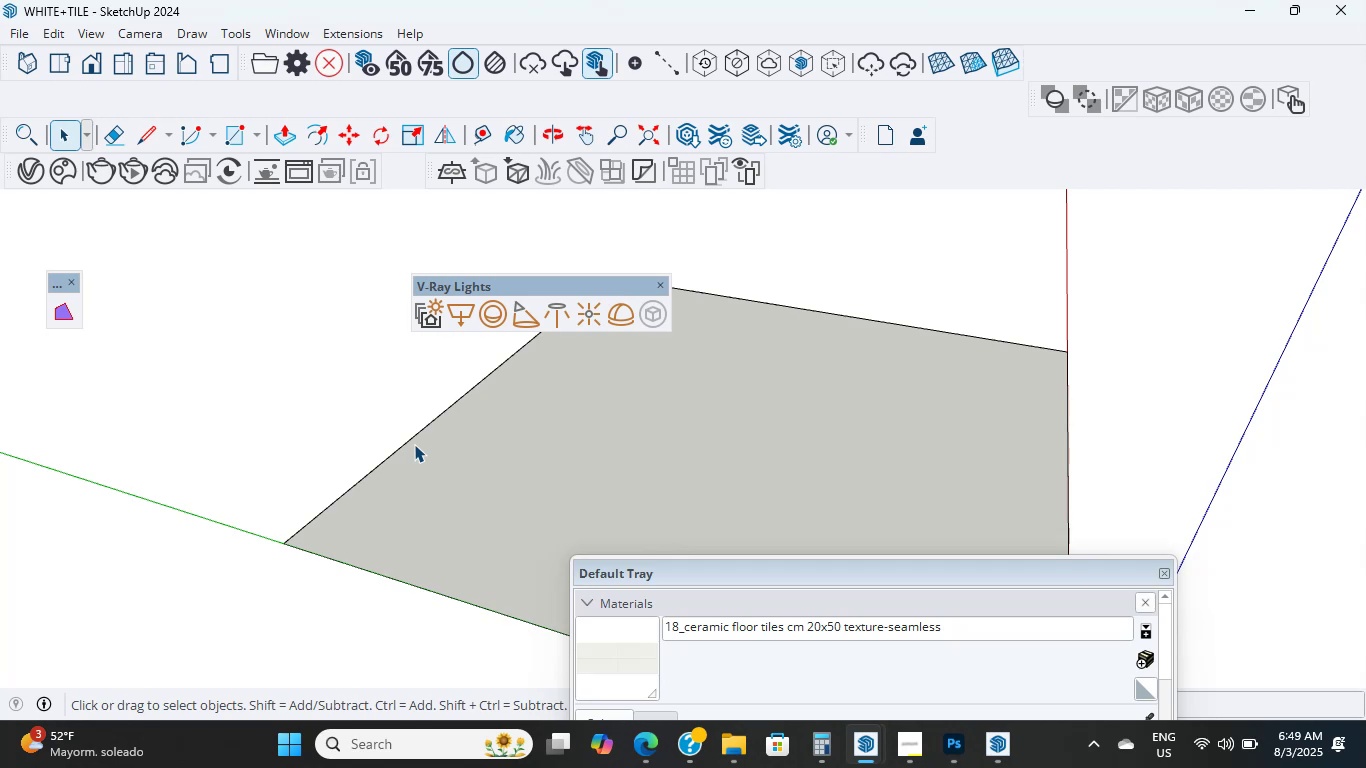 
wait(7.76)
 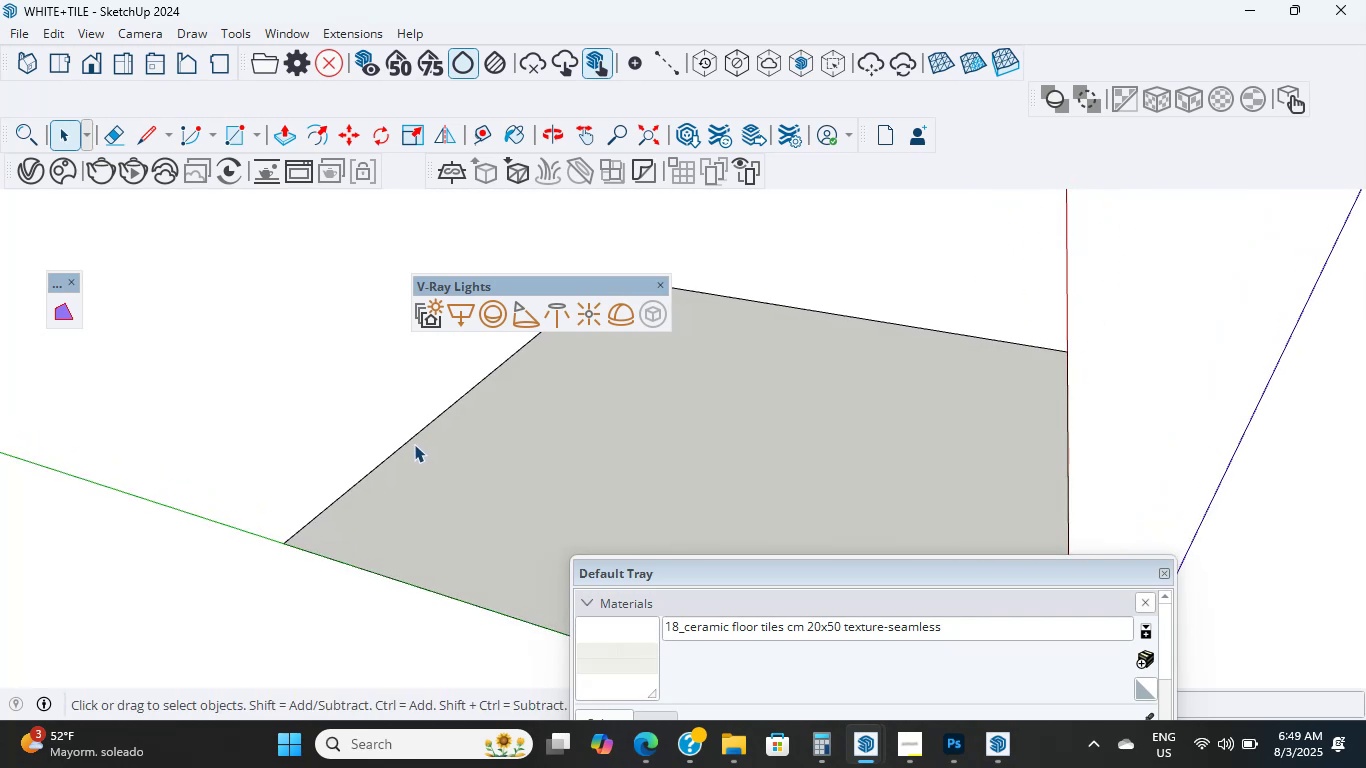 
scroll: coordinate [451, 434], scroll_direction: down, amount: 11.0
 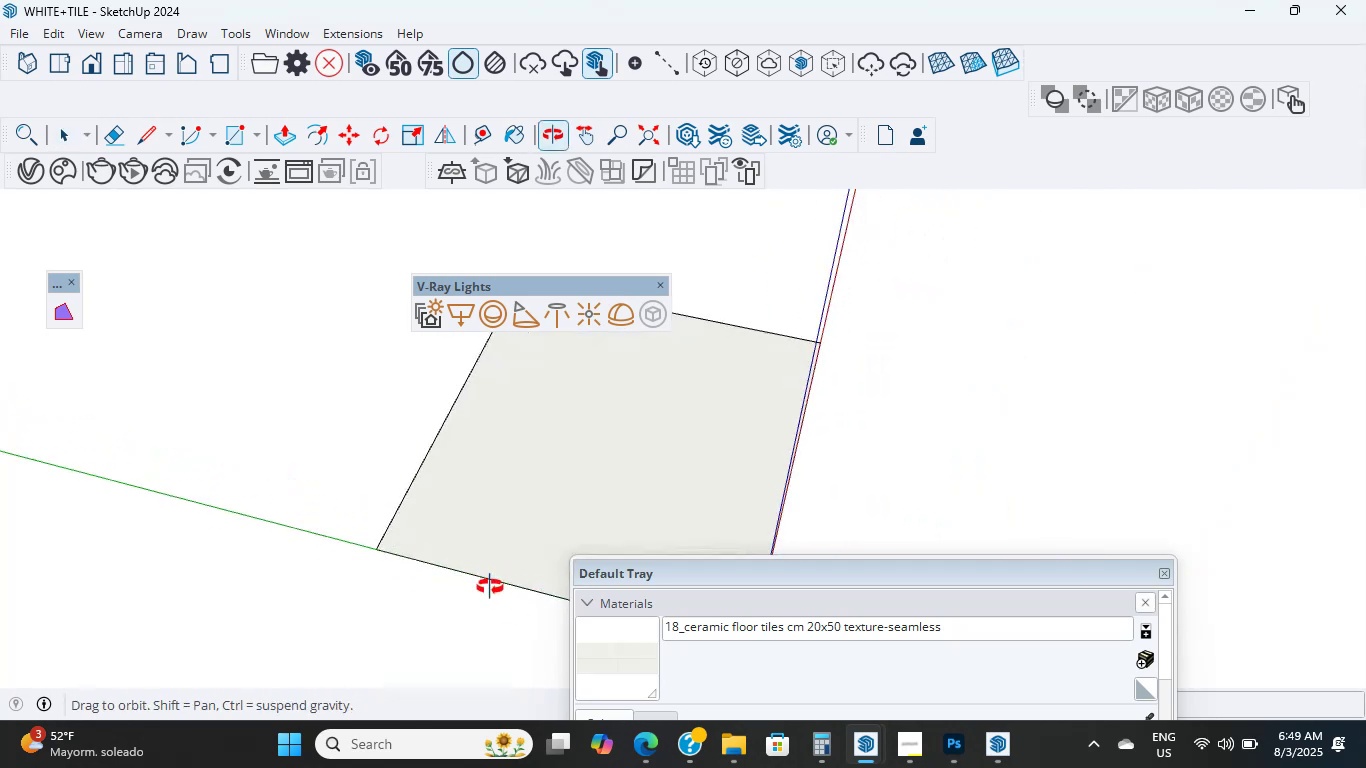 
scroll: coordinate [517, 565], scroll_direction: up, amount: 3.0
 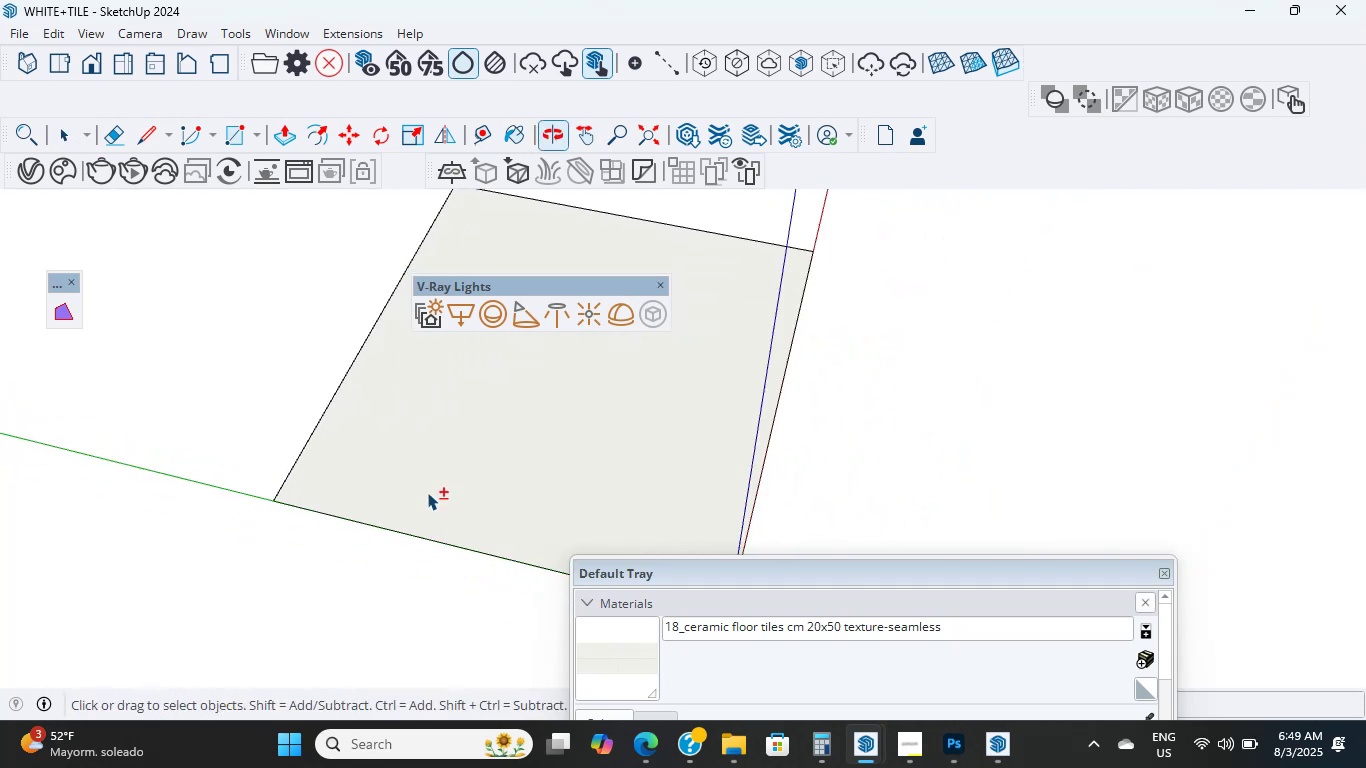 
hold_key(key=ShiftLeft, duration=0.49)
 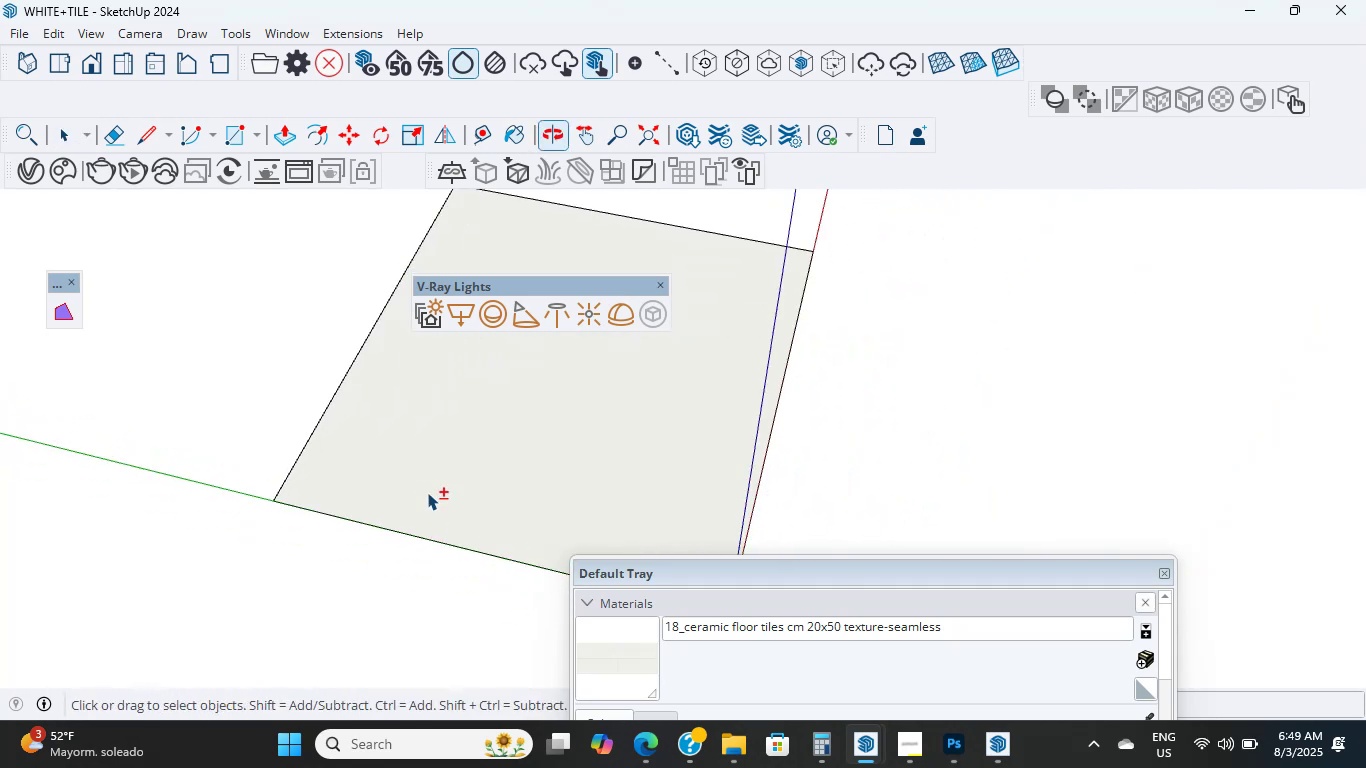 
scroll: coordinate [435, 496], scroll_direction: up, amount: 6.0
 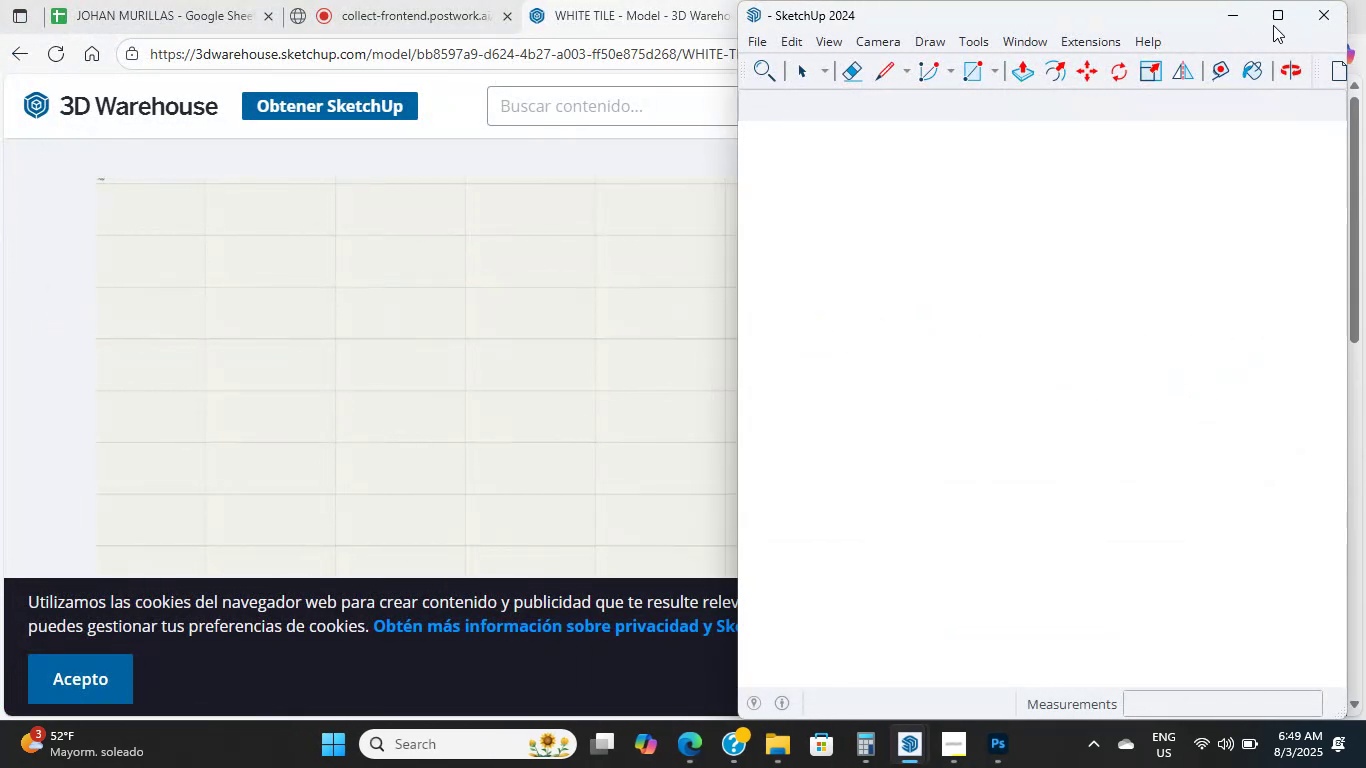 
wait(13.48)
 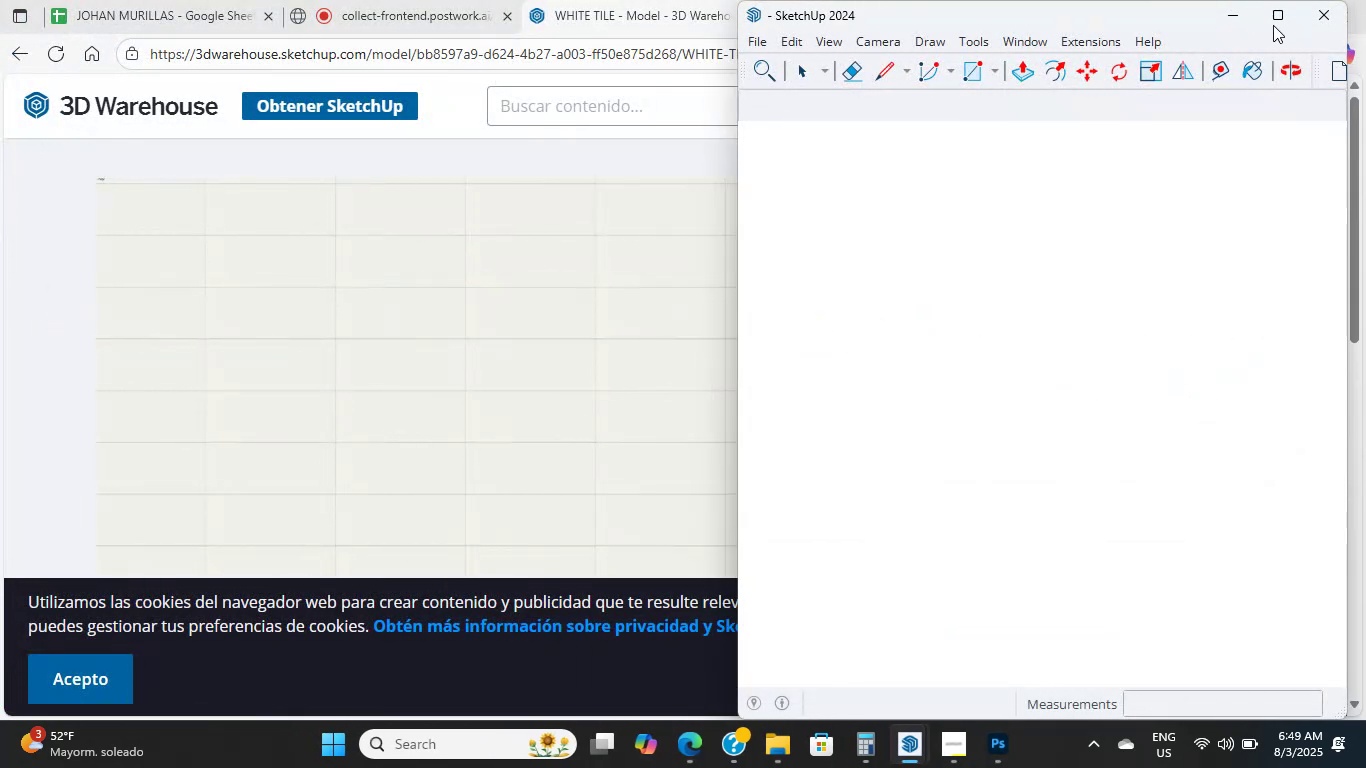 
left_click([1097, 415])
 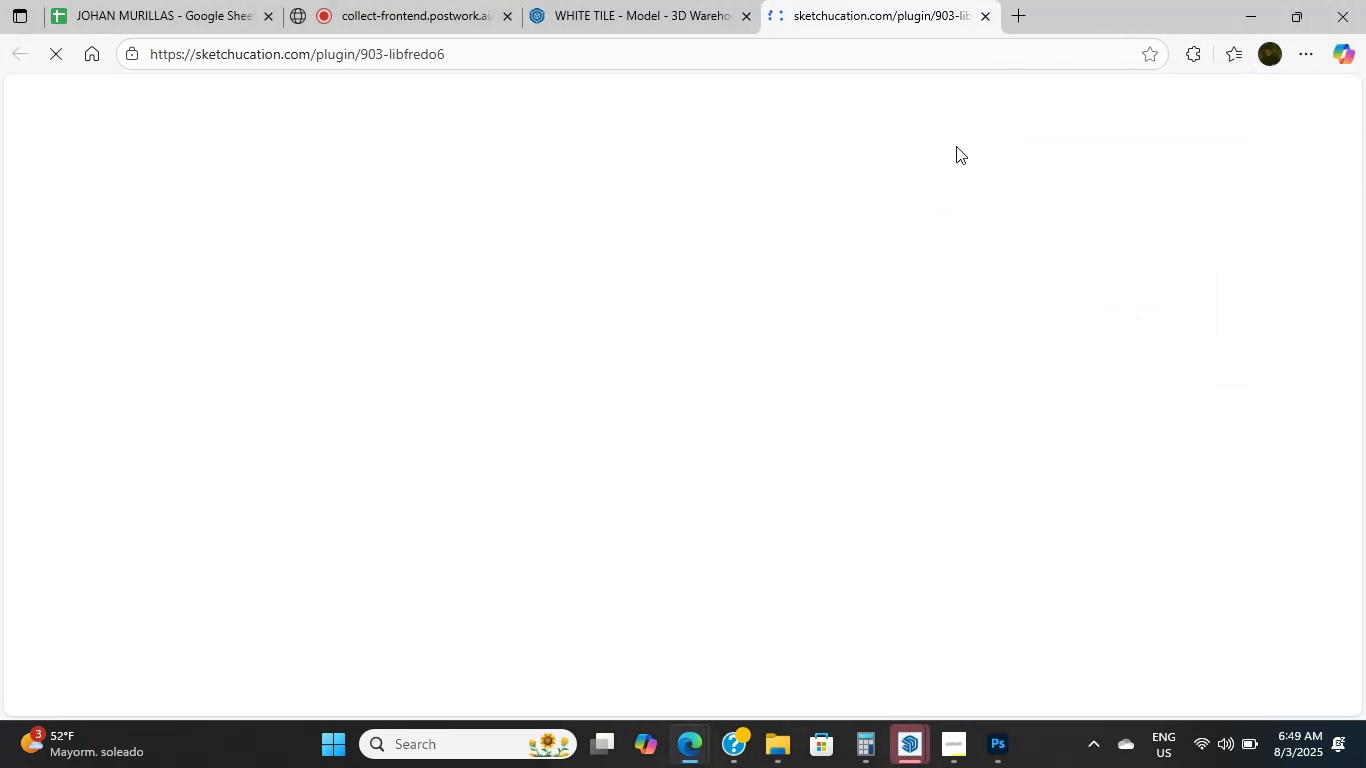 
double_click([981, 17])
 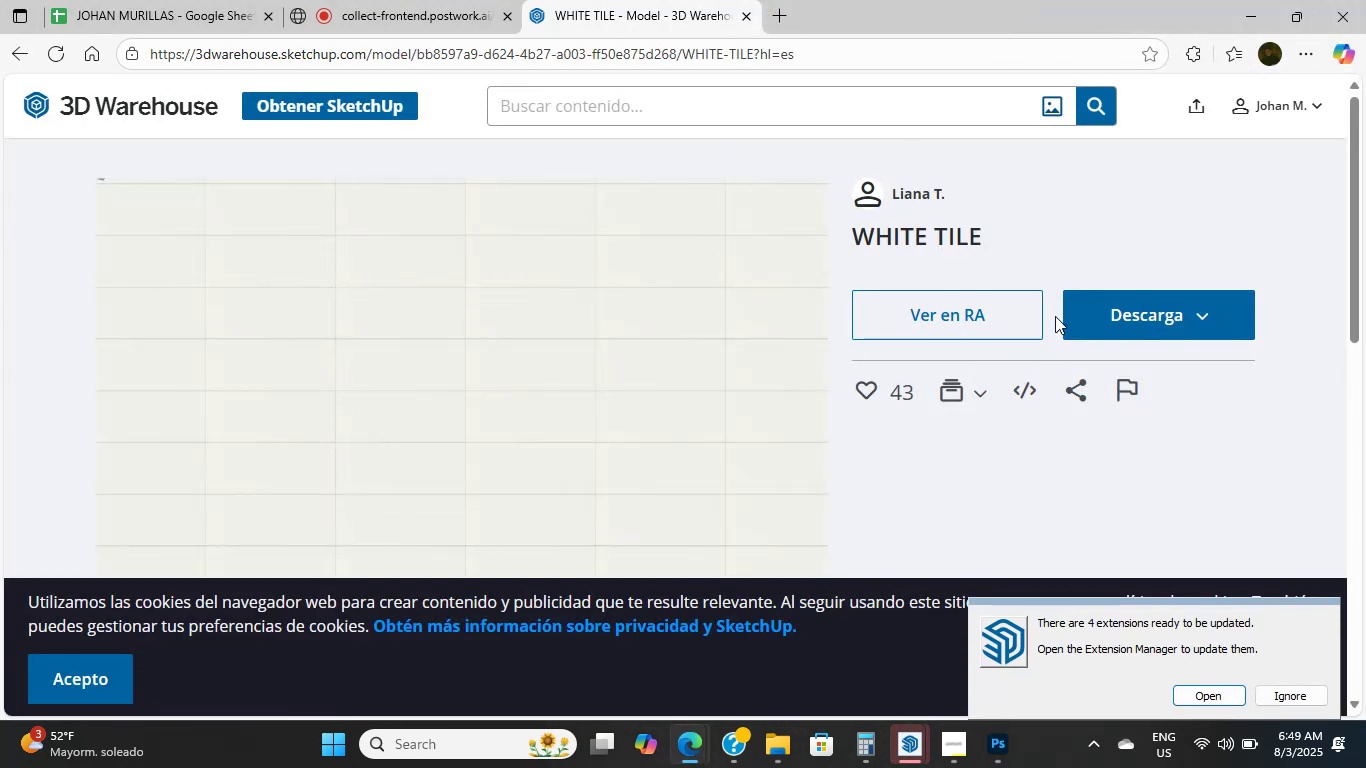 
left_click([1223, 313])
 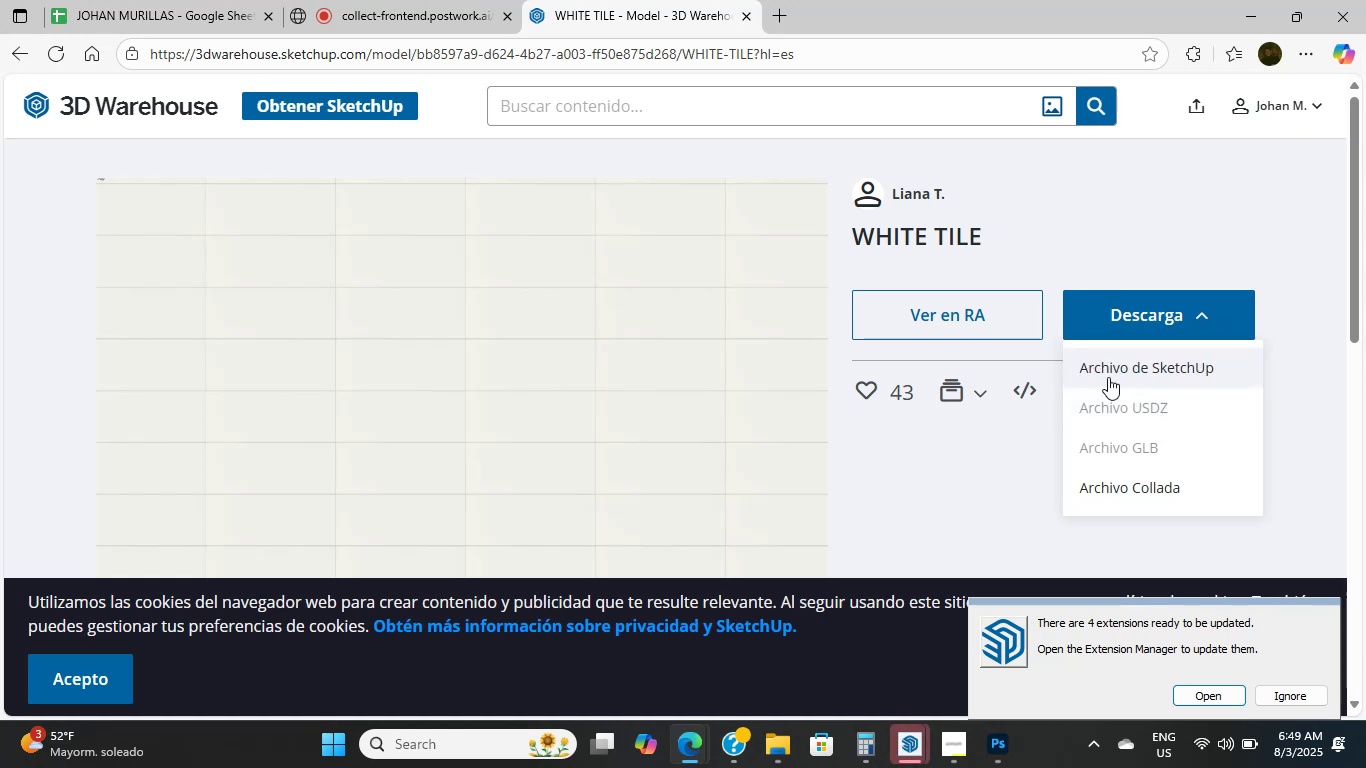 
left_click([1099, 375])
 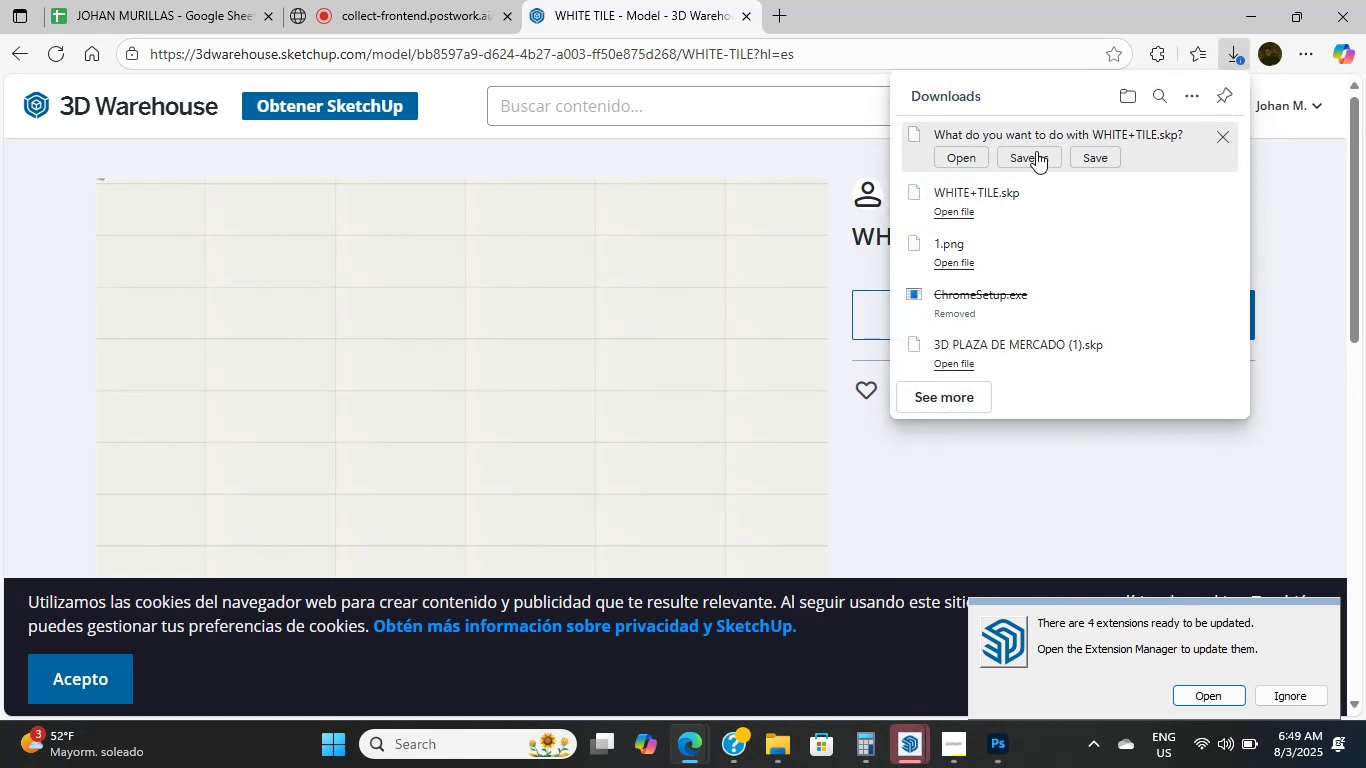 
left_click([971, 158])
 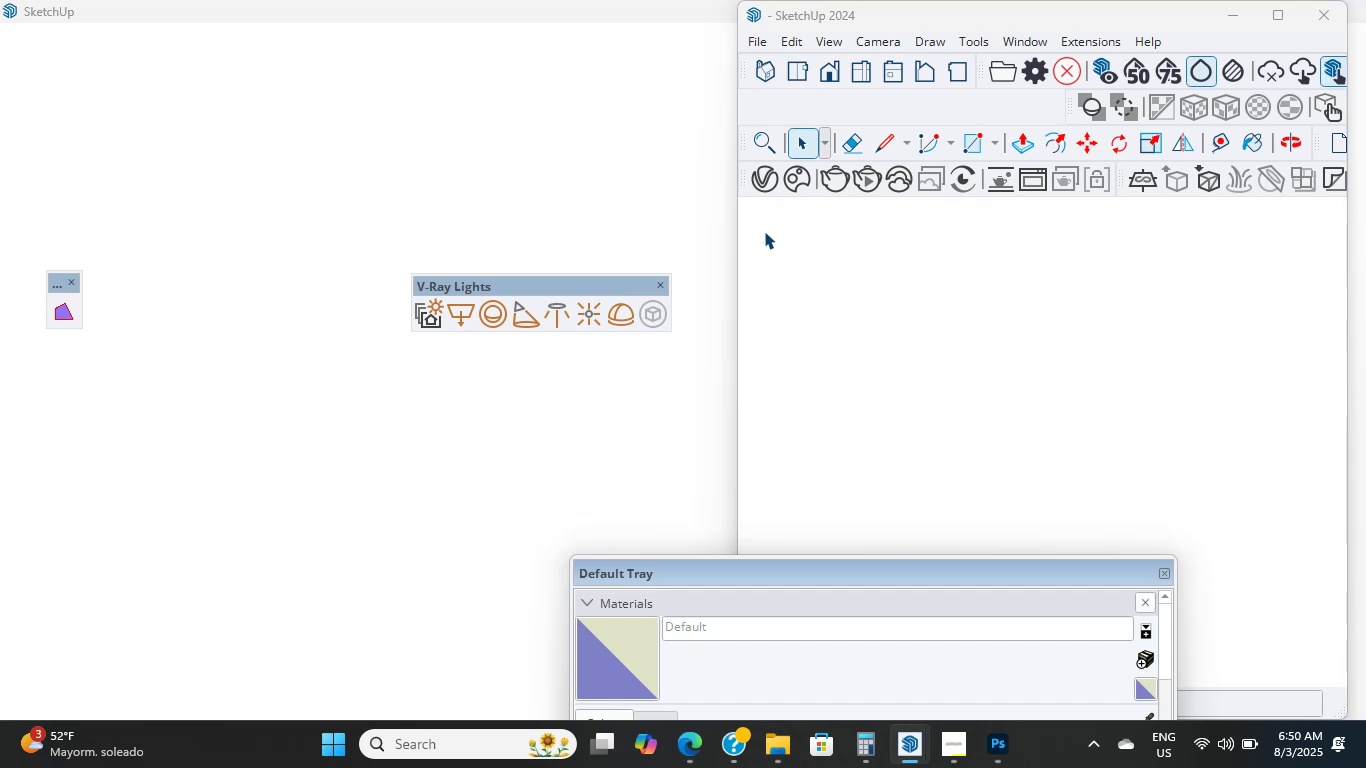 
wait(24.53)
 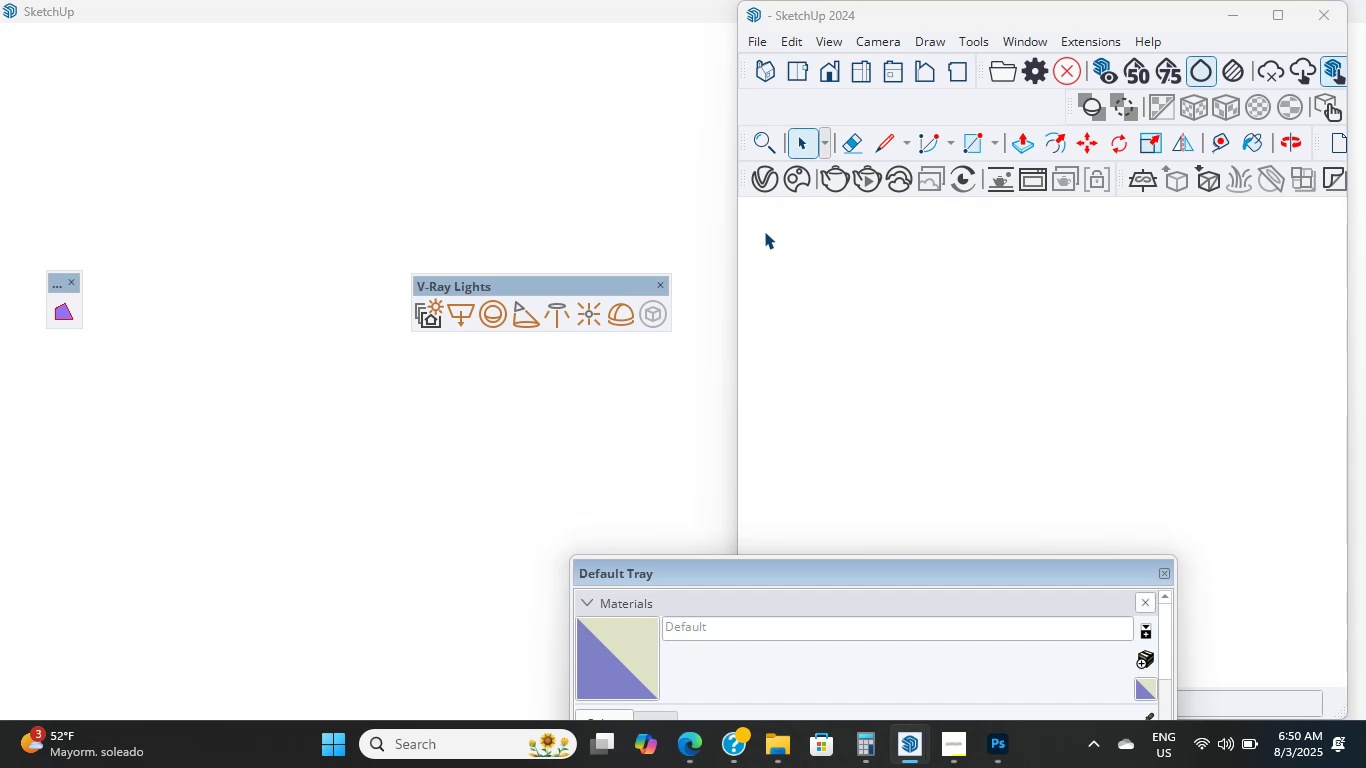 
scroll: coordinate [1012, 182], scroll_direction: down, amount: 2.0
 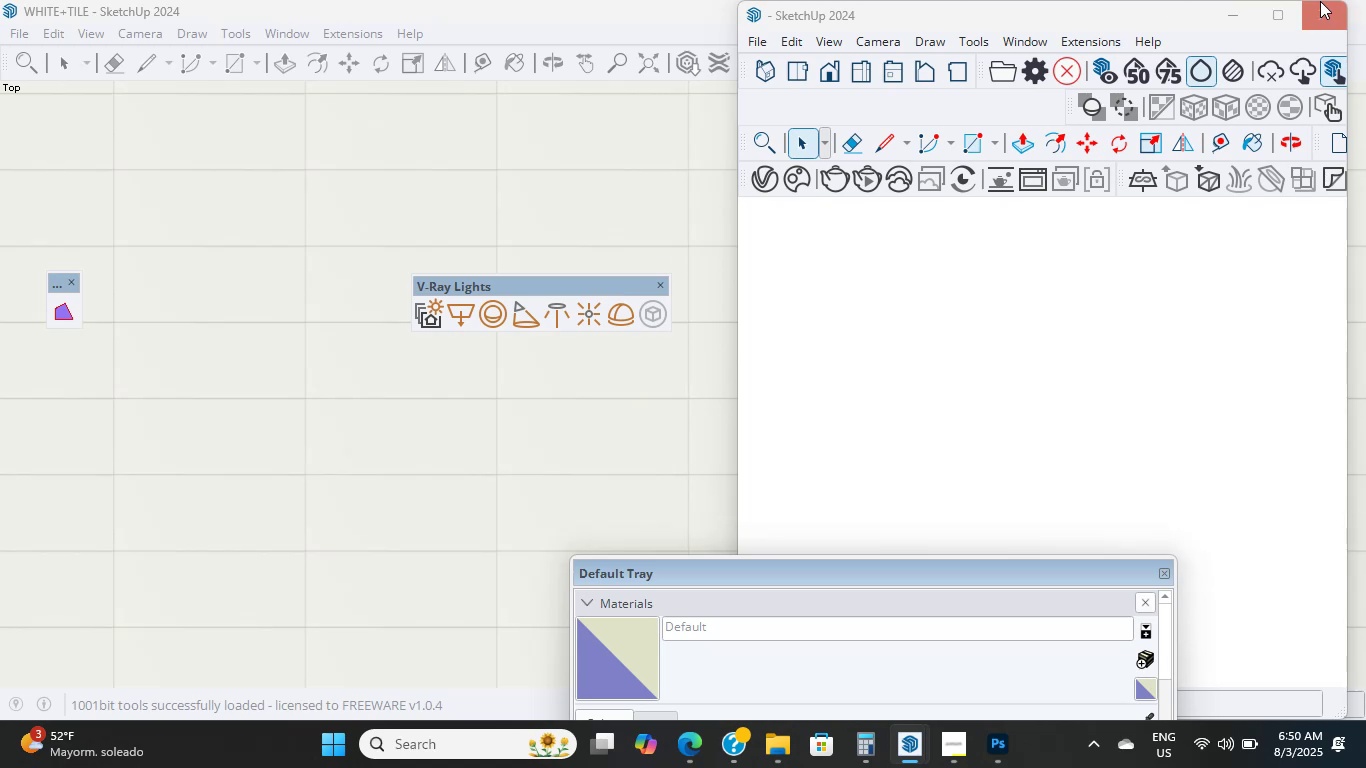 
left_click([1315, 17])
 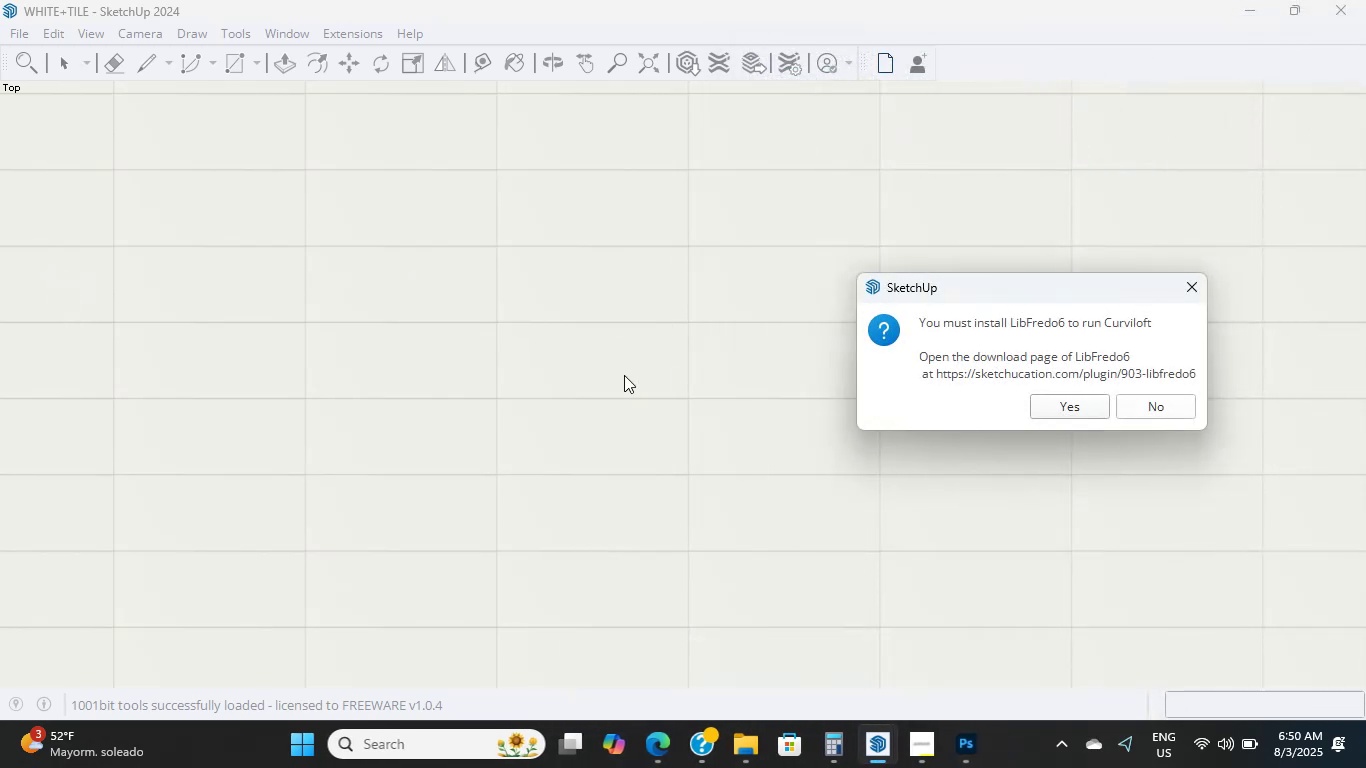 
left_click([623, 375])
 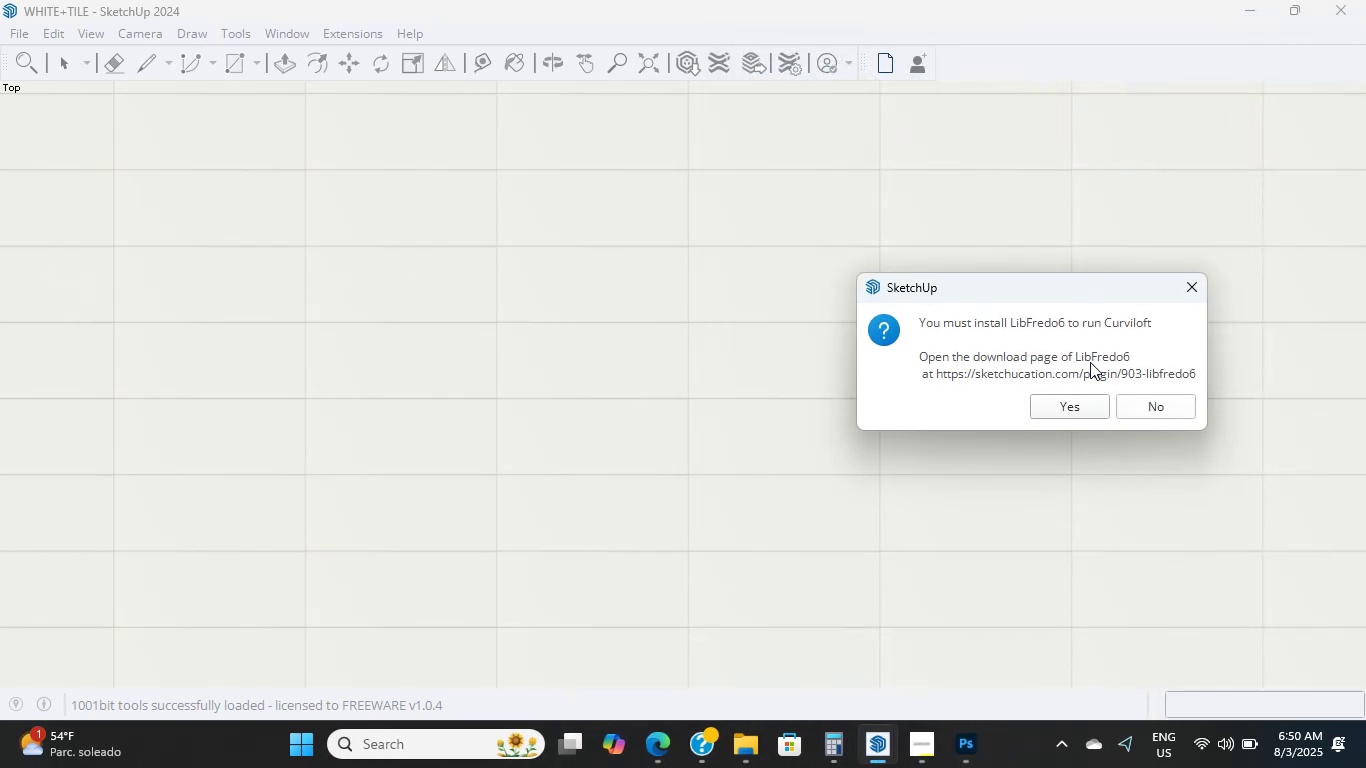 
left_click([1134, 403])
 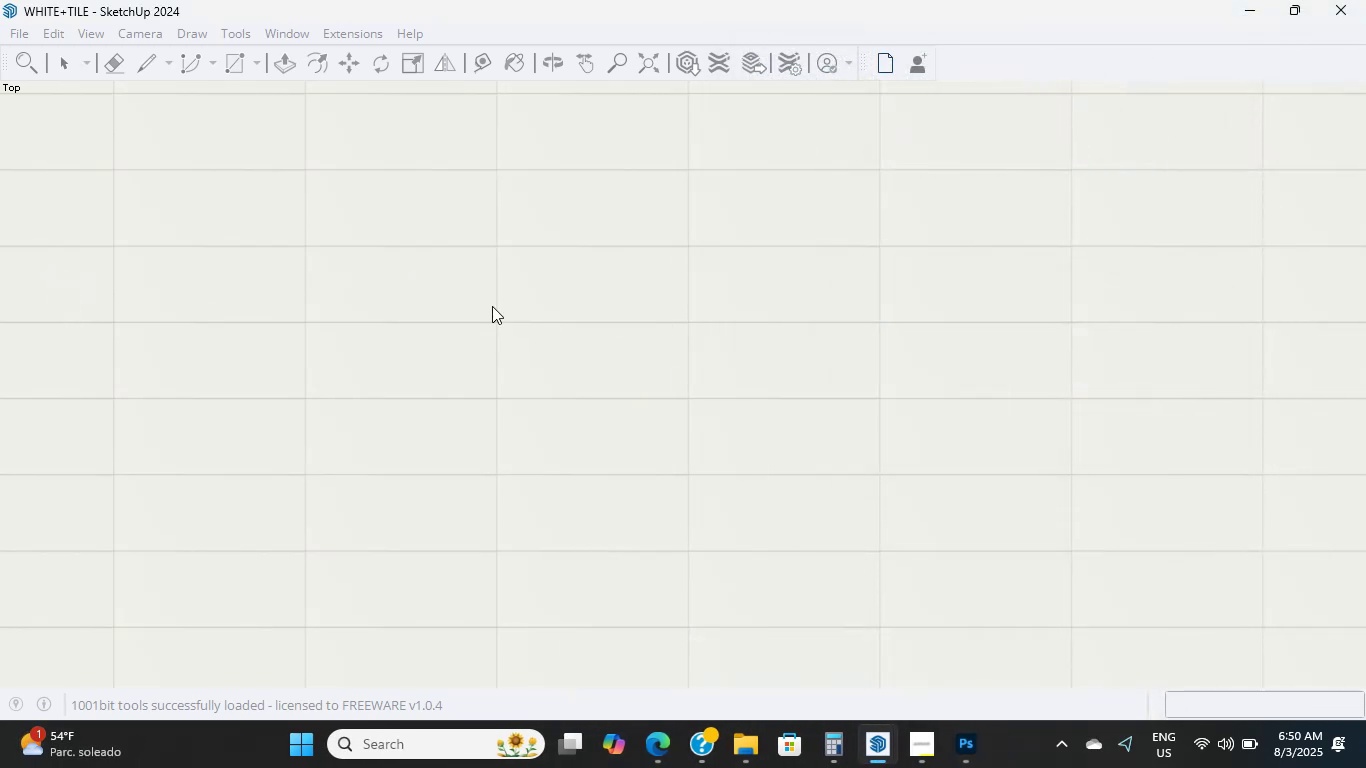 
left_click([509, 318])
 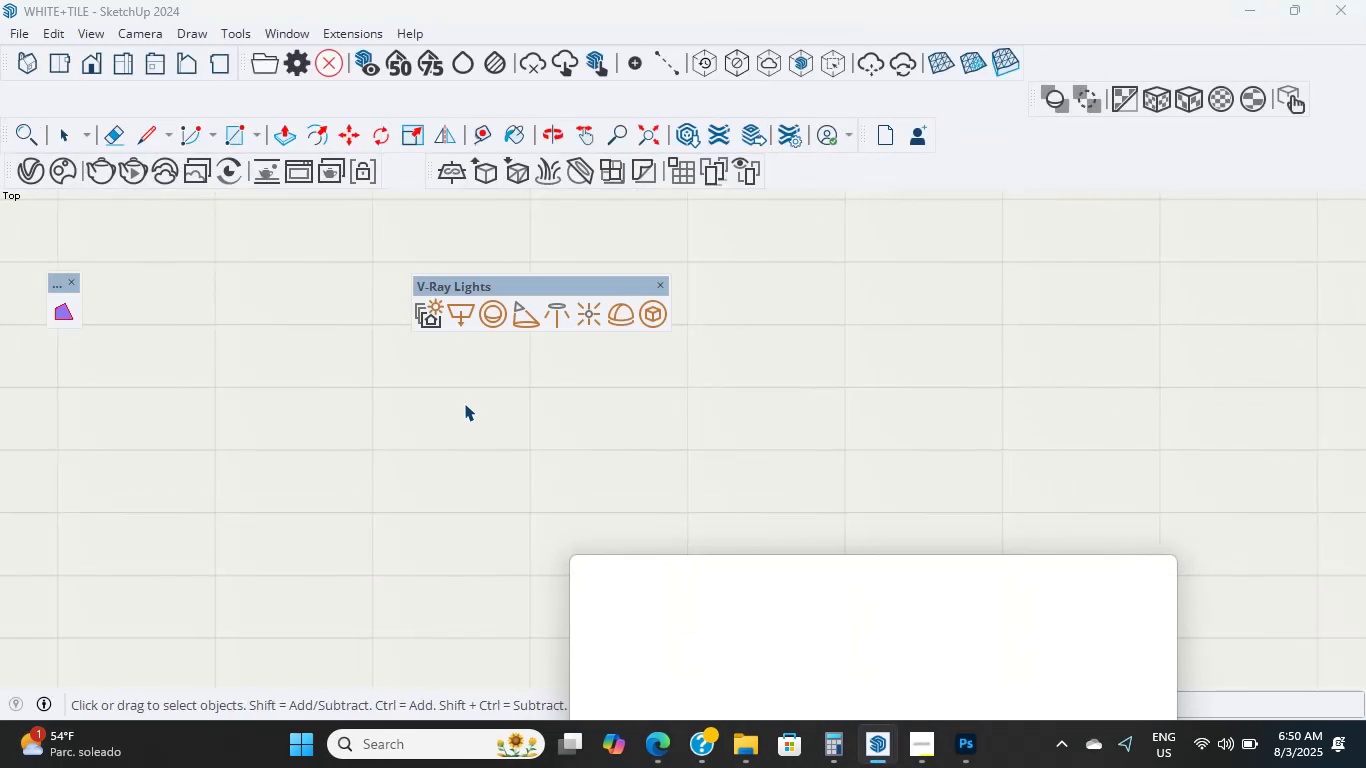 
left_click([464, 403])
 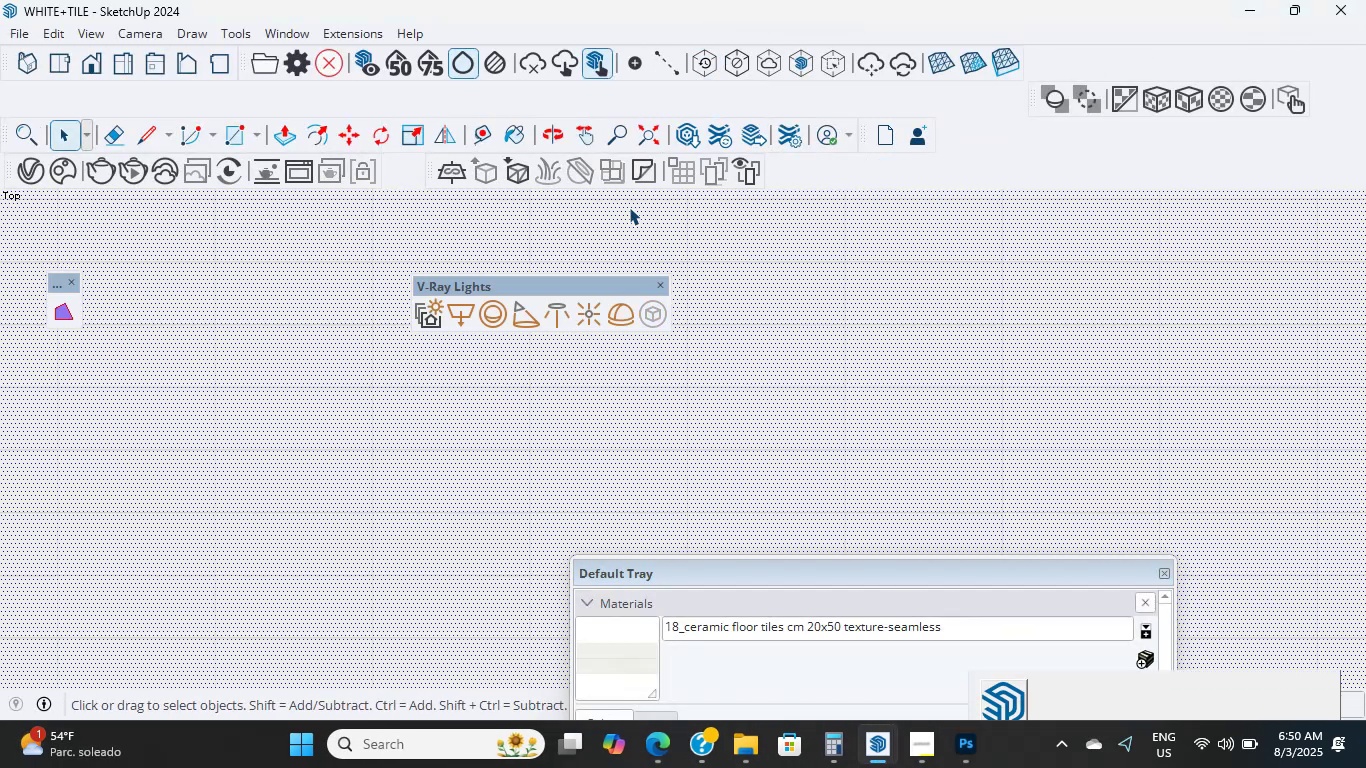 
left_click([509, 144])
 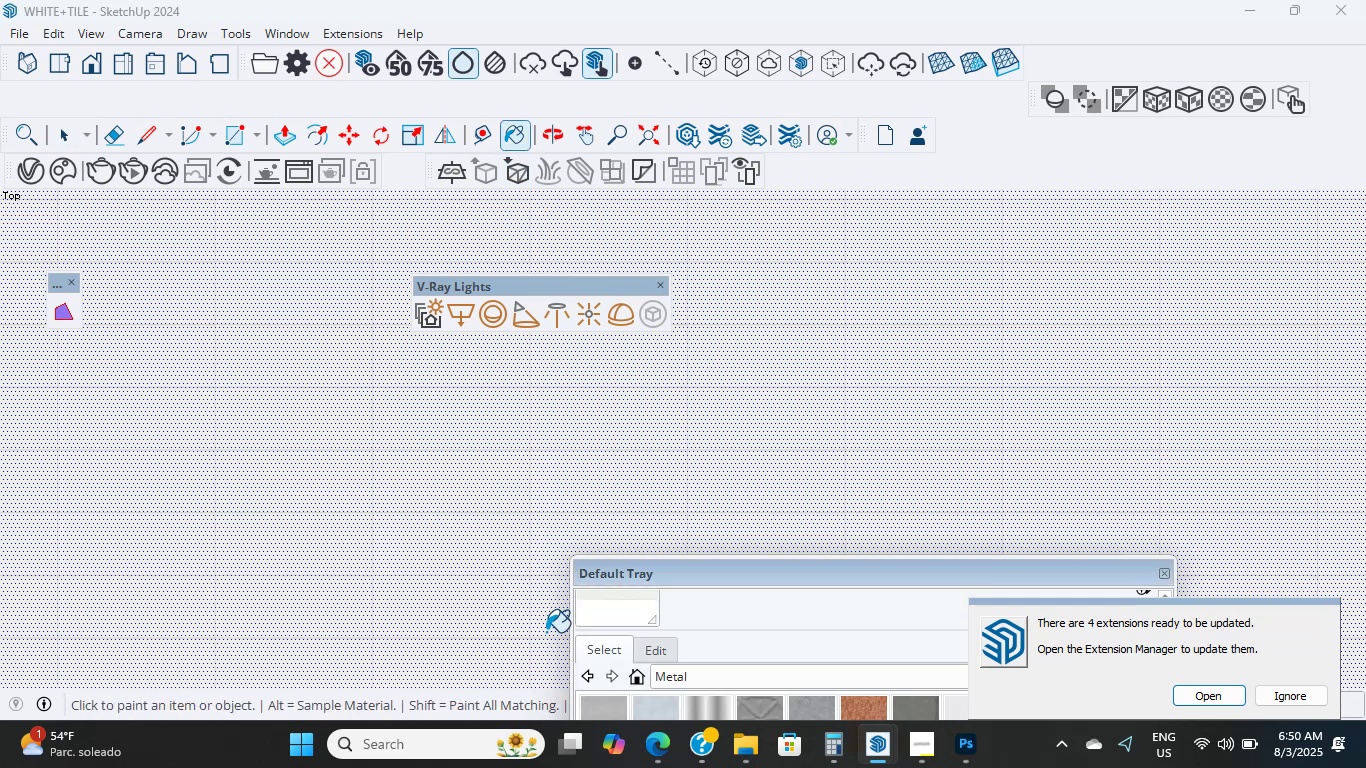 
left_click_drag(start_coordinate=[690, 568], to_coordinate=[808, 105])
 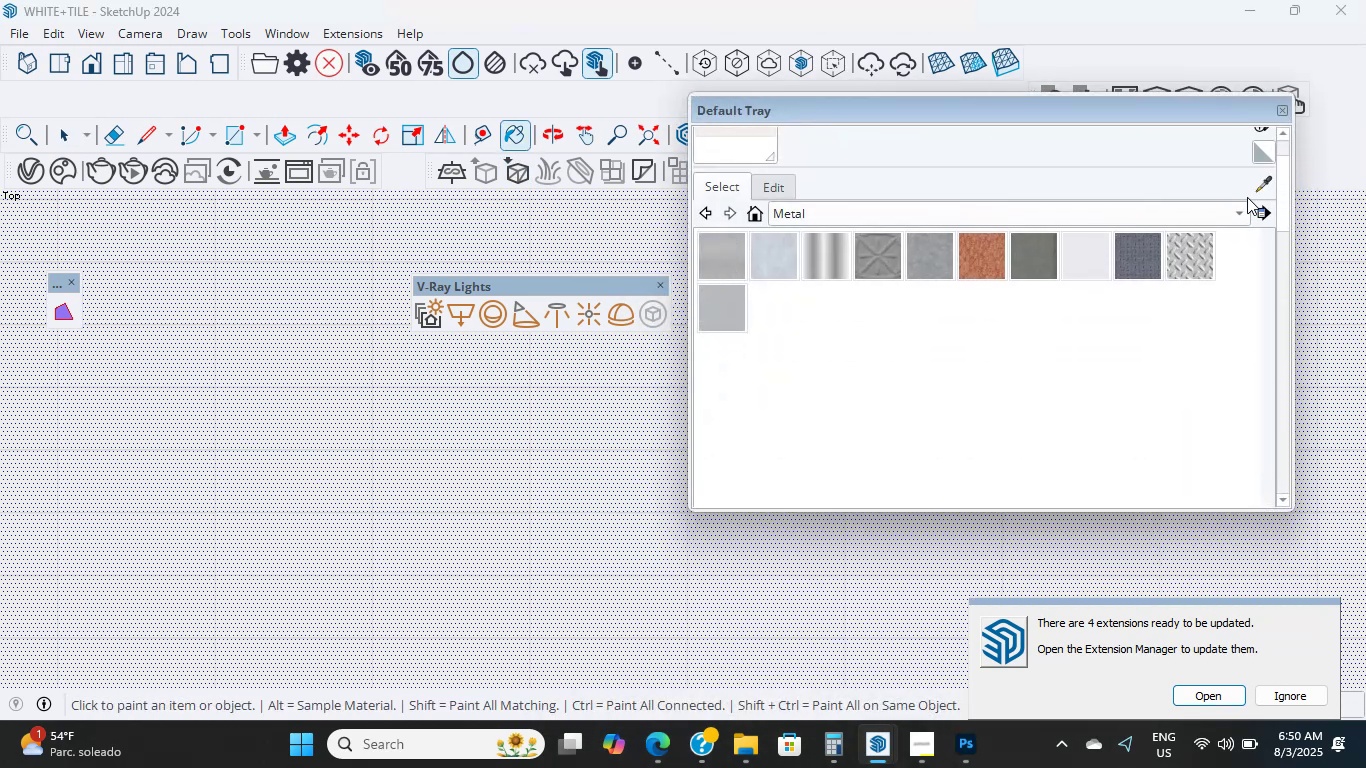 
left_click([1270, 187])
 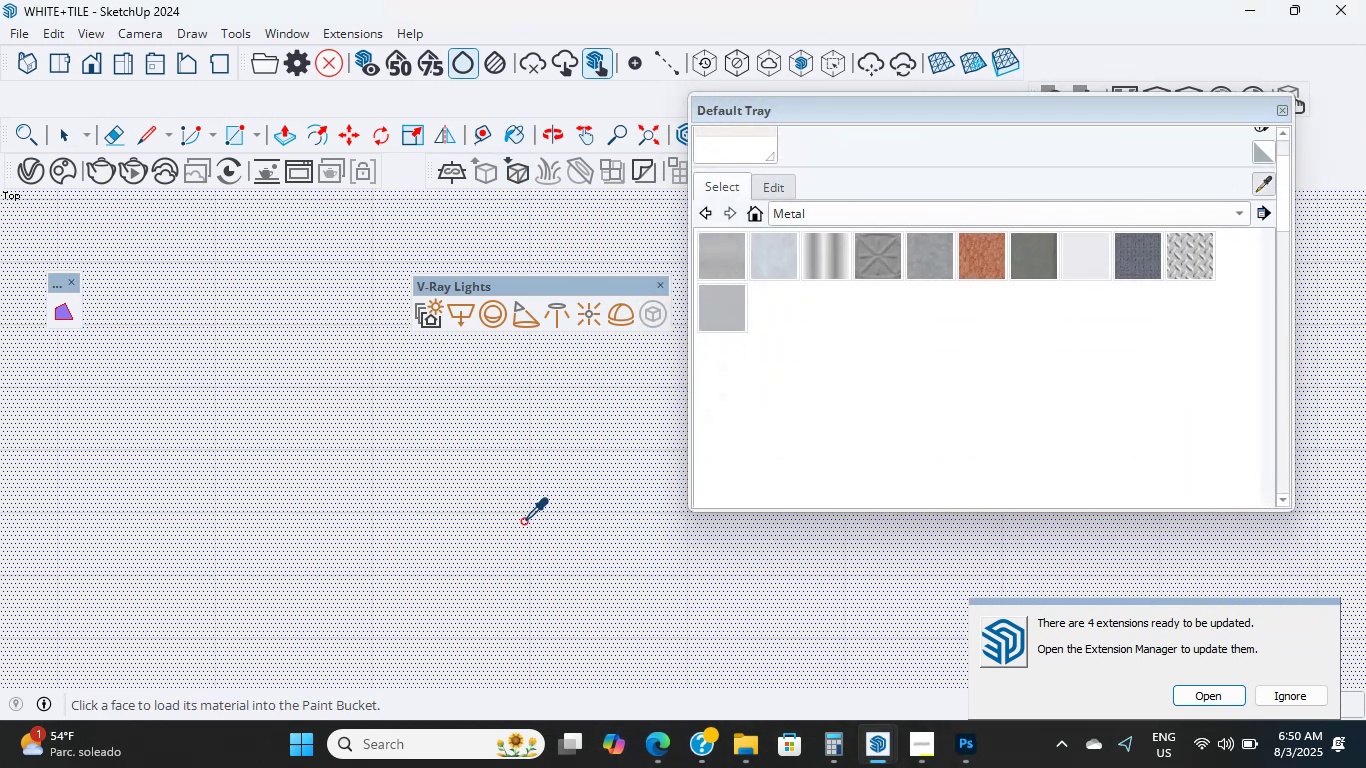 
left_click([504, 541])
 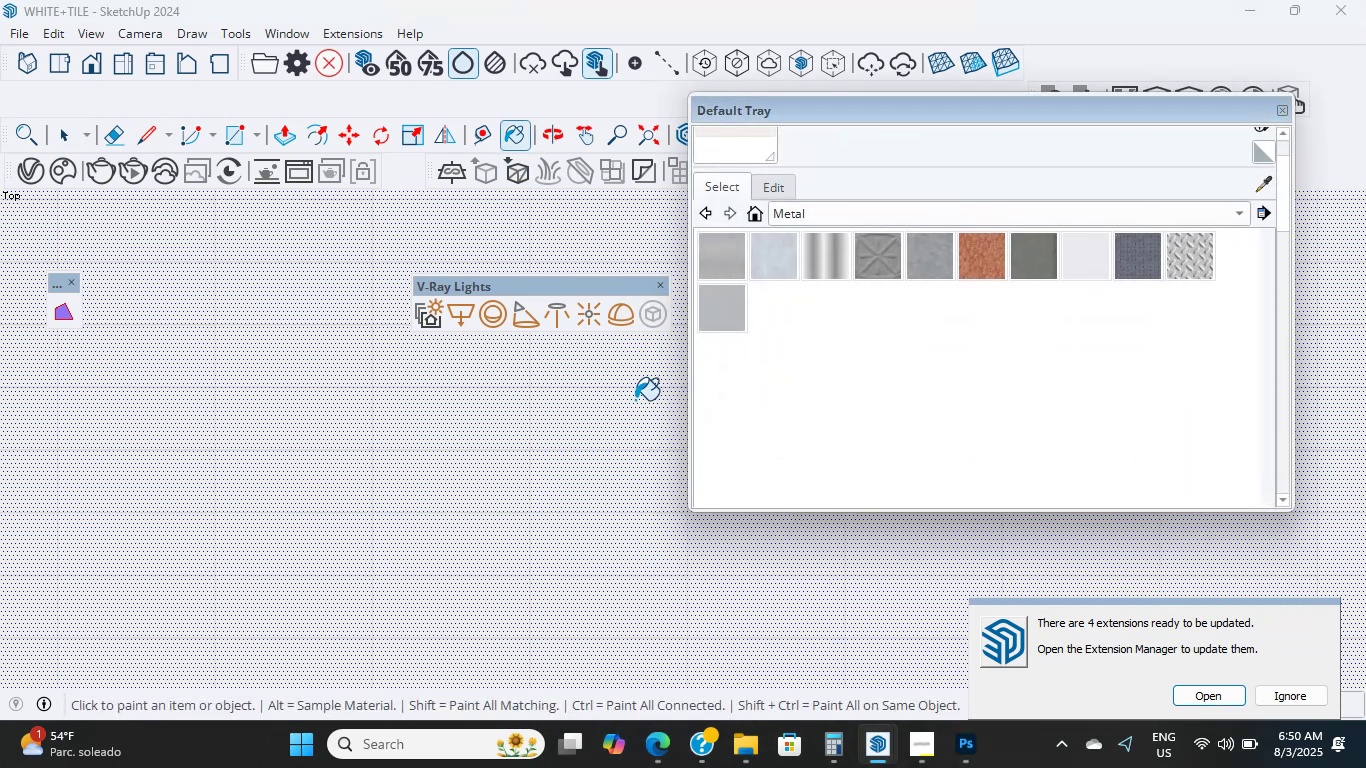 
scroll: coordinate [805, 131], scroll_direction: up, amount: 5.0
 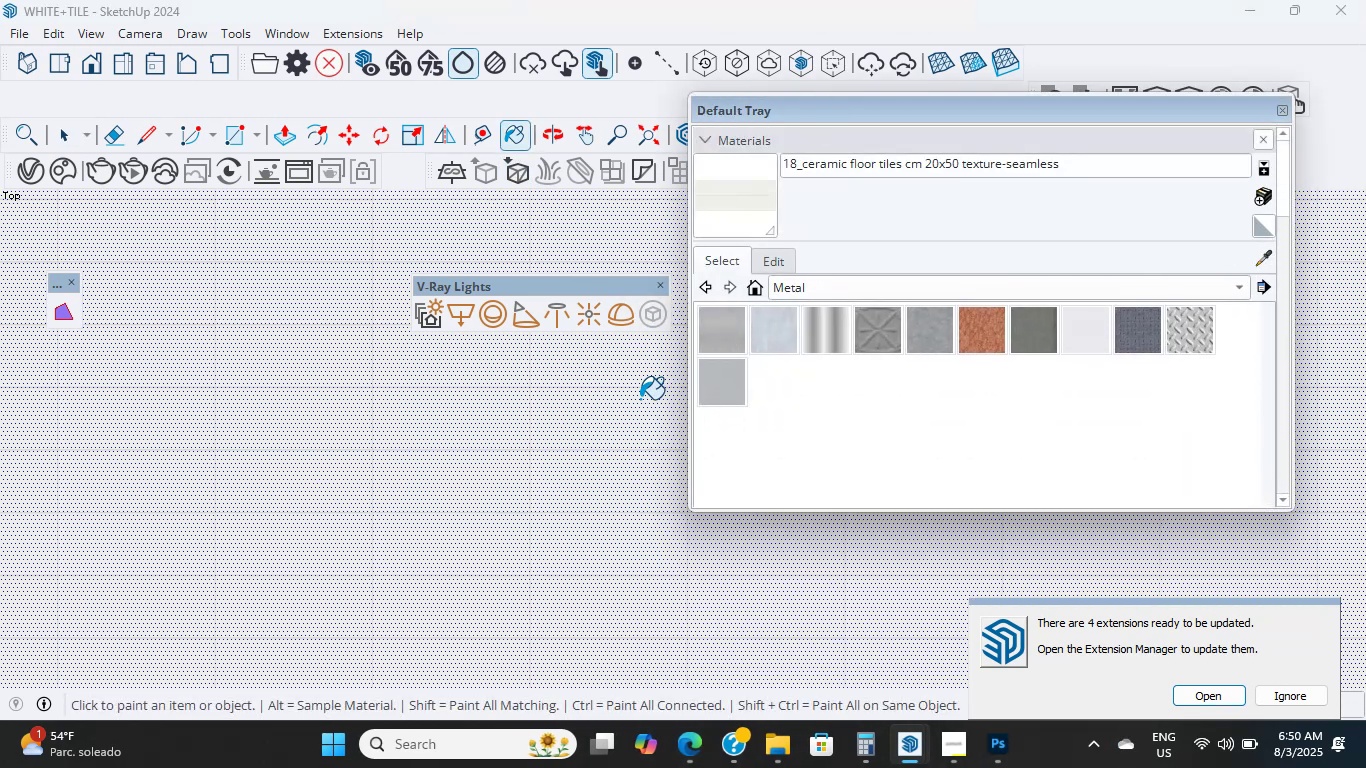 
key(Control+C)
 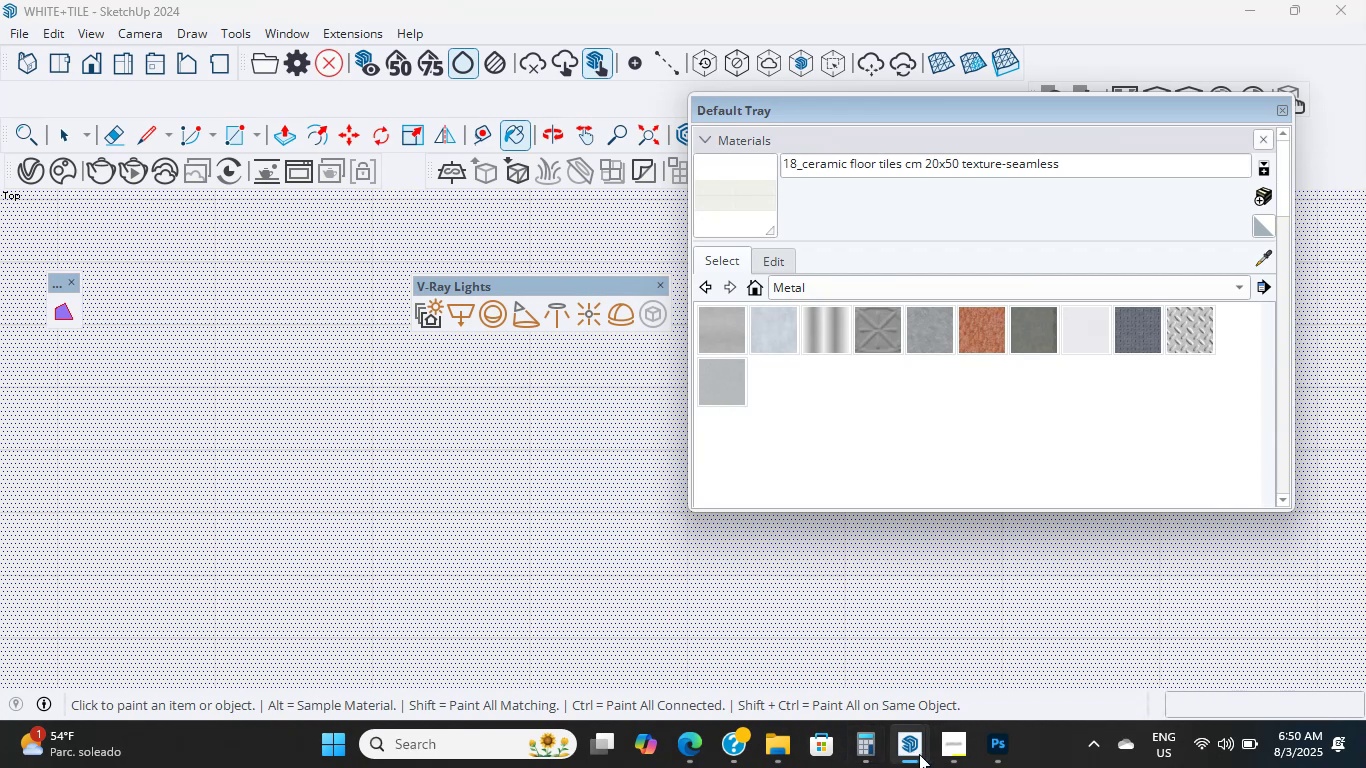 
left_click([754, 649])
 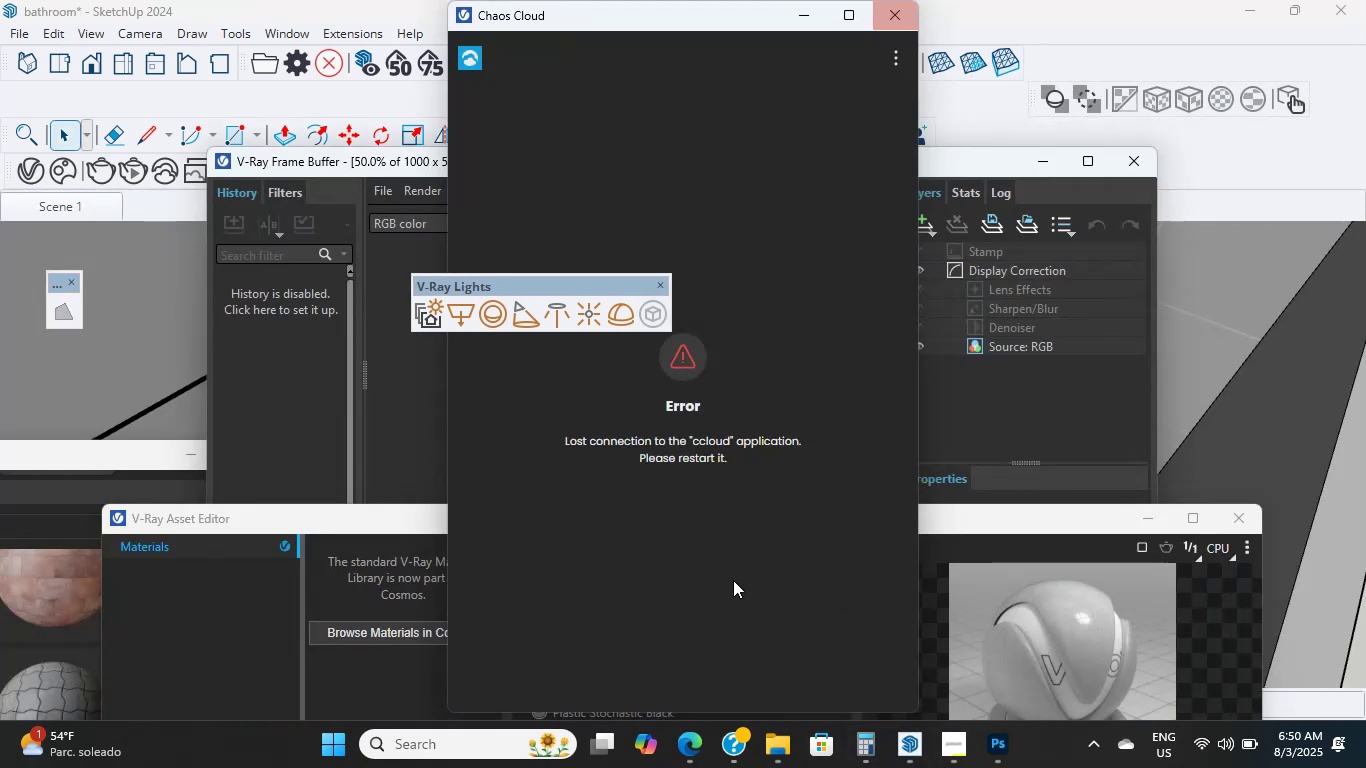 
scroll: coordinate [799, 342], scroll_direction: down, amount: 12.0
 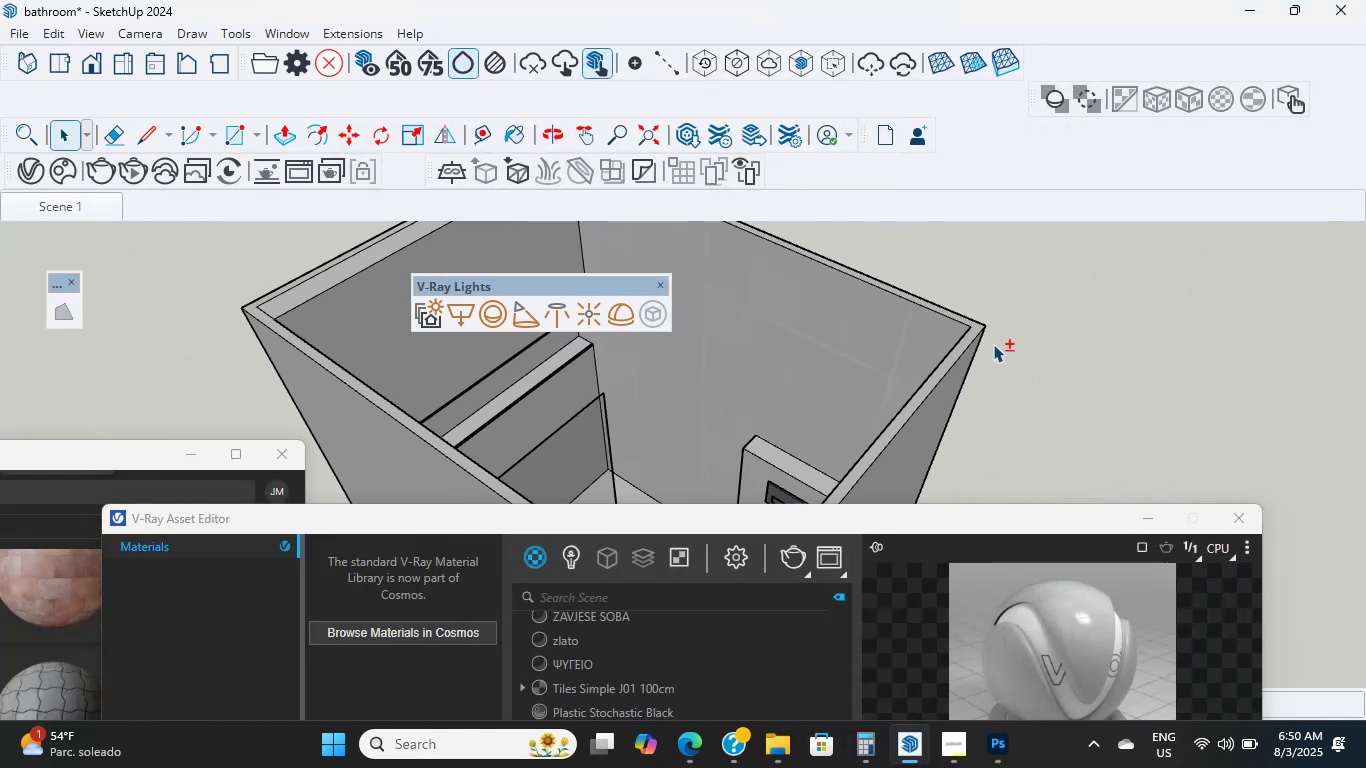 
hold_key(key=ShiftLeft, duration=0.77)
 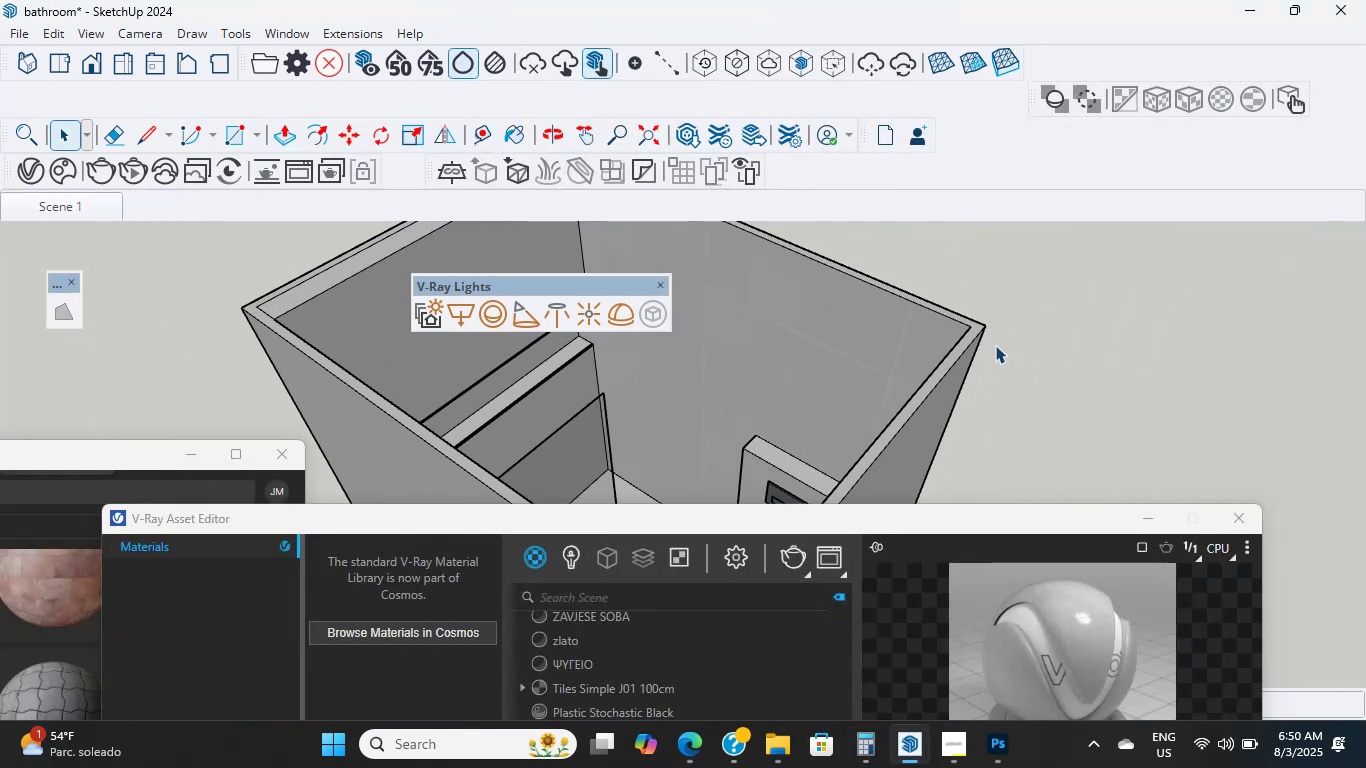 
key(Control+V)
 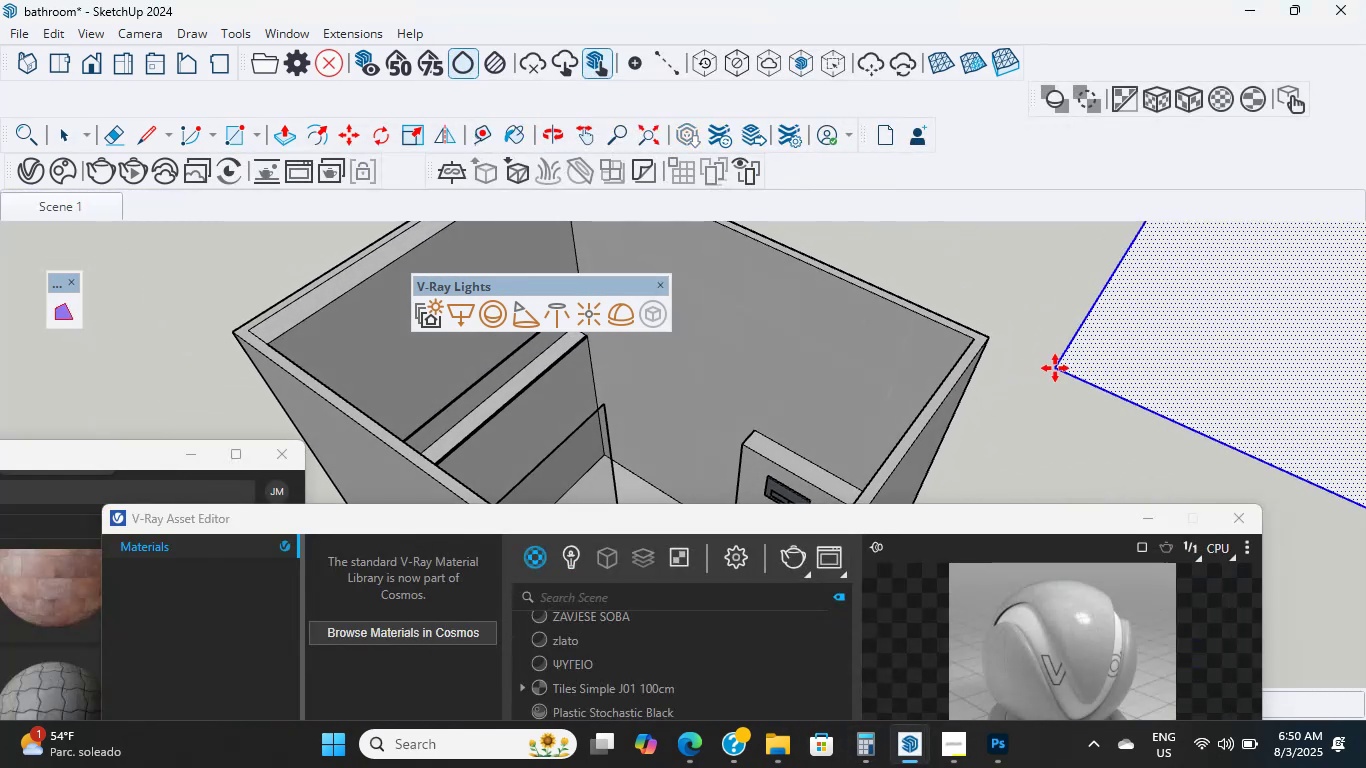 
left_click_drag(start_coordinate=[1053, 376], to_coordinate=[1053, 383])
 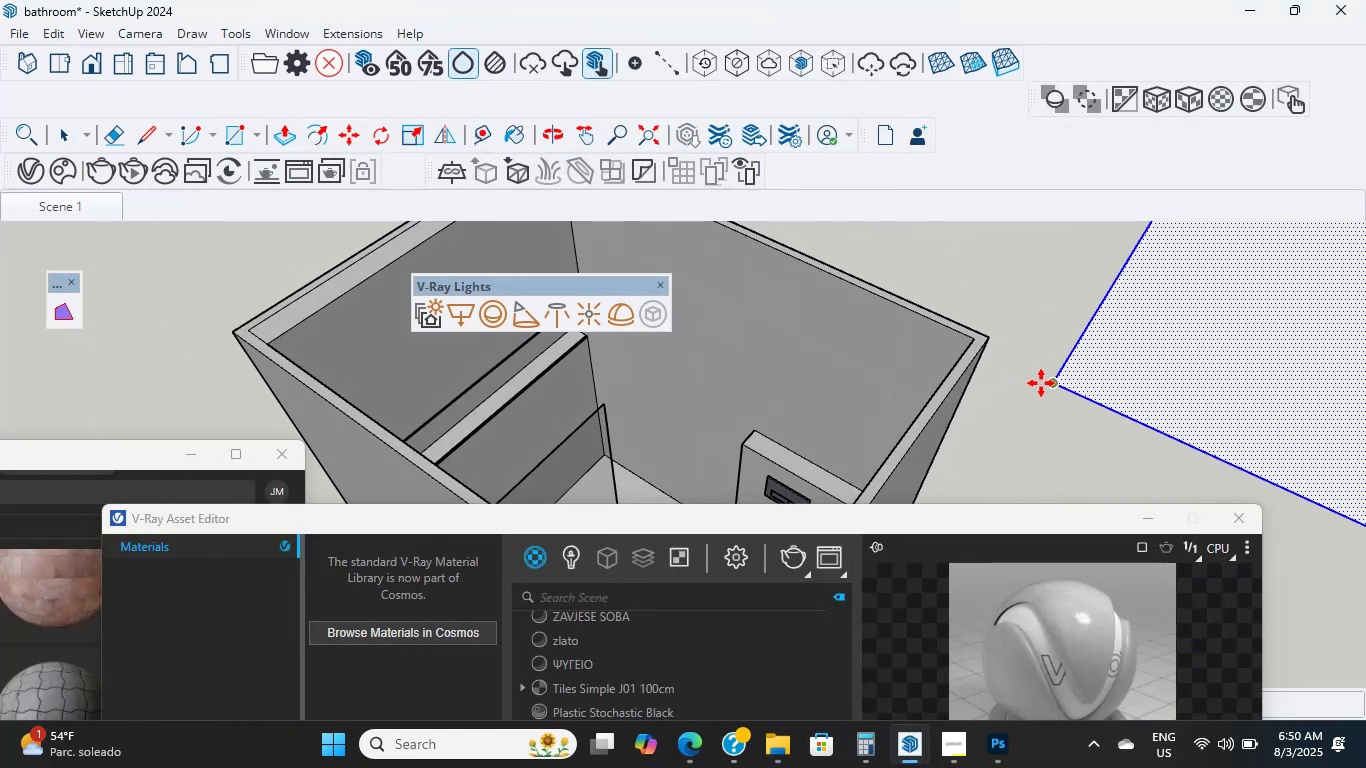 
scroll: coordinate [962, 371], scroll_direction: down, amount: 4.0
 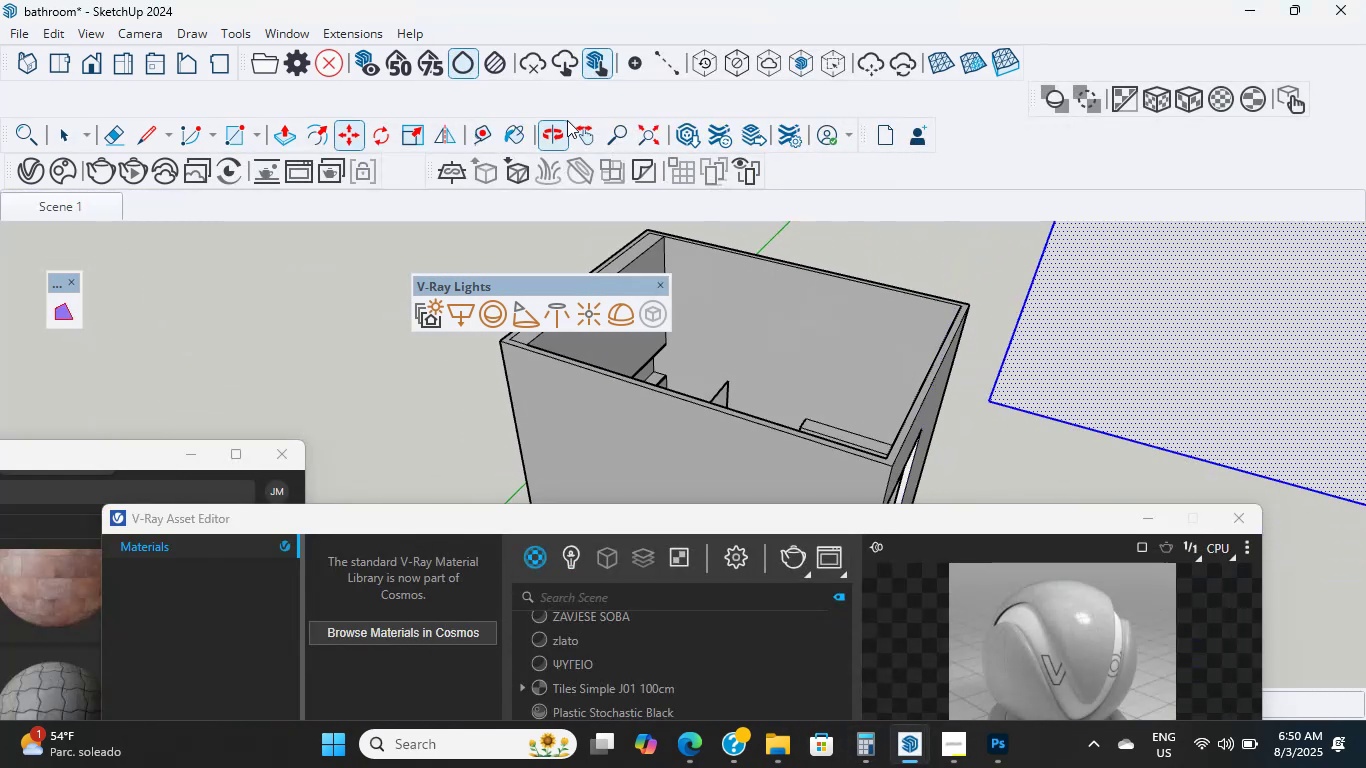 
left_click([515, 136])
 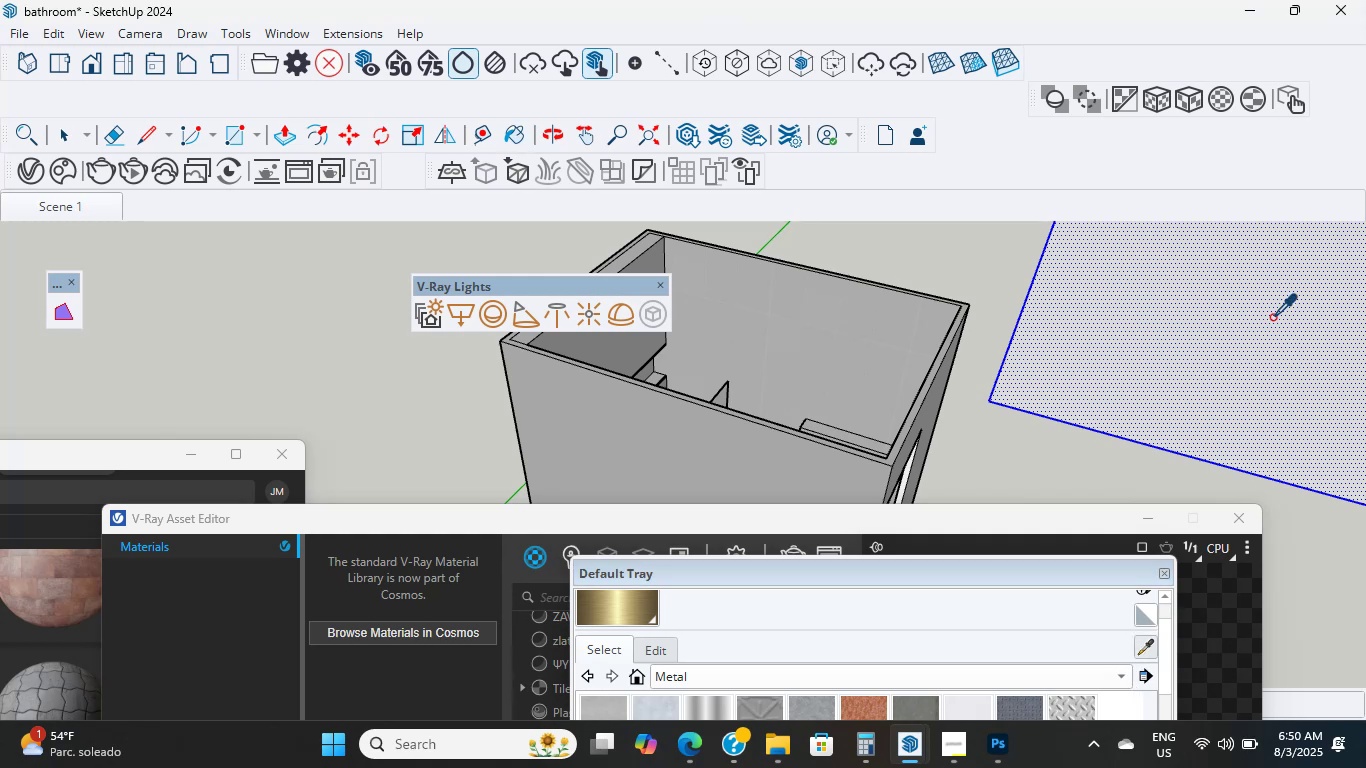 
scroll: coordinate [718, 639], scroll_direction: up, amount: 3.0
 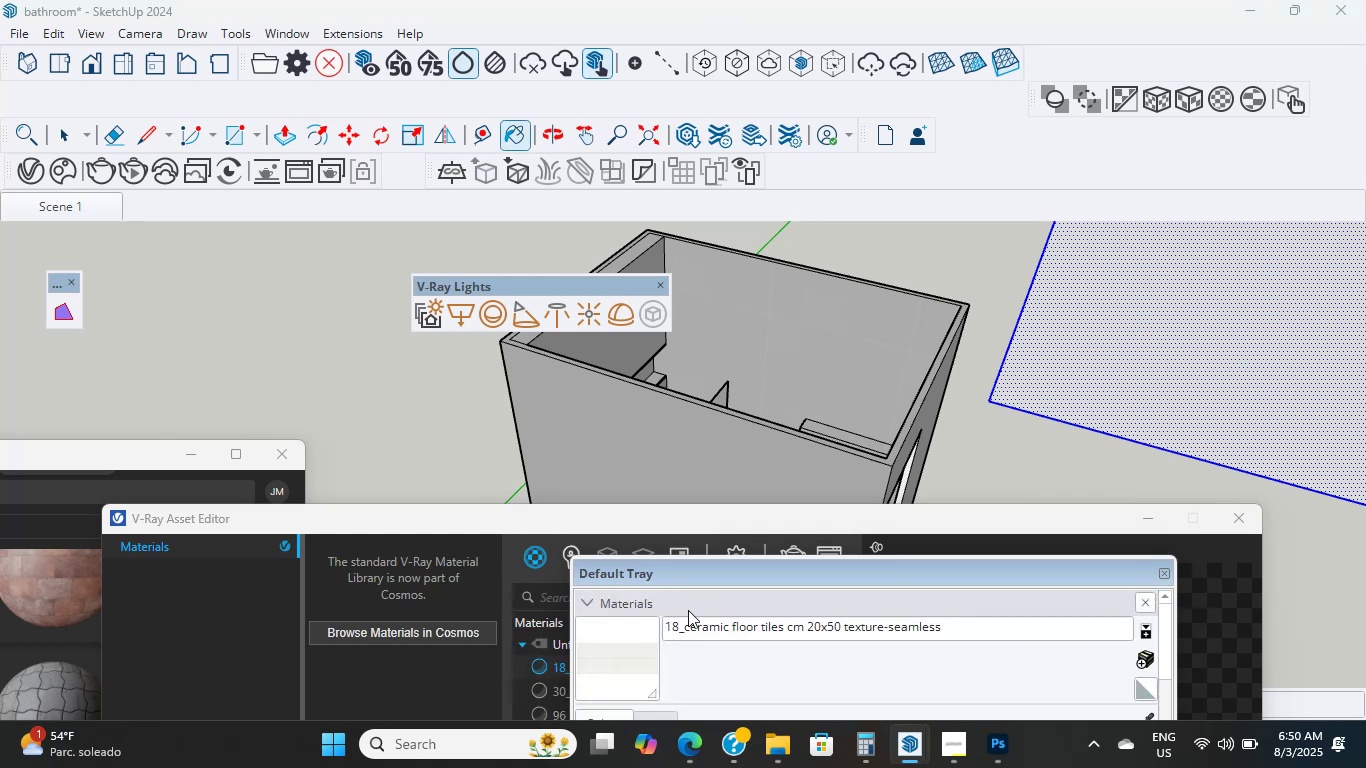 
left_click_drag(start_coordinate=[691, 582], to_coordinate=[630, 557])
 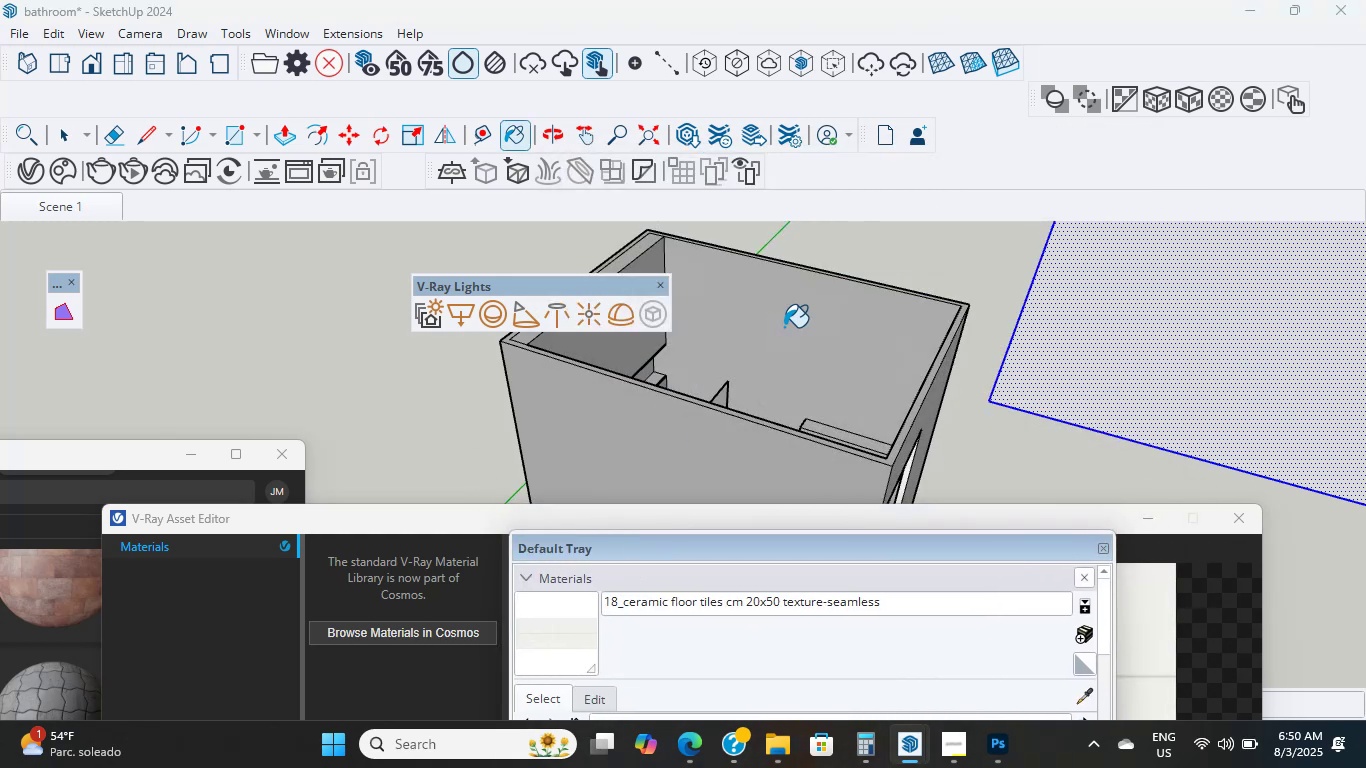 
scroll: coordinate [819, 340], scroll_direction: up, amount: 7.0
 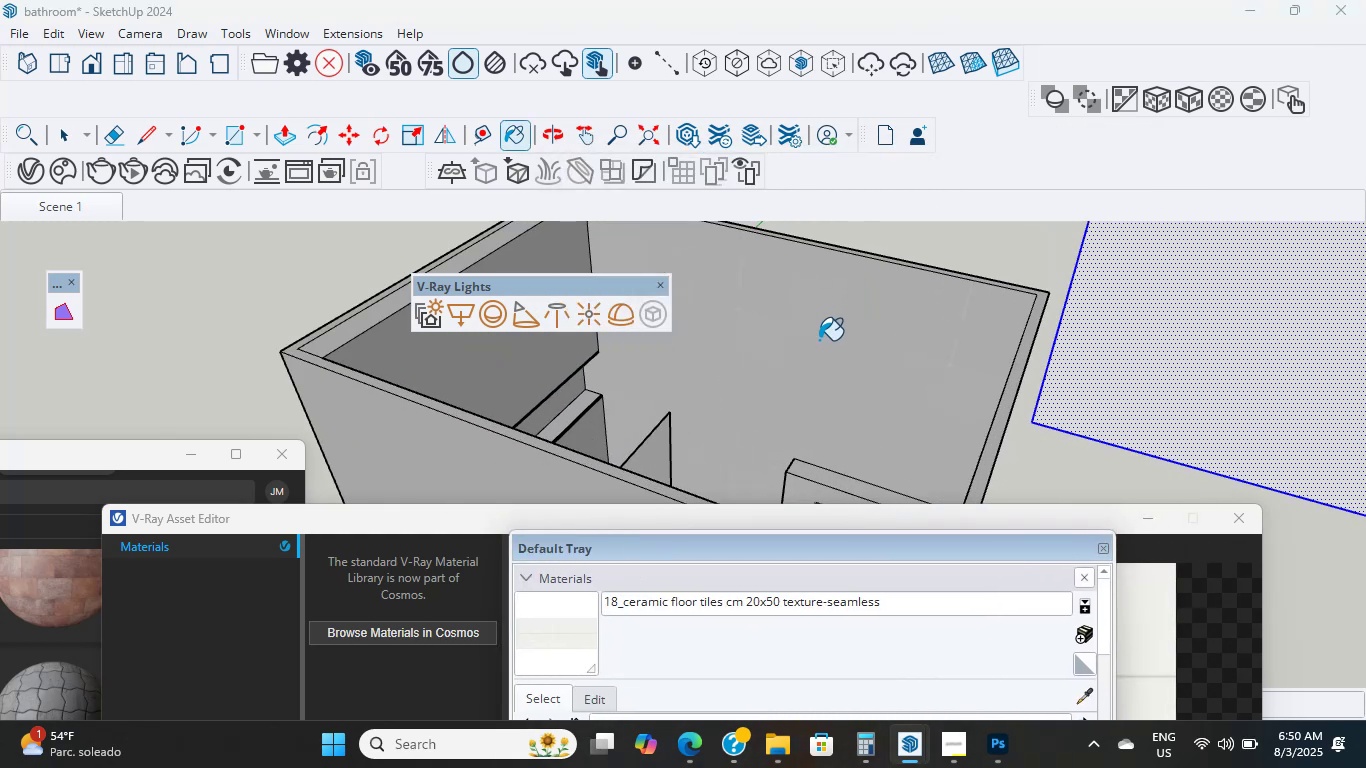 
left_click([819, 340])
 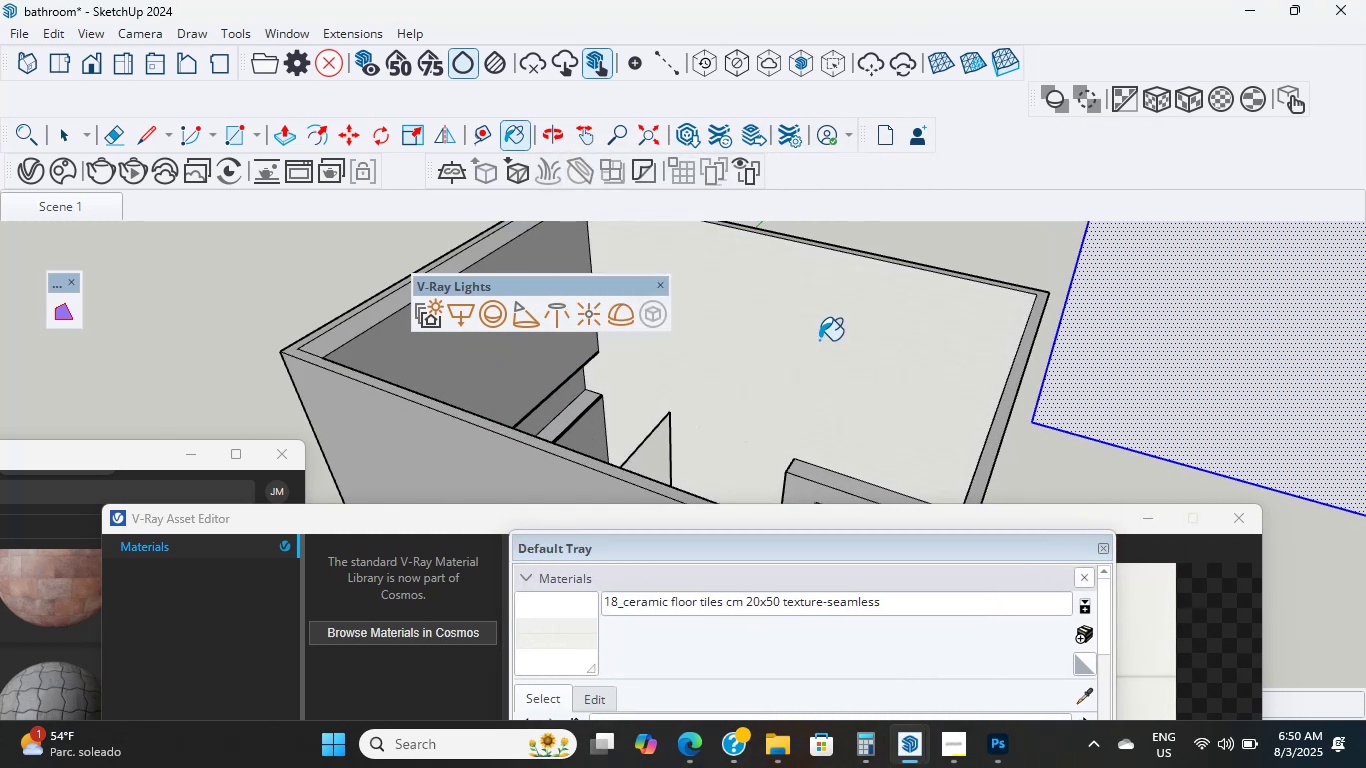 
key(Shift+ShiftLeft)
 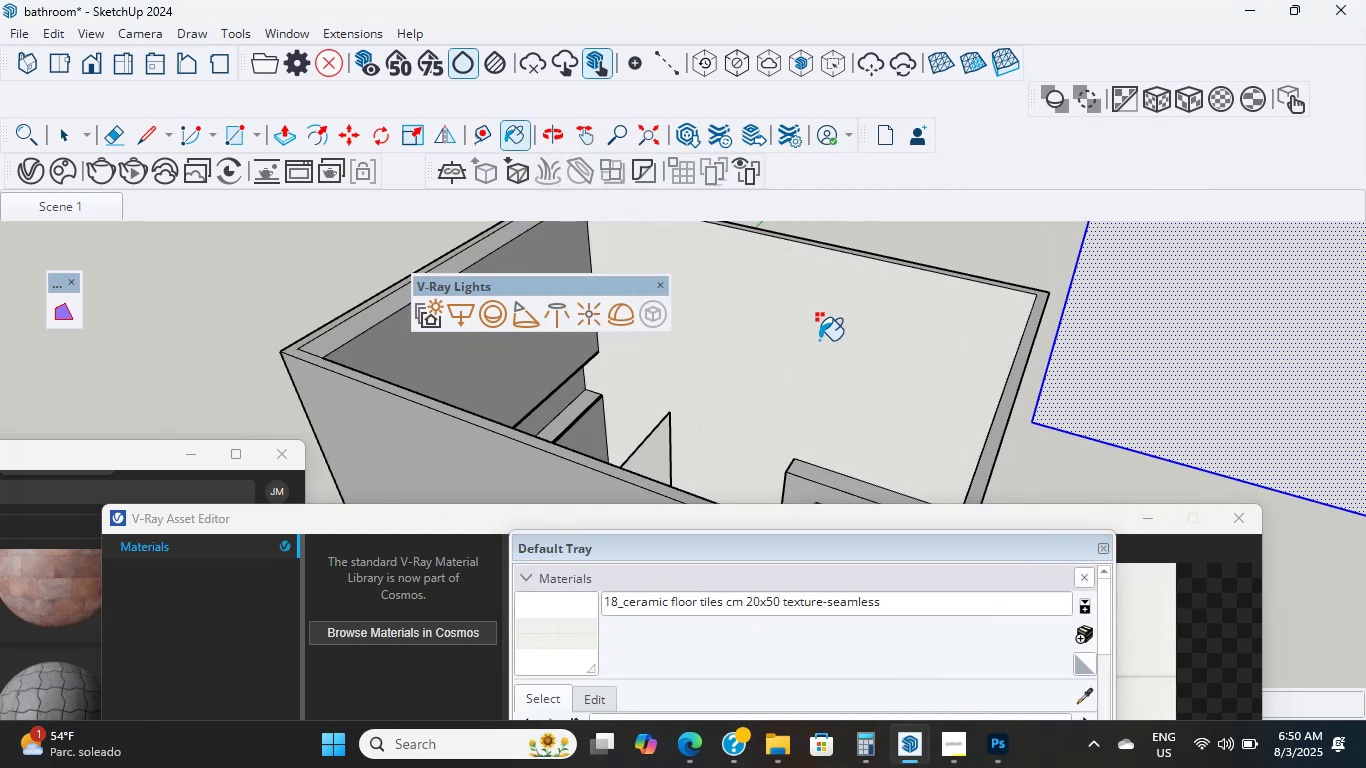 
scroll: coordinate [1022, 648], scroll_direction: up, amount: 5.0
 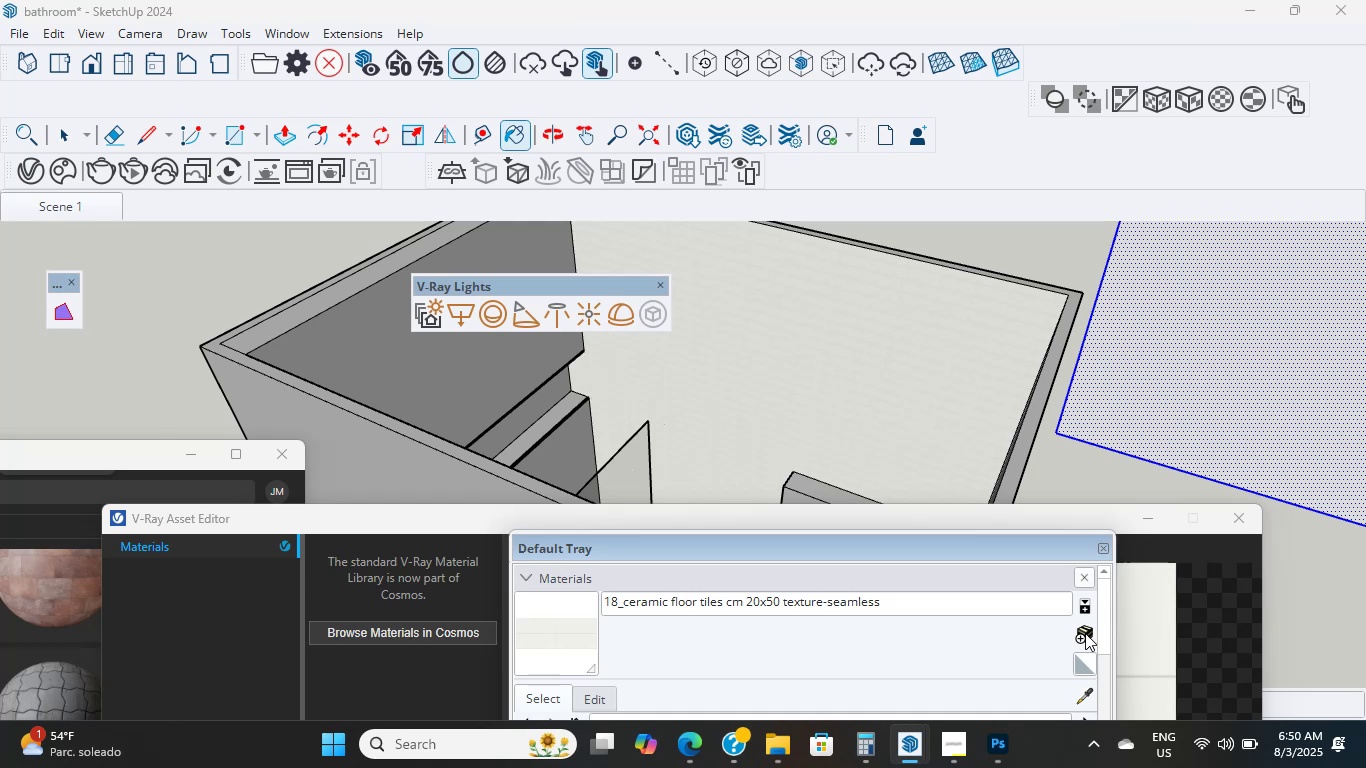 
left_click([1084, 634])
 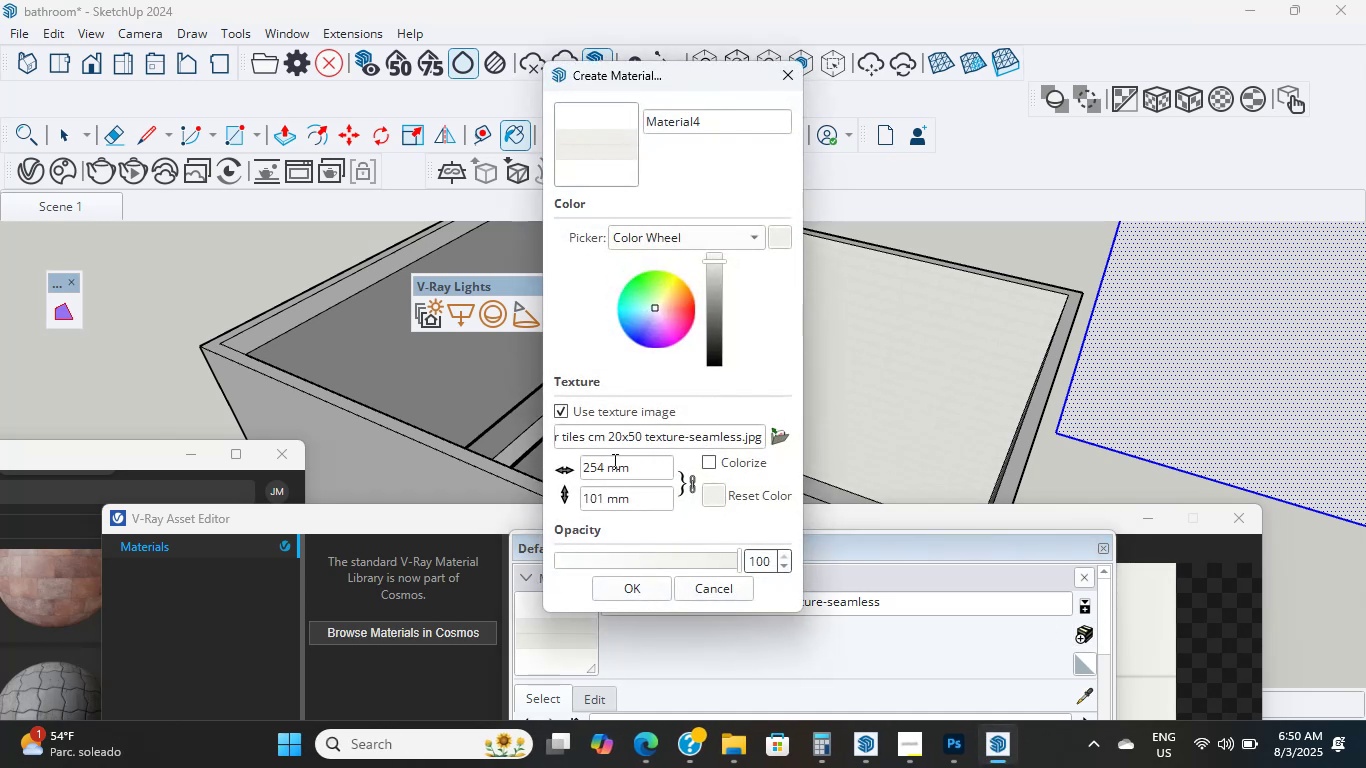 
left_click_drag(start_coordinate=[669, 462], to_coordinate=[535, 462])
 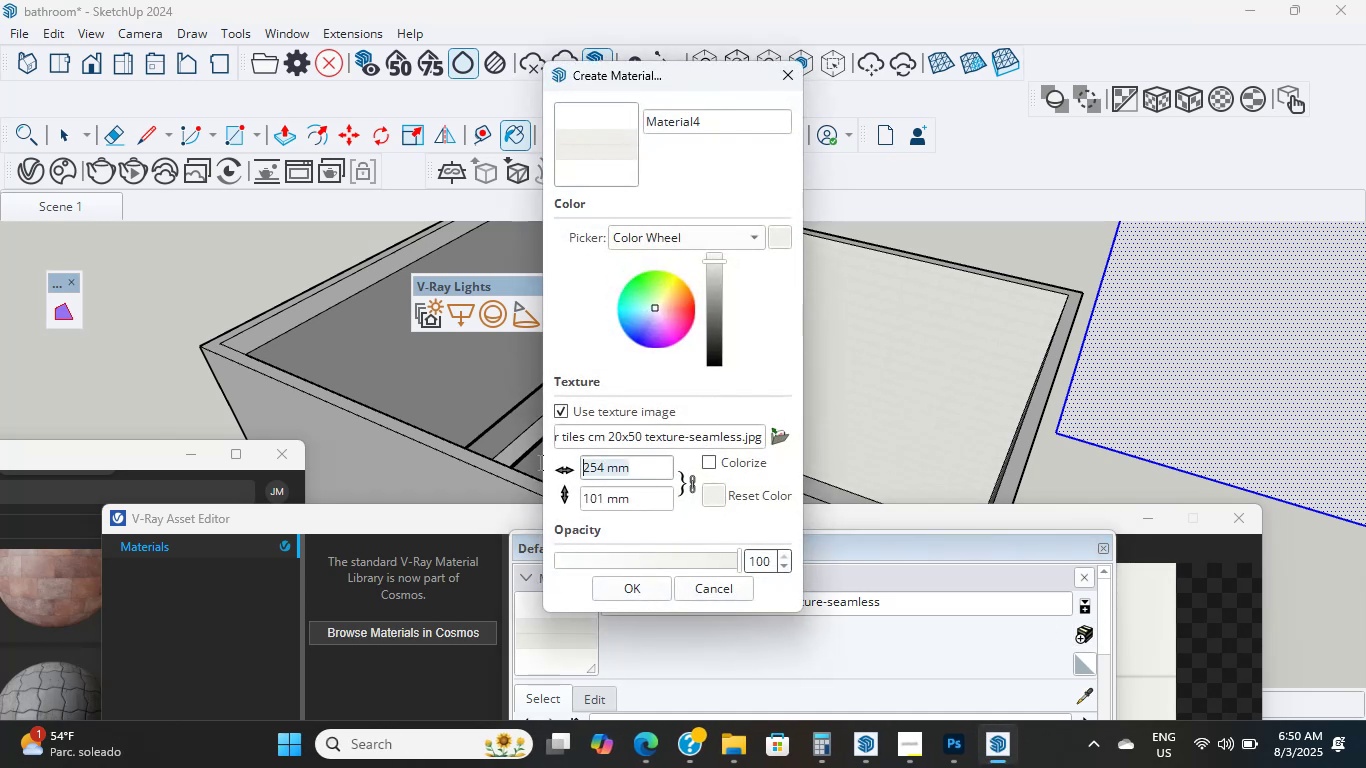 
double_click([535, 462])
 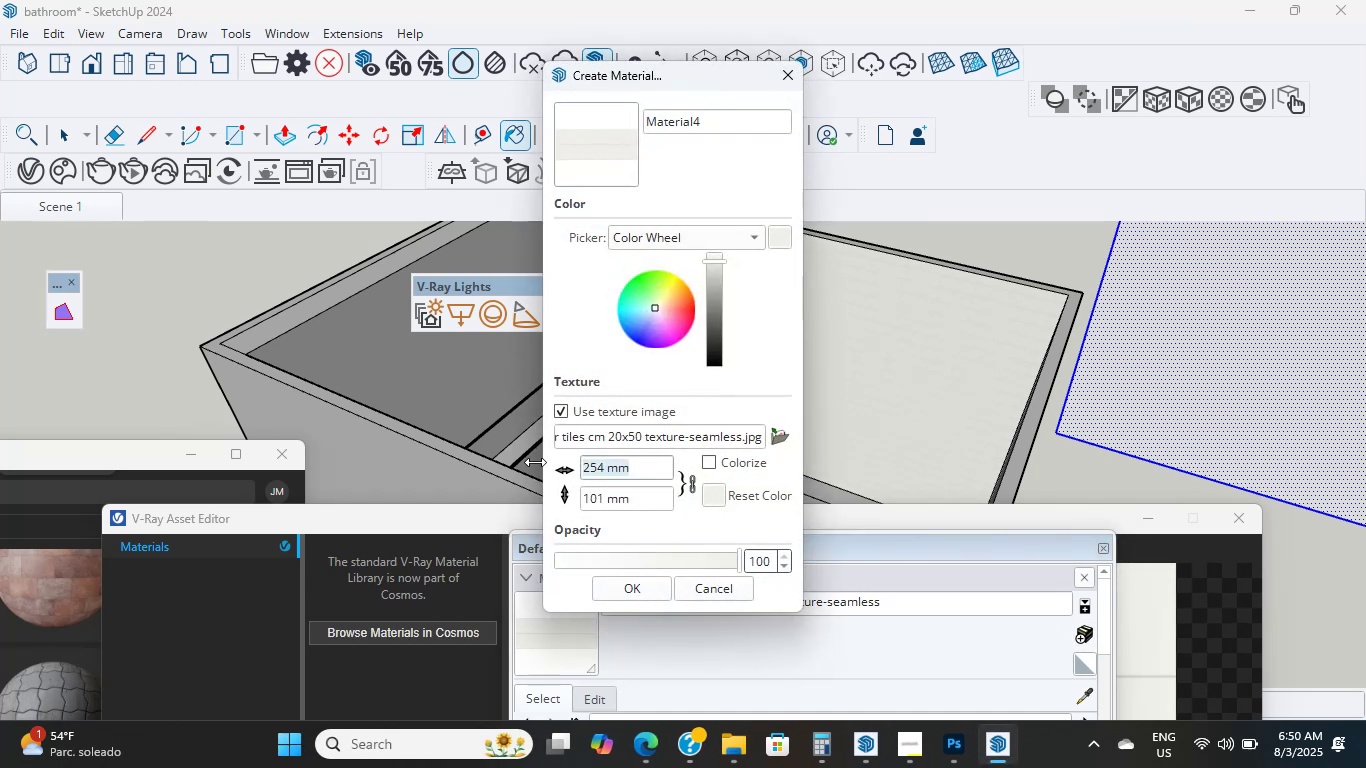 
key(Numpad8)
 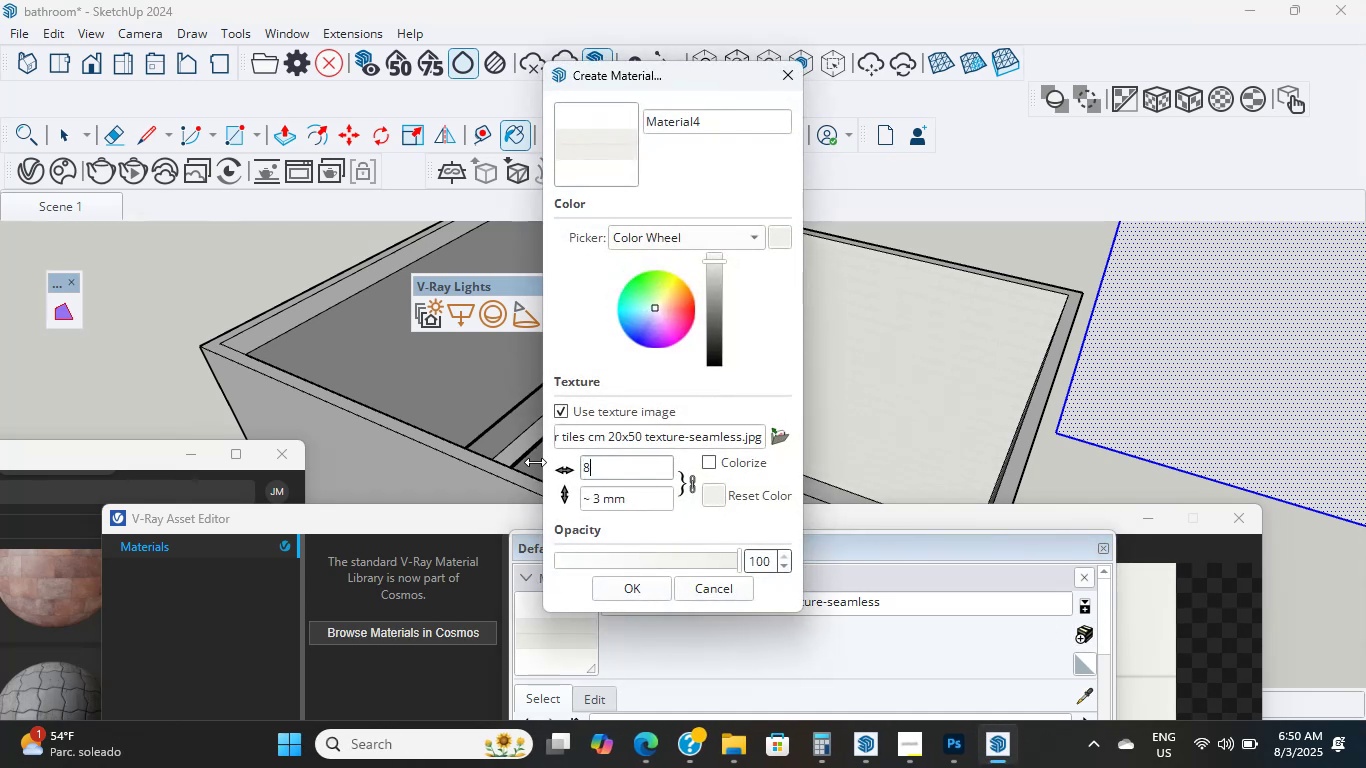 
key(Numpad0)
 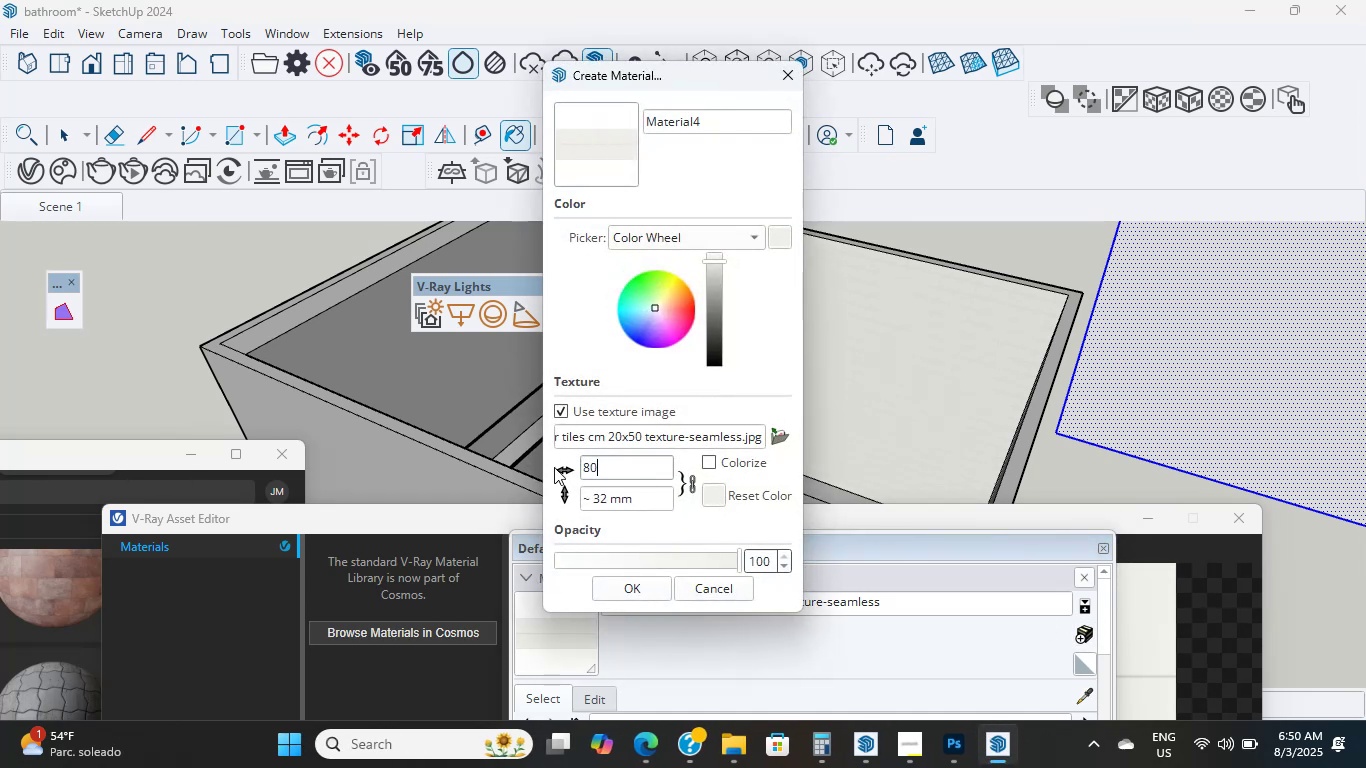 
key(Numpad0)
 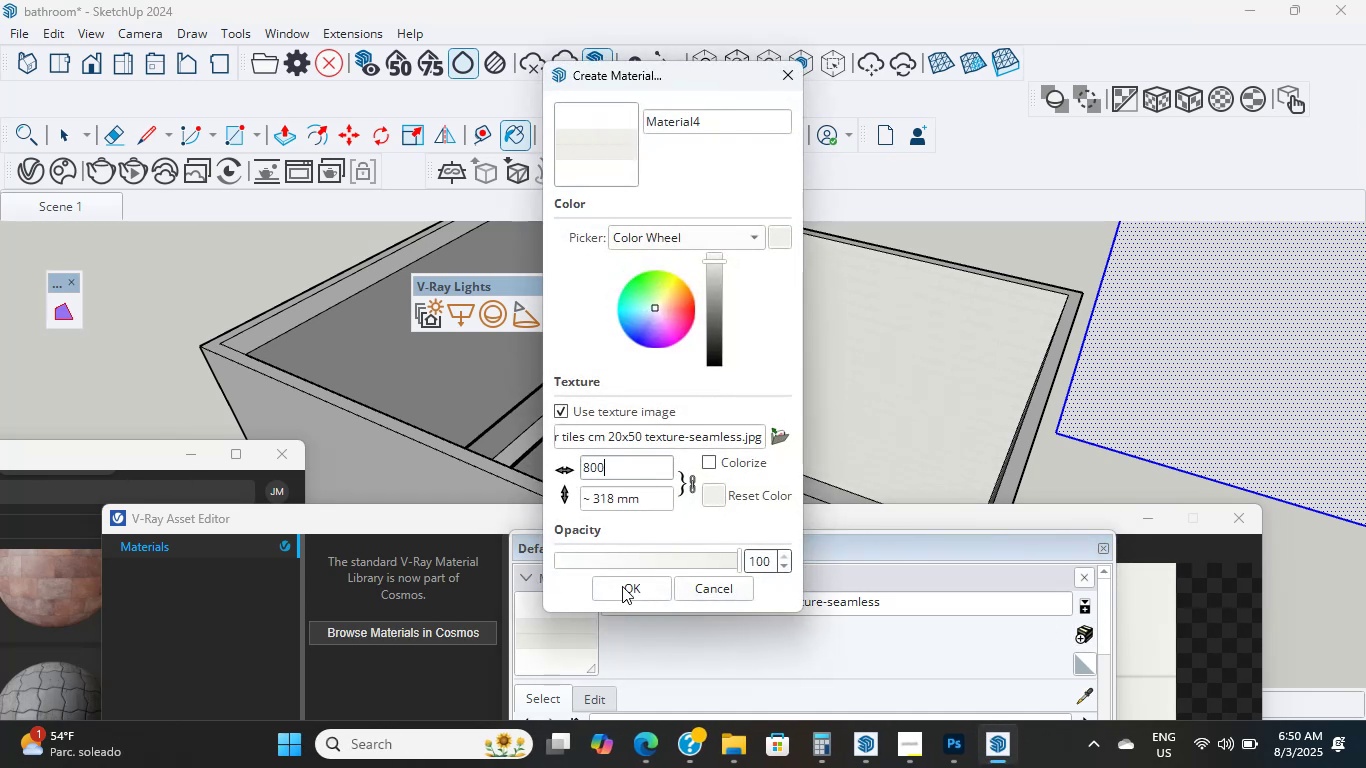 
left_click([622, 586])
 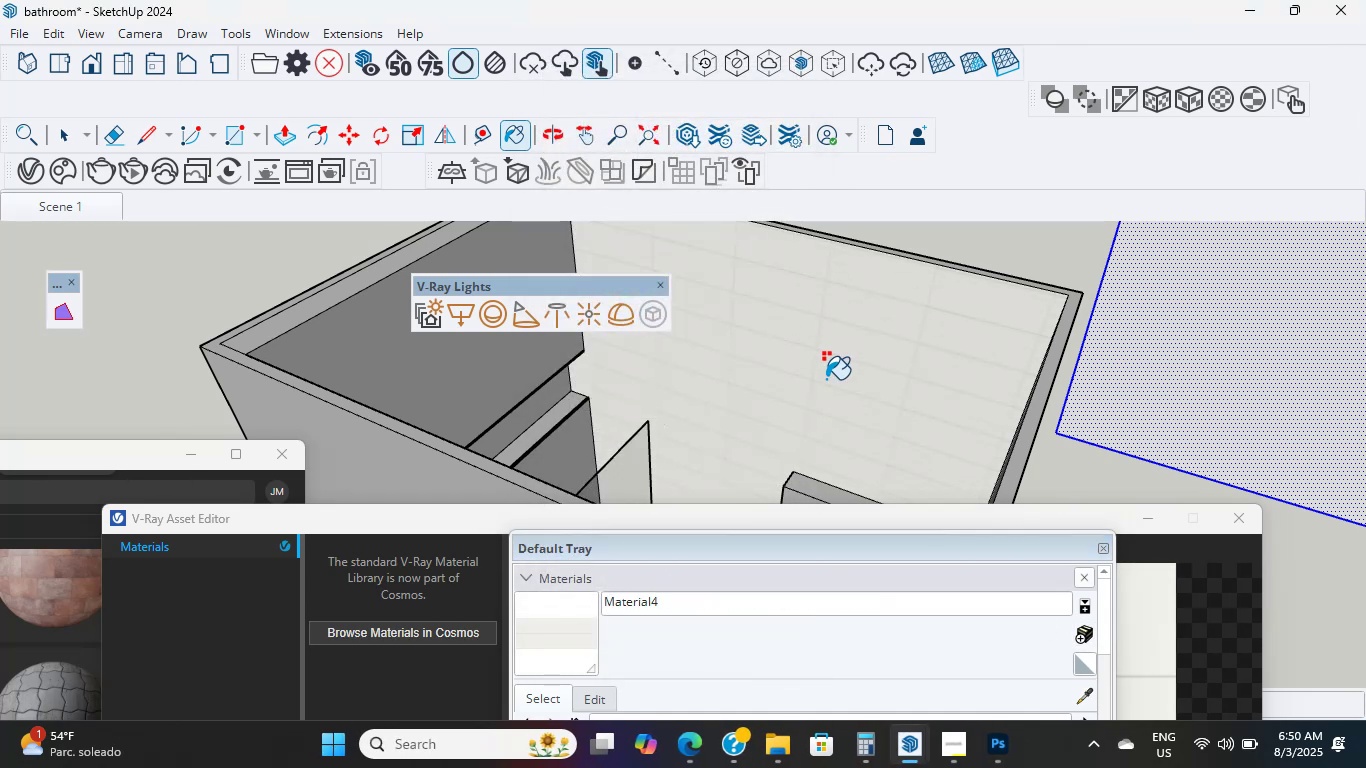 
scroll: coordinate [816, 381], scroll_direction: down, amount: 4.0
 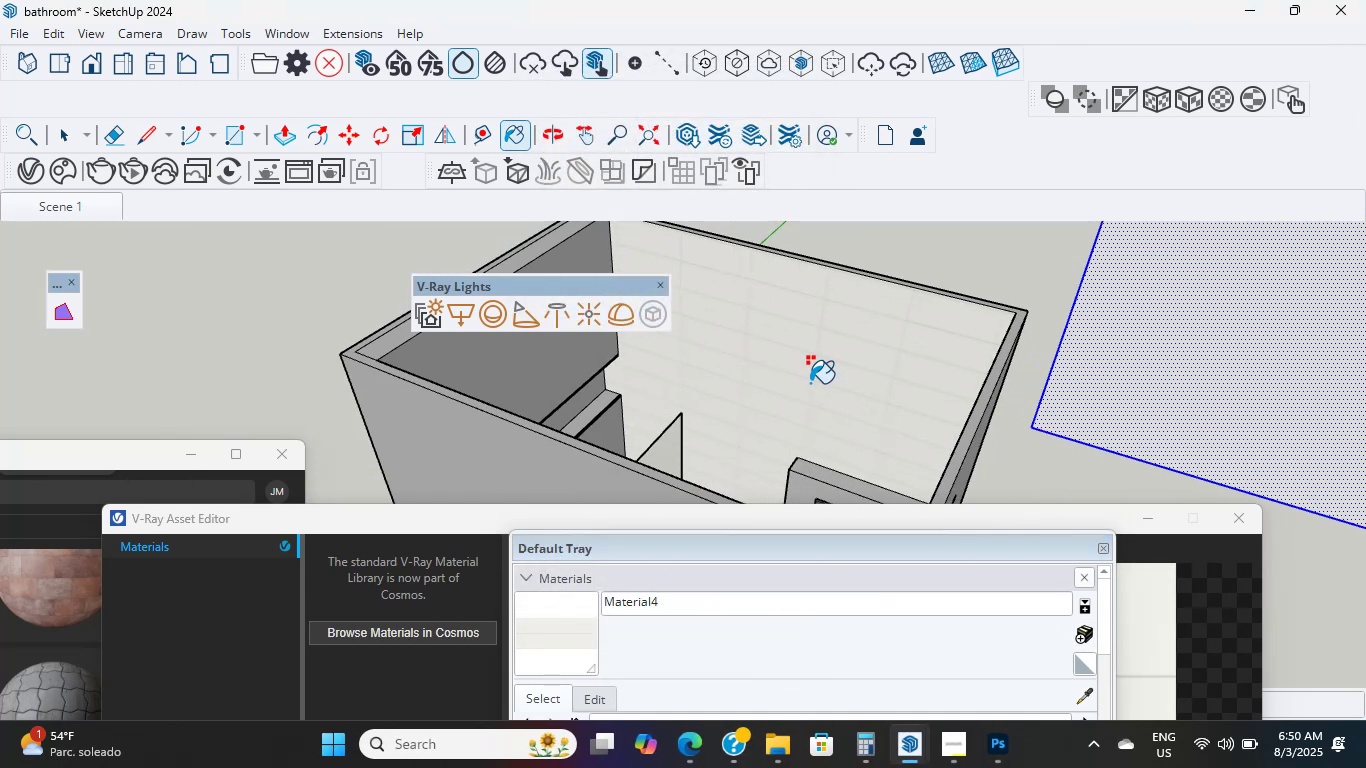 
hold_key(key=ShiftLeft, duration=0.4)
 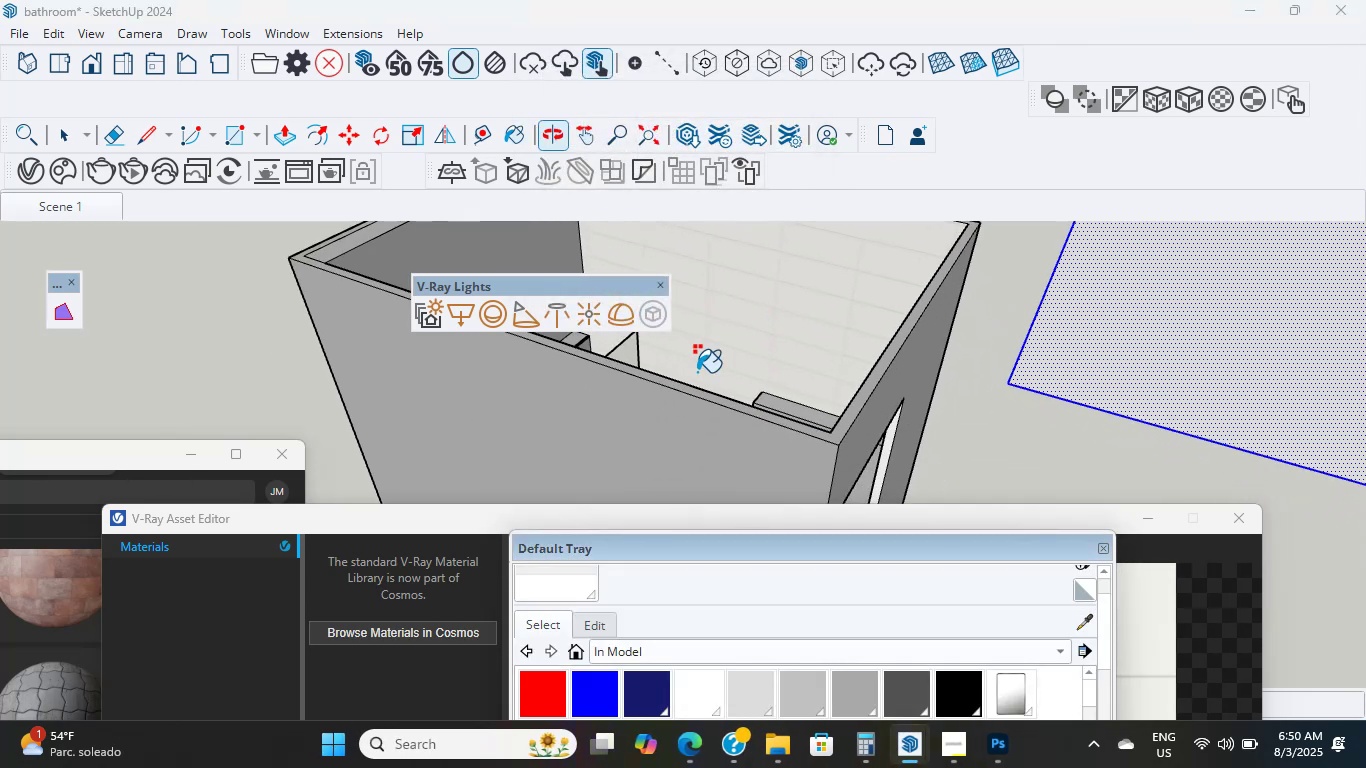 
scroll: coordinate [666, 475], scroll_direction: up, amount: 3.0
 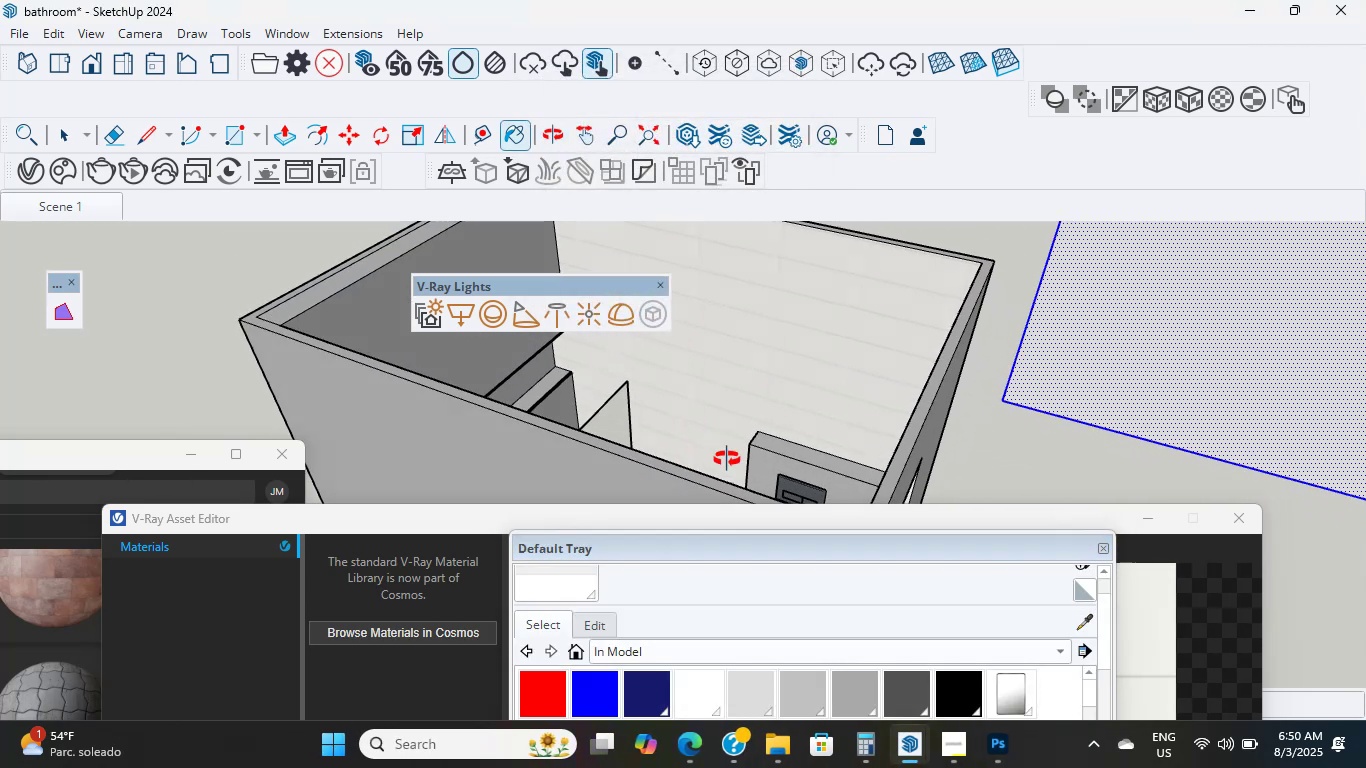 
key(Shift+ShiftLeft)
 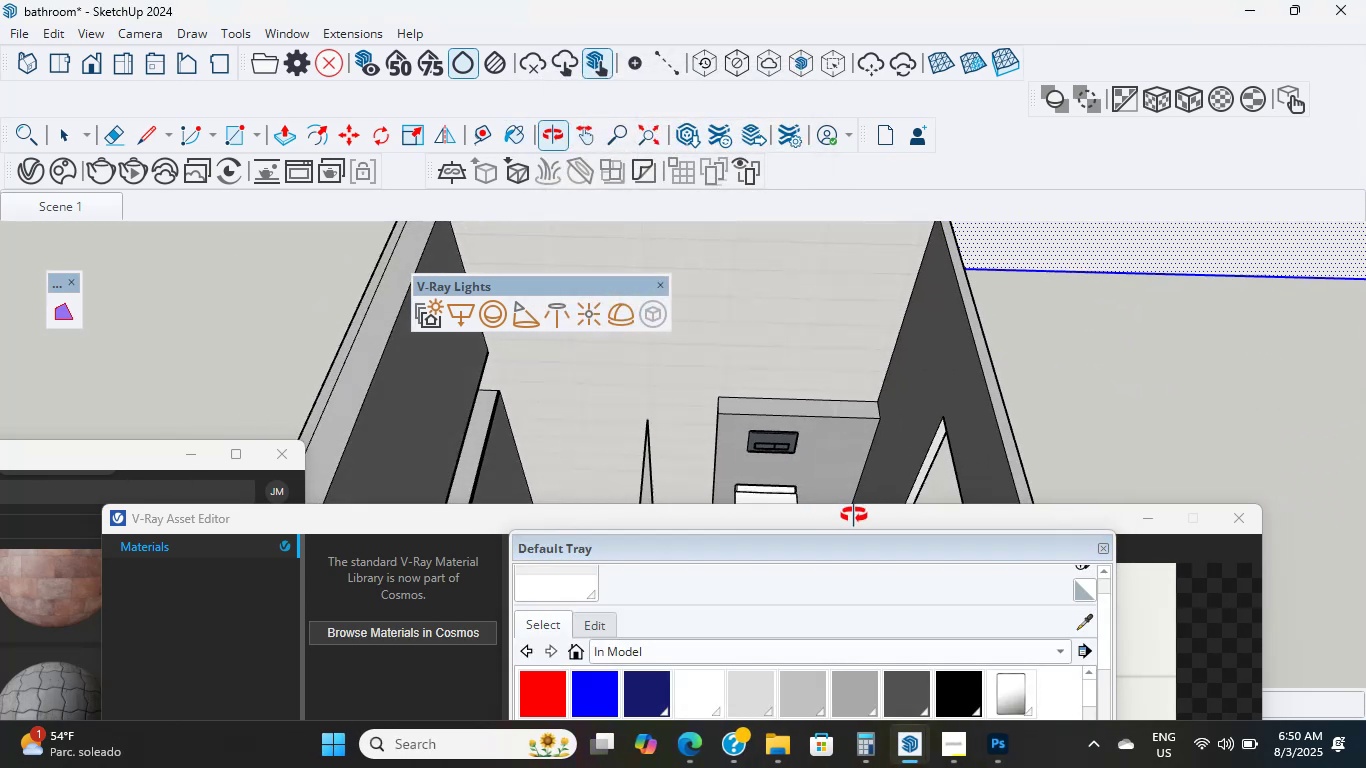 
scroll: coordinate [763, 356], scroll_direction: up, amount: 10.0
 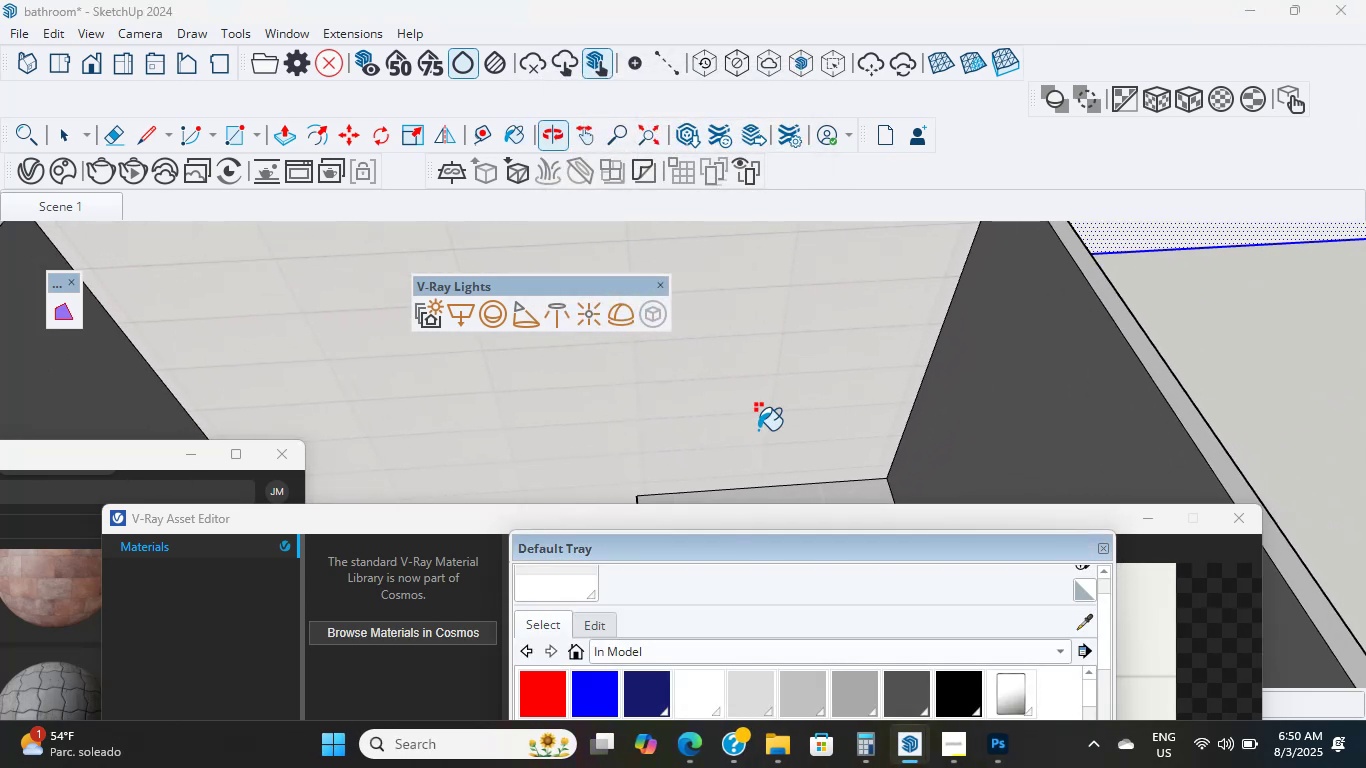 
hold_key(key=ShiftLeft, duration=0.35)
 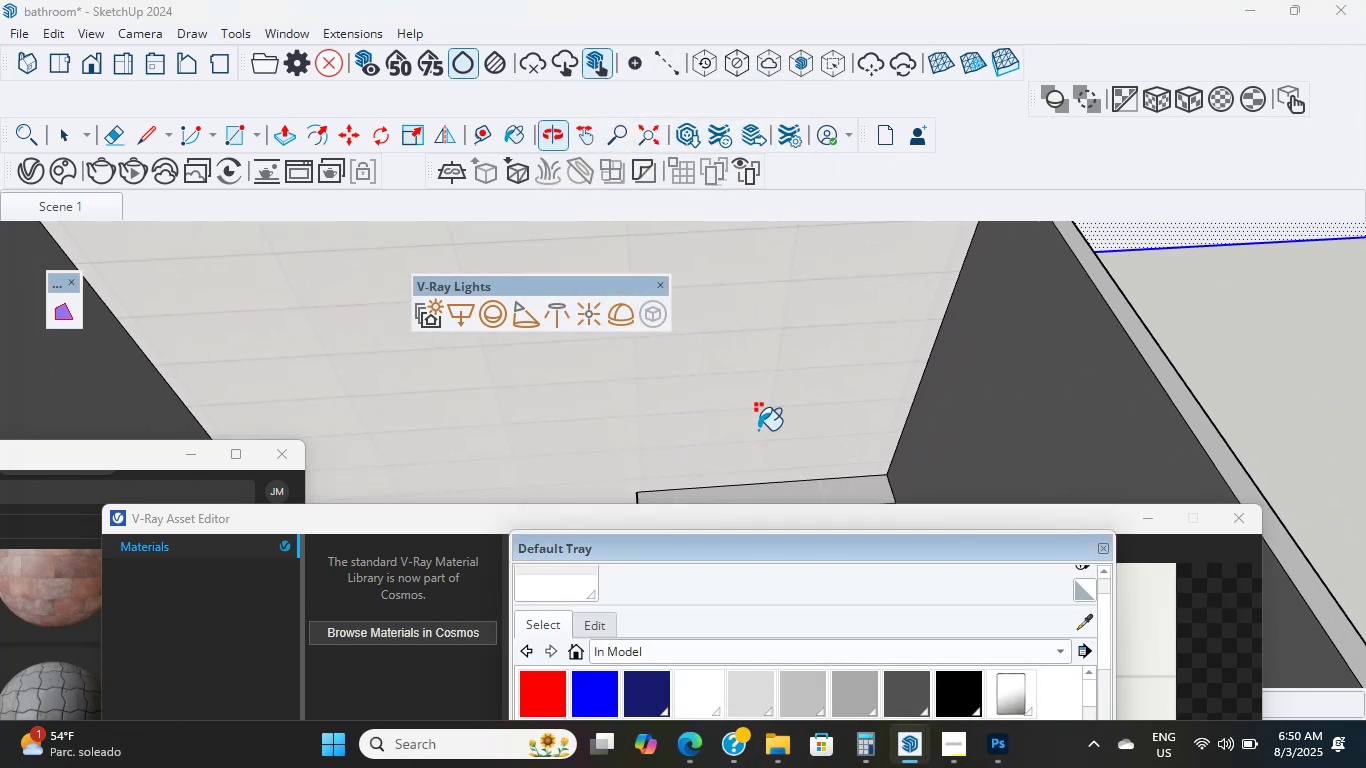 
hold_key(key=ShiftLeft, duration=0.3)
 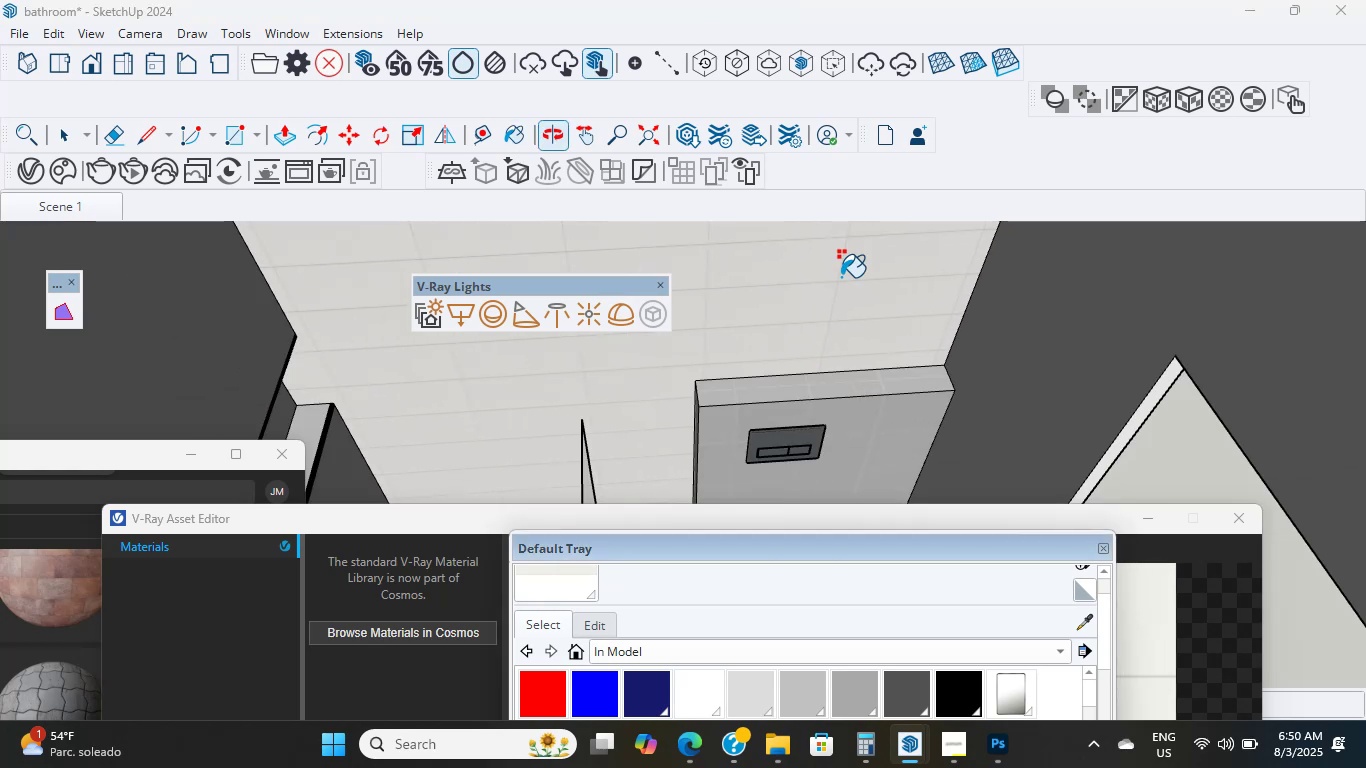 
scroll: coordinate [800, 340], scroll_direction: up, amount: 5.0
 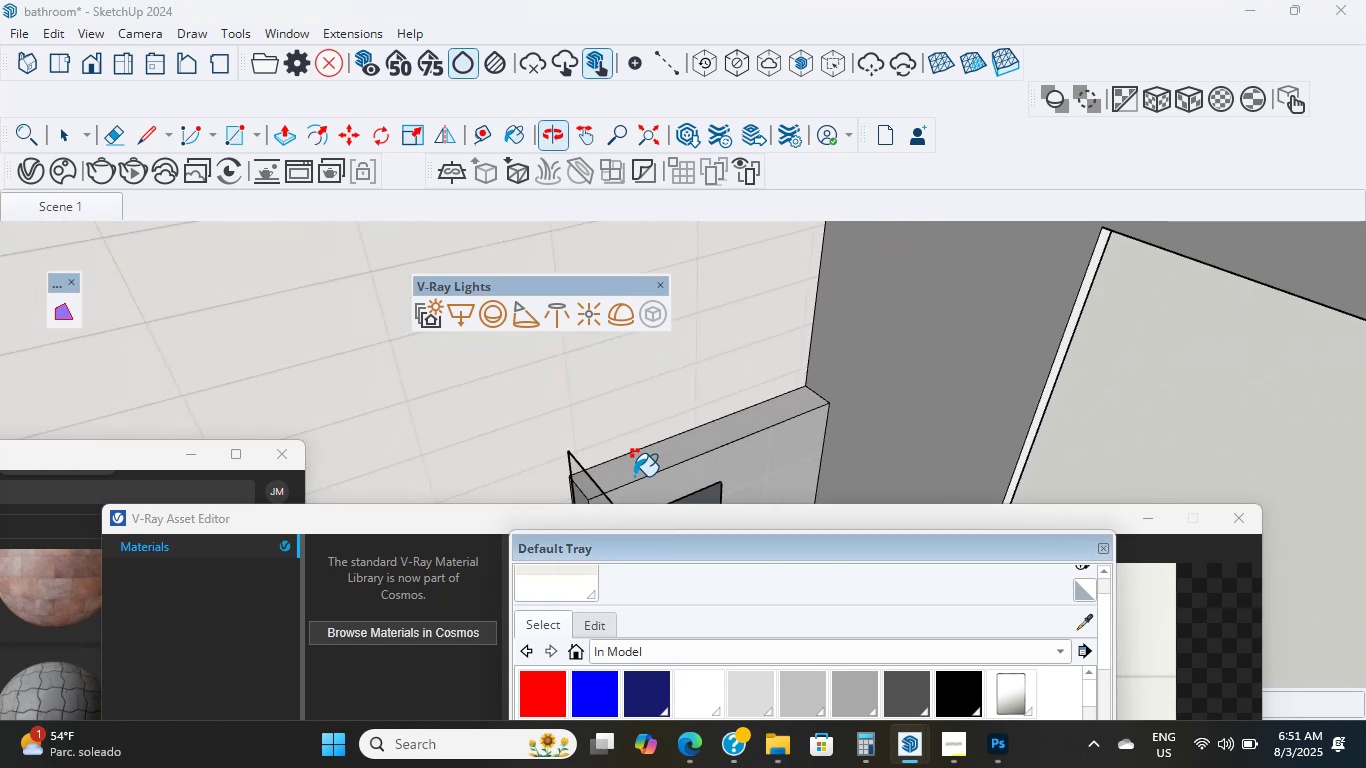 
hold_key(key=ShiftLeft, duration=0.7)
 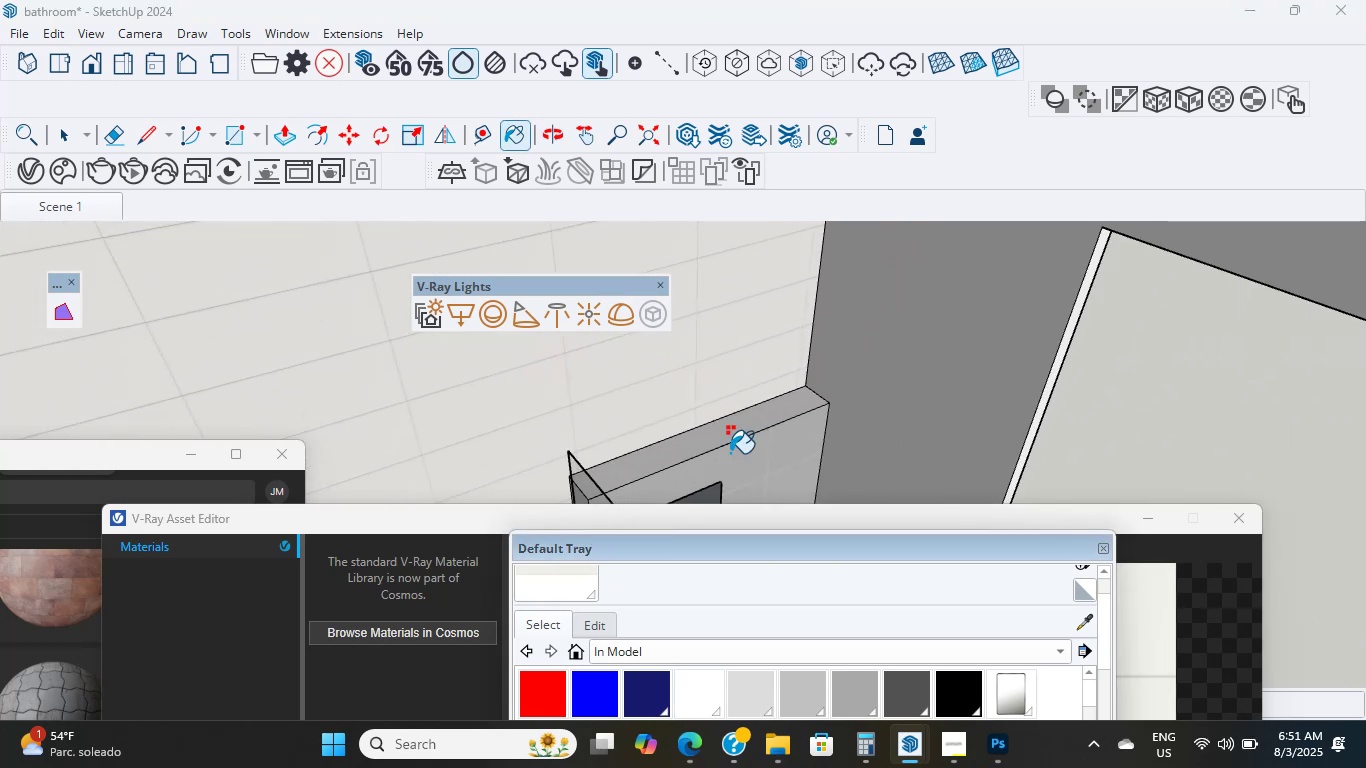 
scroll: coordinate [759, 464], scroll_direction: up, amount: 3.0
 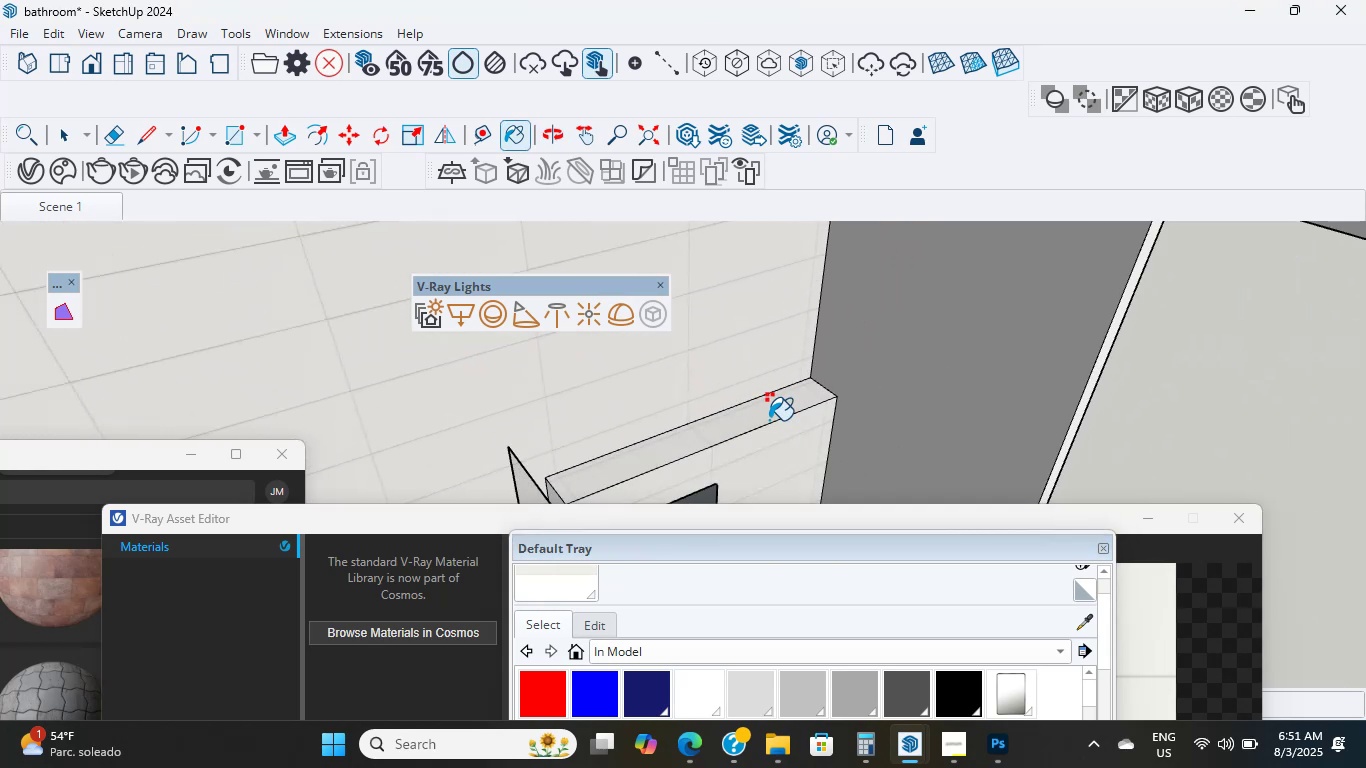 
double_click([769, 420])
 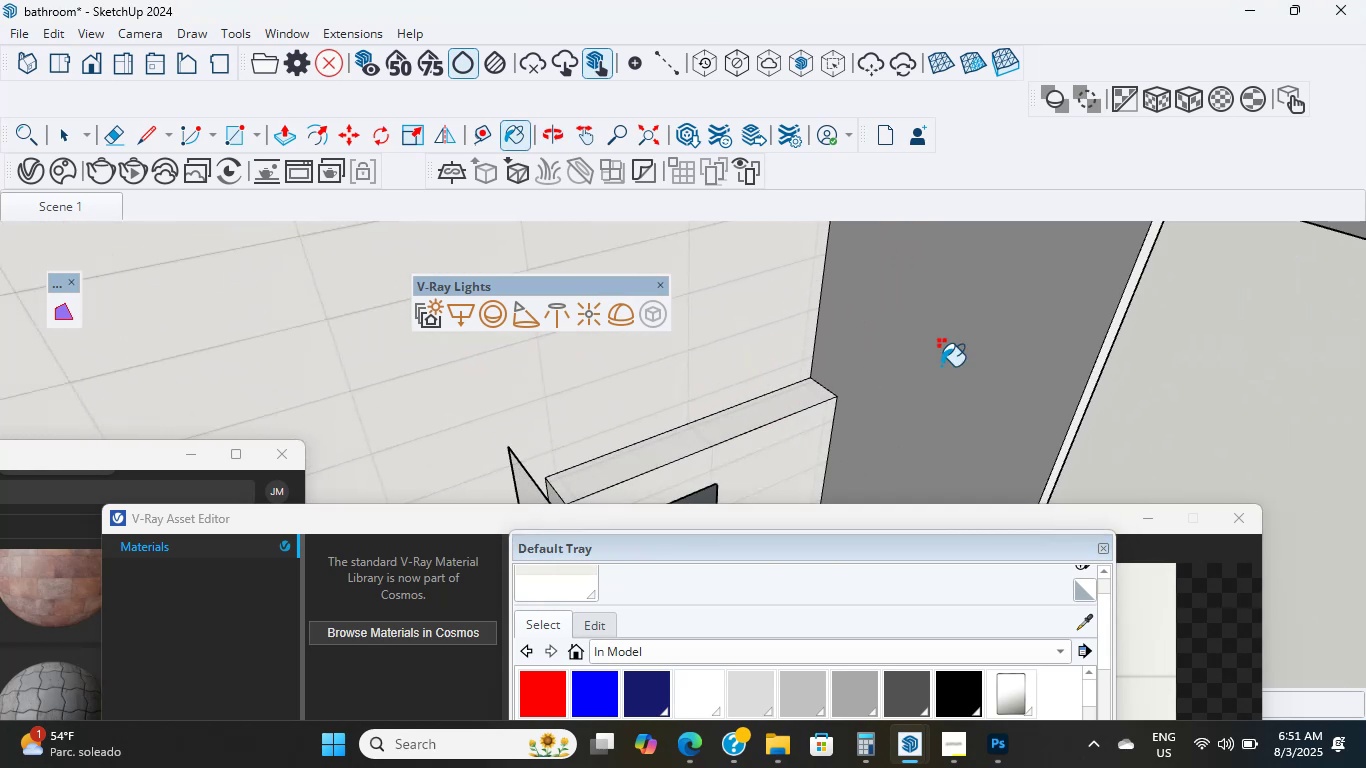 
left_click([944, 364])
 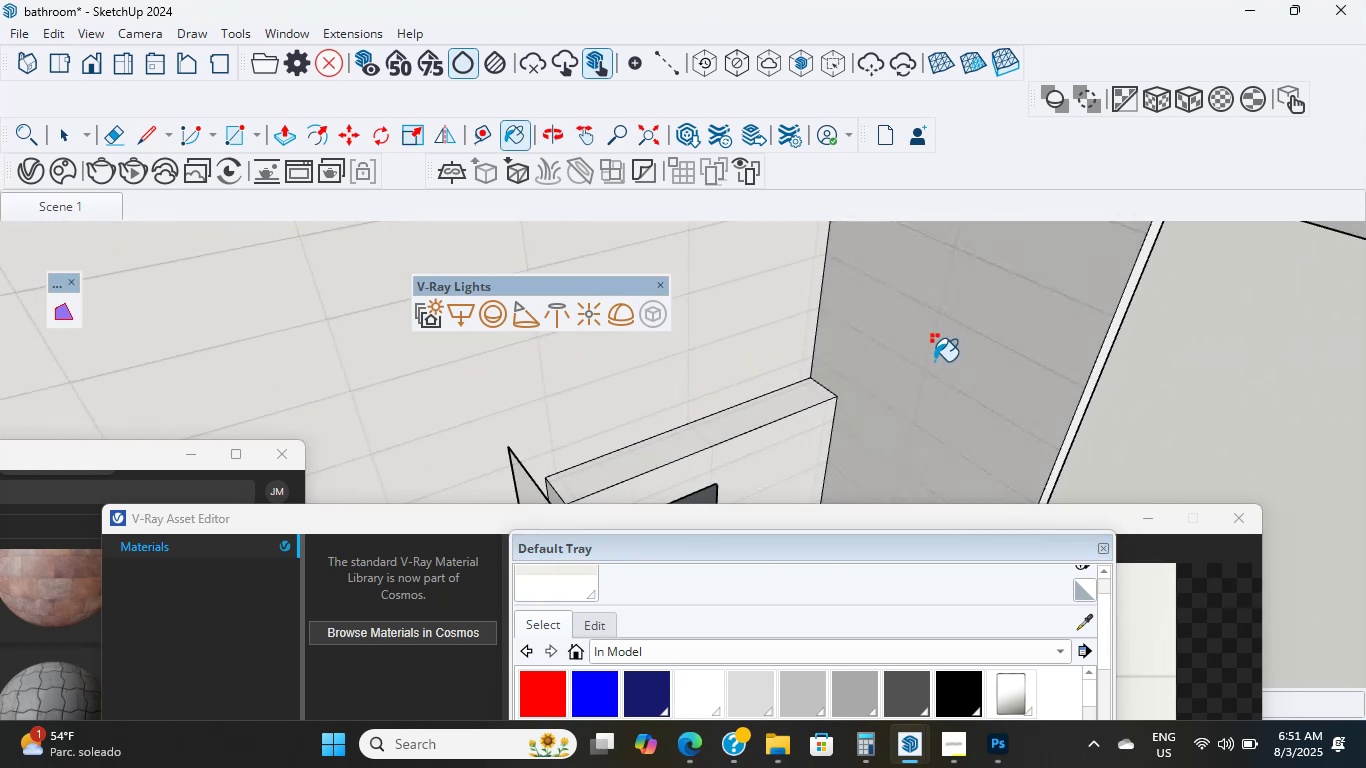 
scroll: coordinate [857, 364], scroll_direction: down, amount: 14.0
 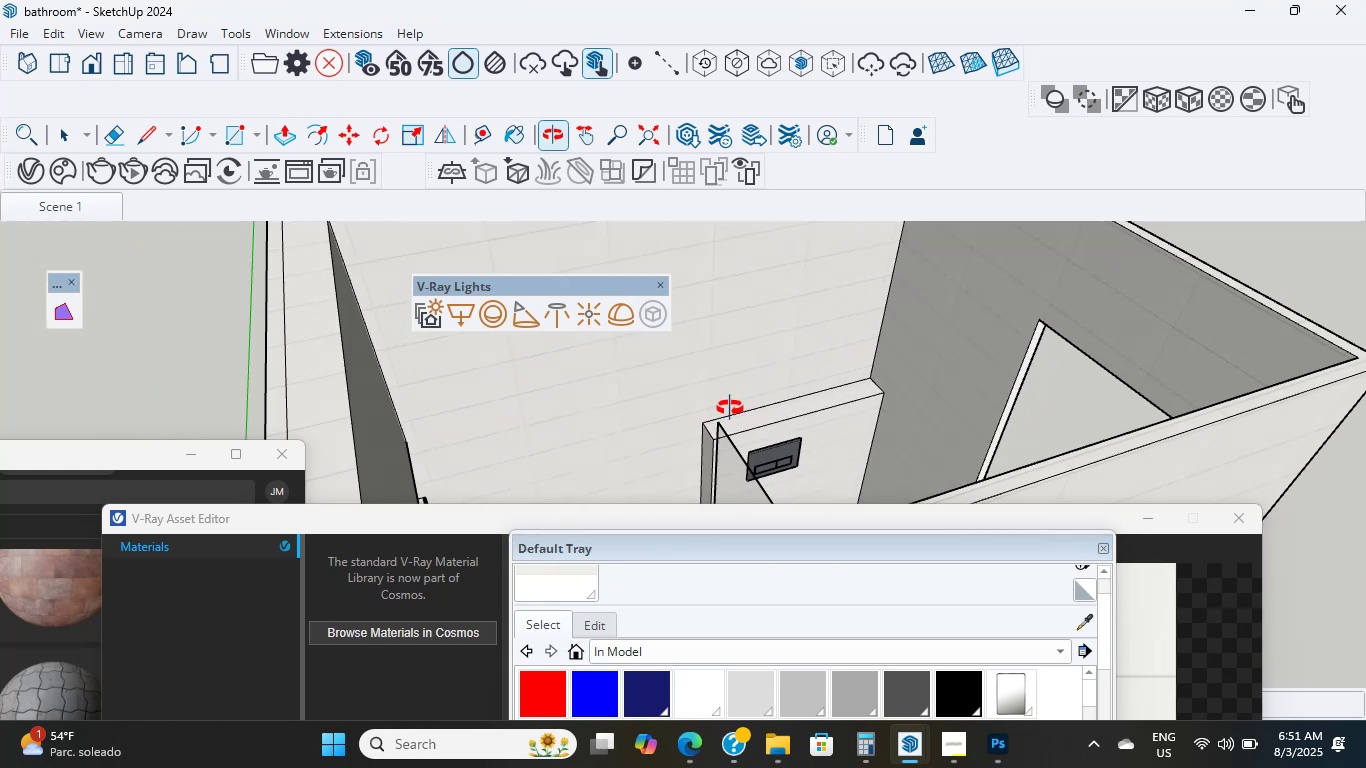 
hold_key(key=ShiftLeft, duration=0.52)
 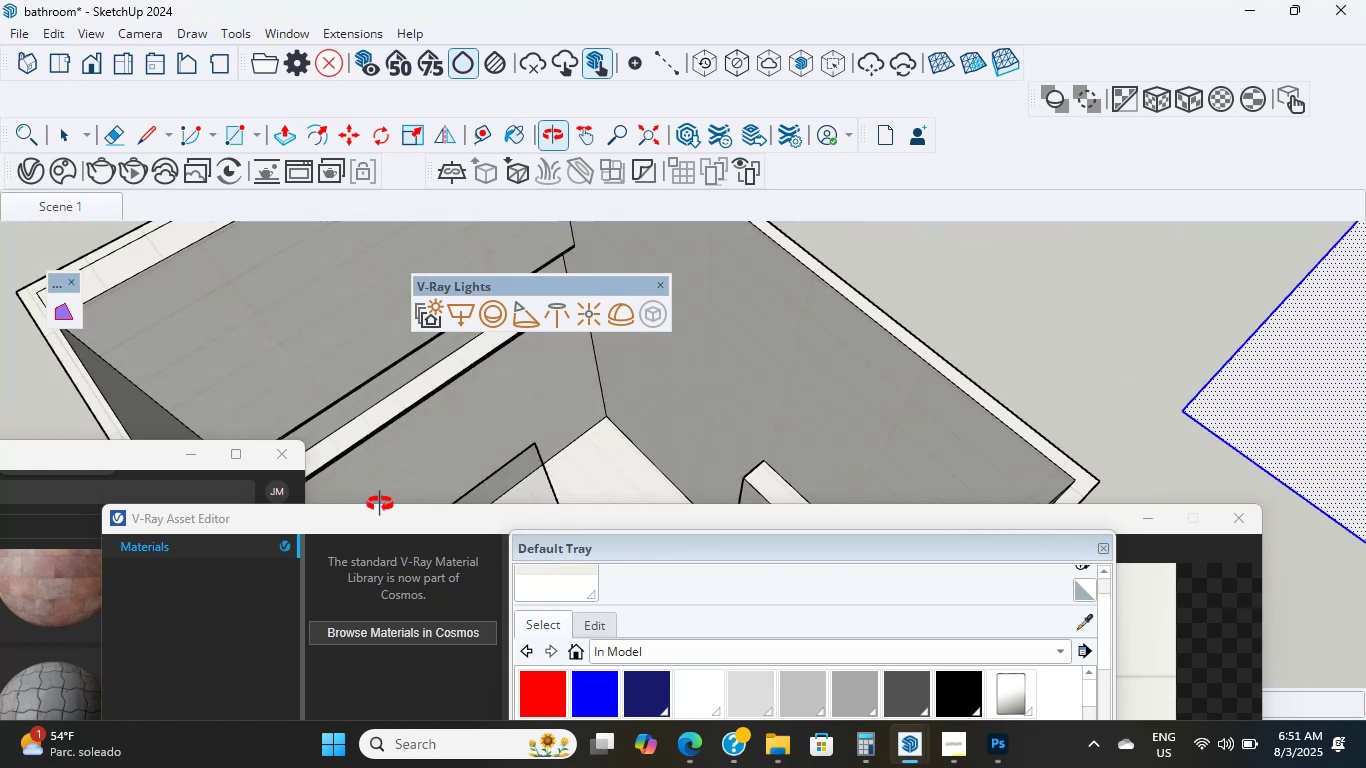 
hold_key(key=ShiftLeft, duration=0.47)
 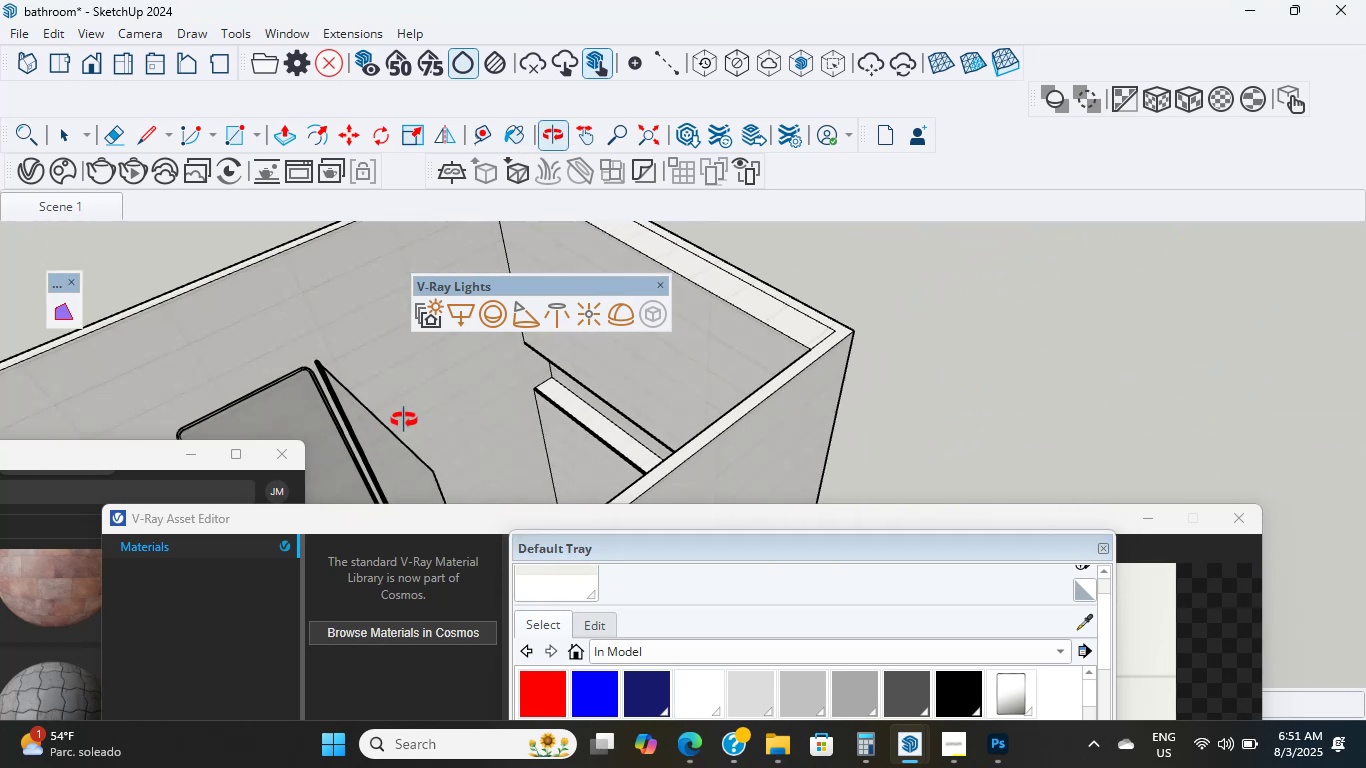 
scroll: coordinate [402, 306], scroll_direction: down, amount: 1.0
 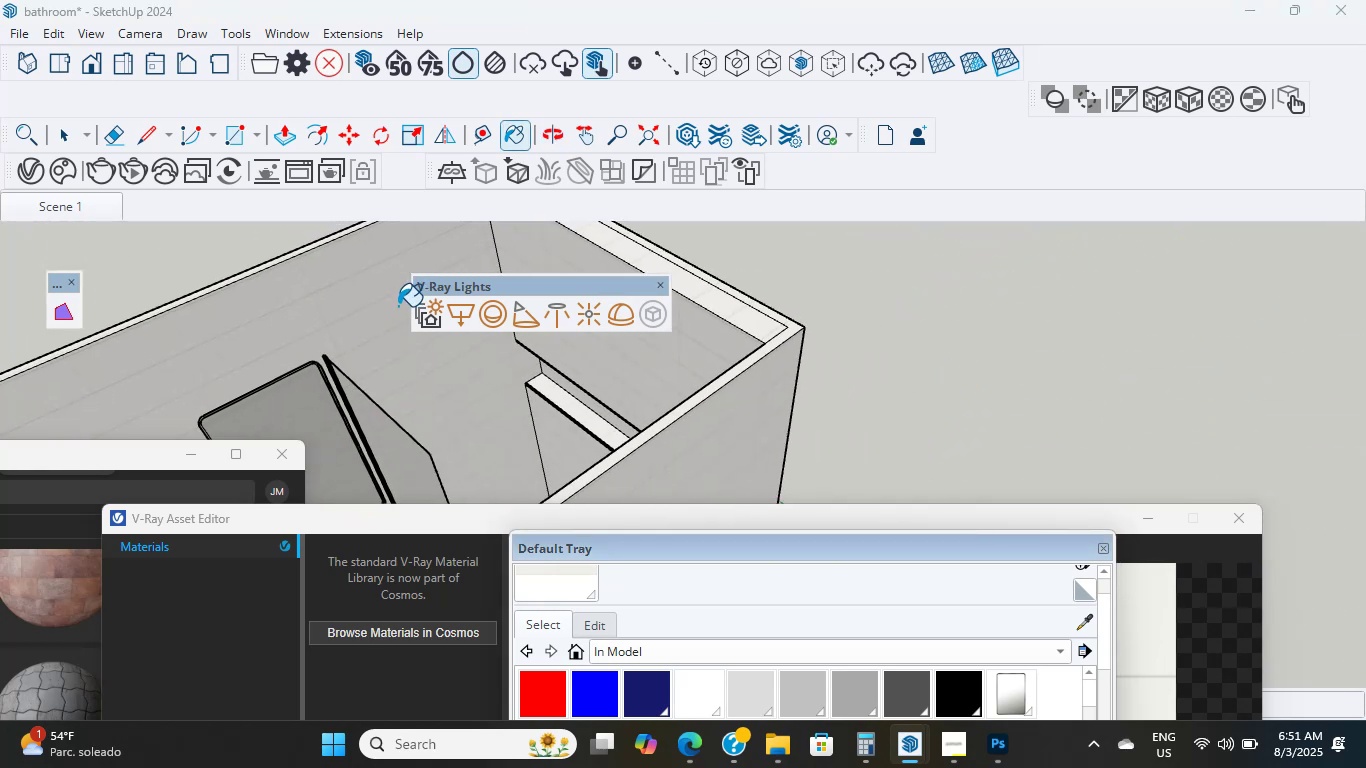 
hold_key(key=ShiftLeft, duration=0.82)
 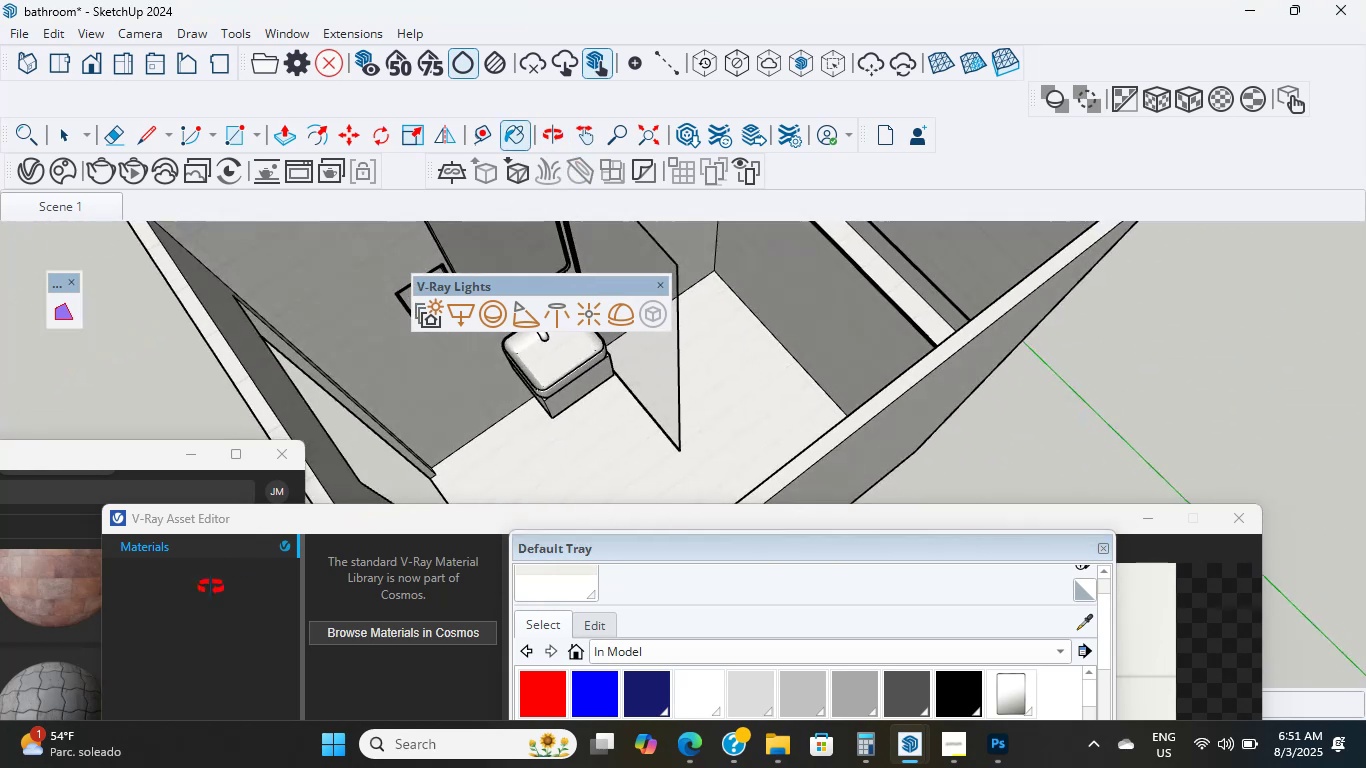 
hold_key(key=ShiftLeft, duration=0.46)
 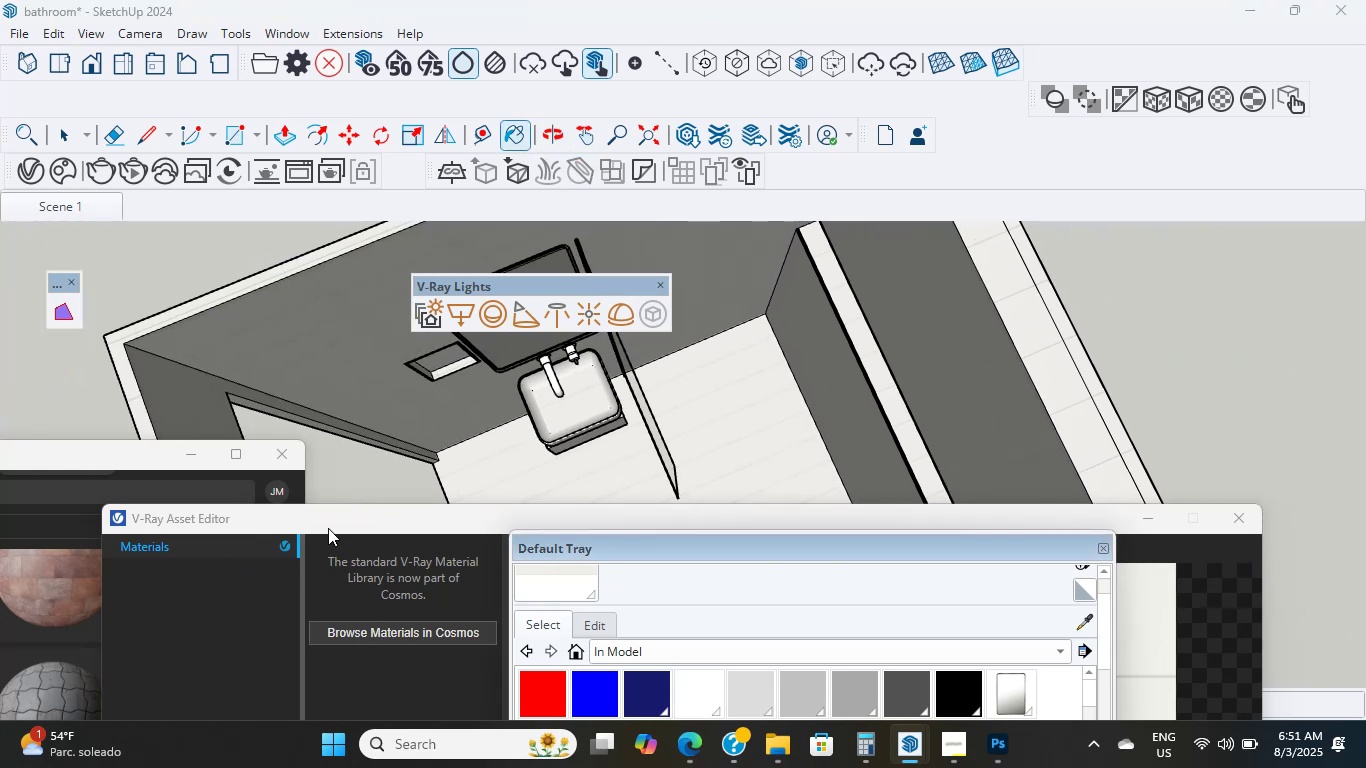 
scroll: coordinate [433, 405], scroll_direction: up, amount: 14.0
 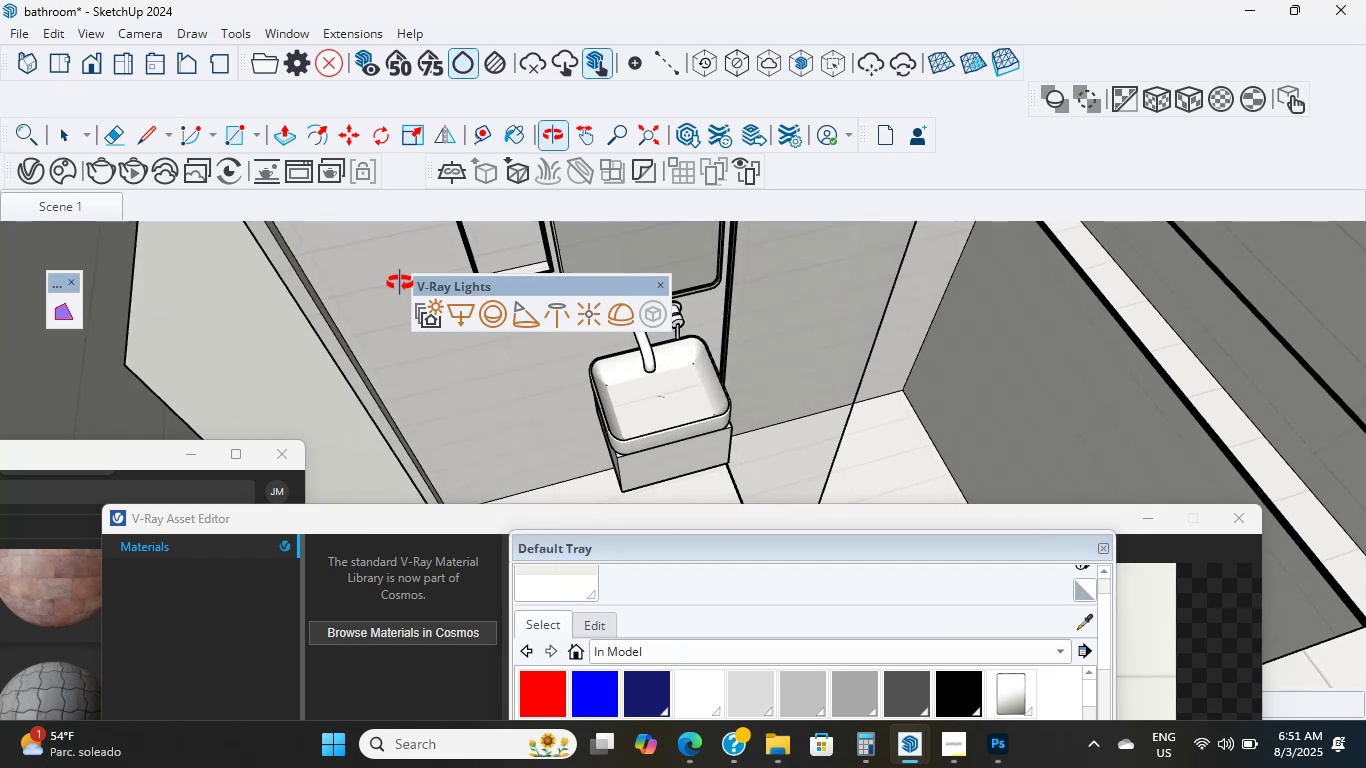 
scroll: coordinate [408, 360], scroll_direction: none, amount: 0.0
 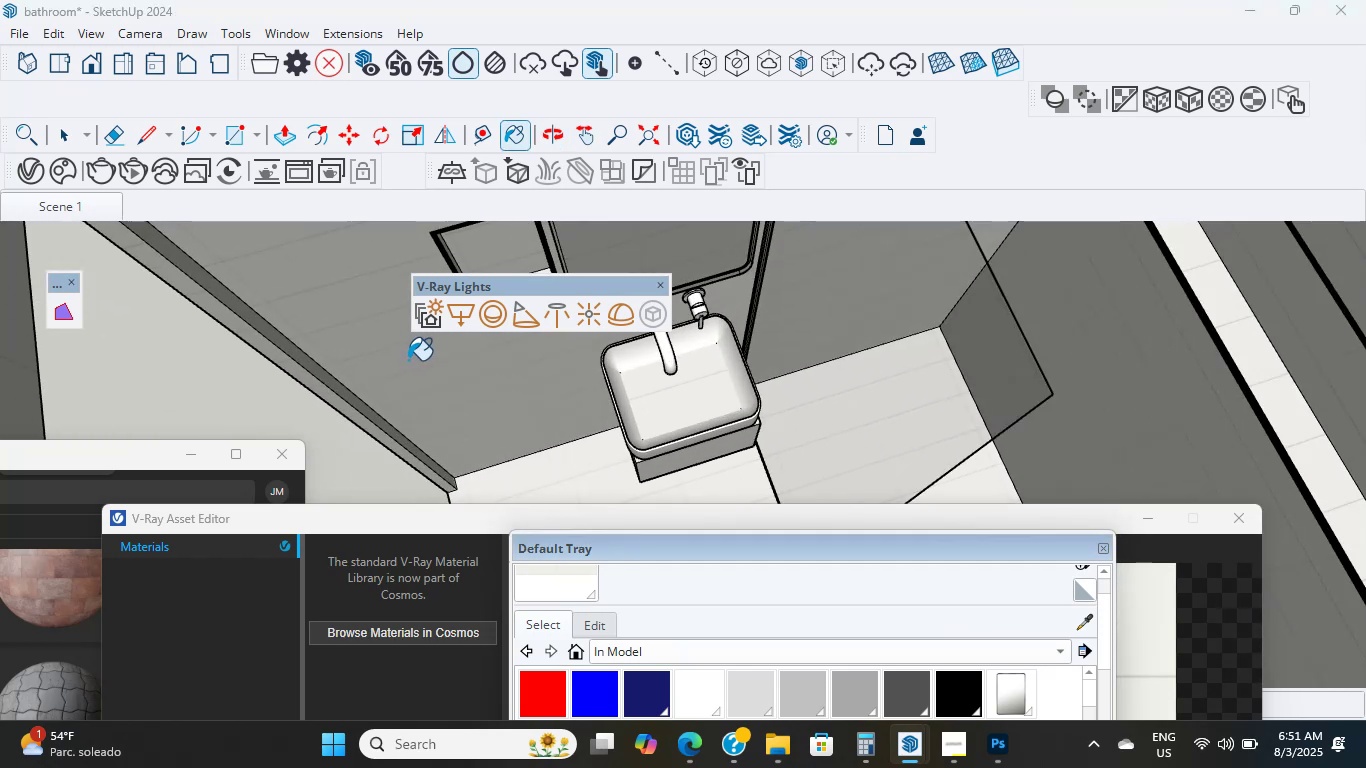 
hold_key(key=ShiftLeft, duration=0.52)
 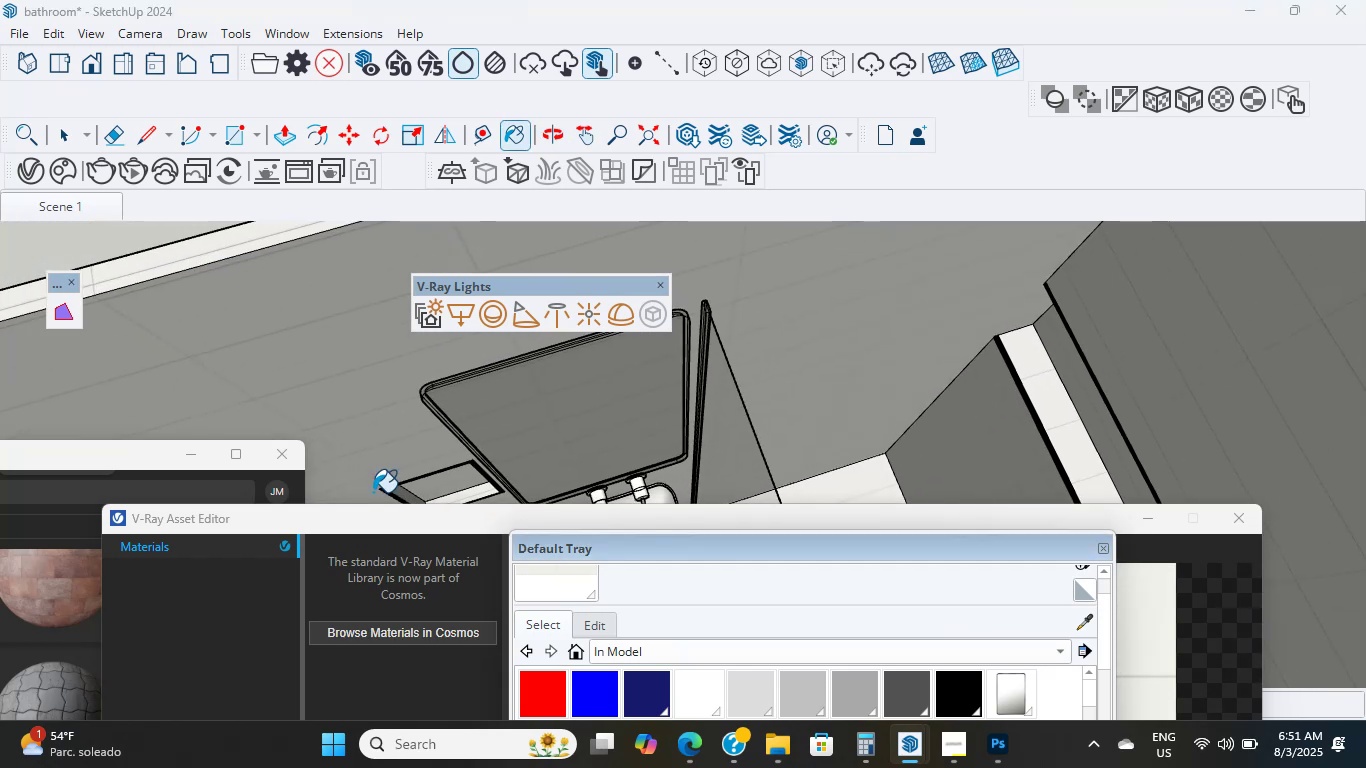 
scroll: coordinate [454, 457], scroll_direction: up, amount: 8.0
 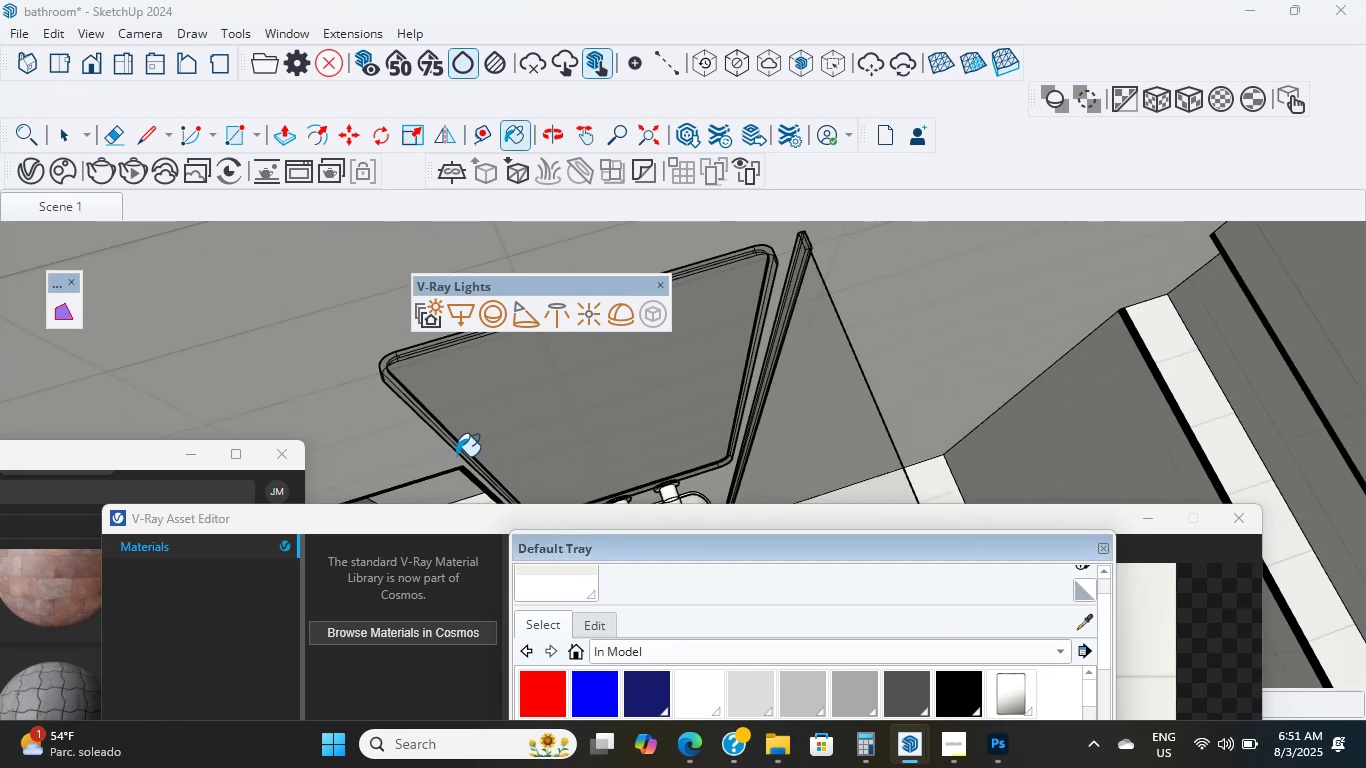 
hold_key(key=ShiftLeft, duration=0.46)
 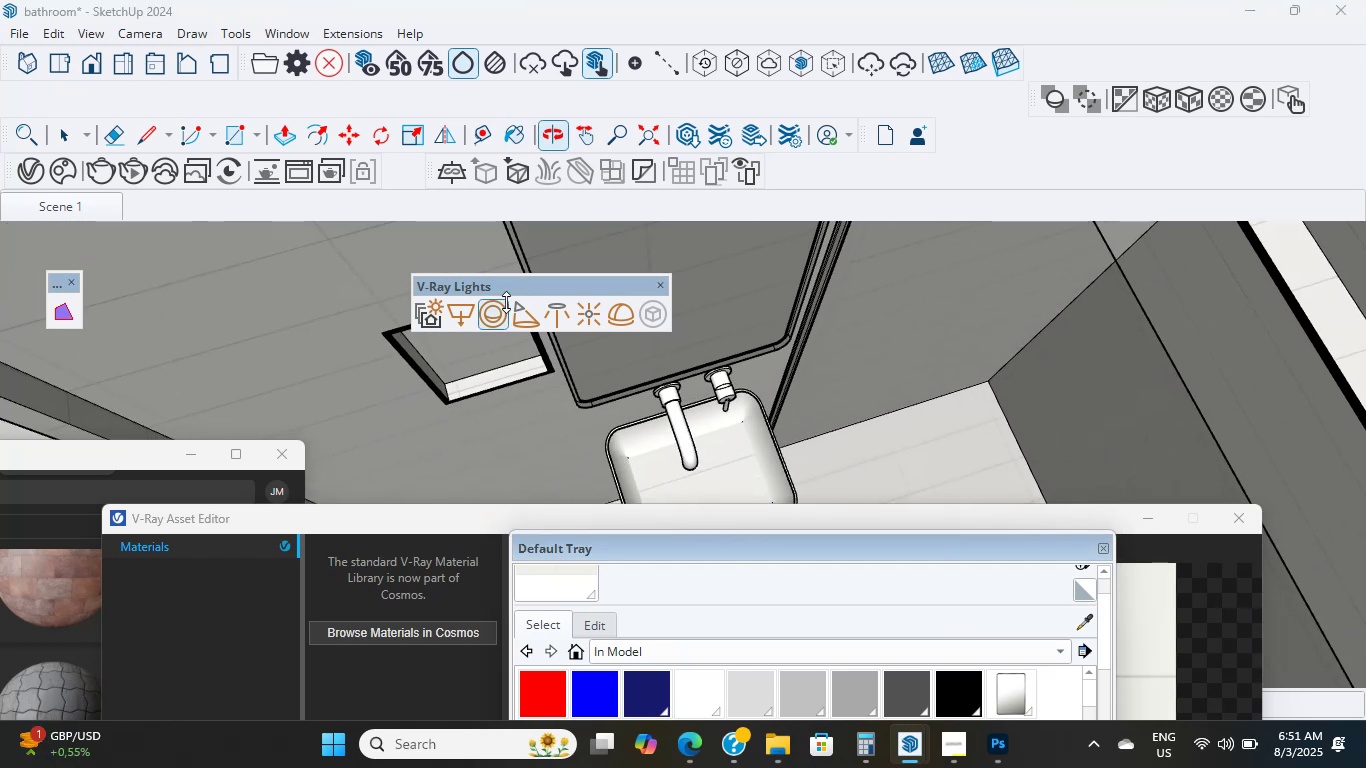 
scroll: coordinate [489, 372], scroll_direction: up, amount: 11.0
 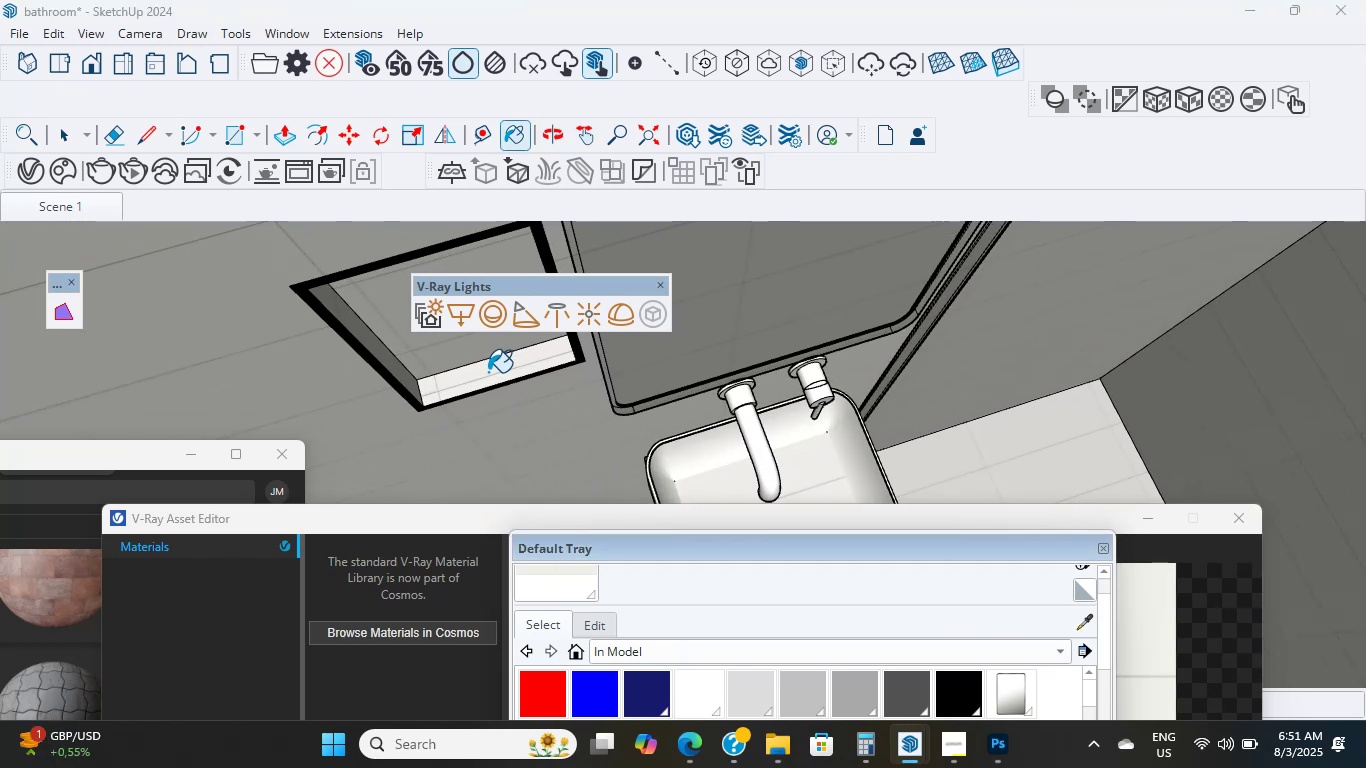 
left_click([488, 372])
 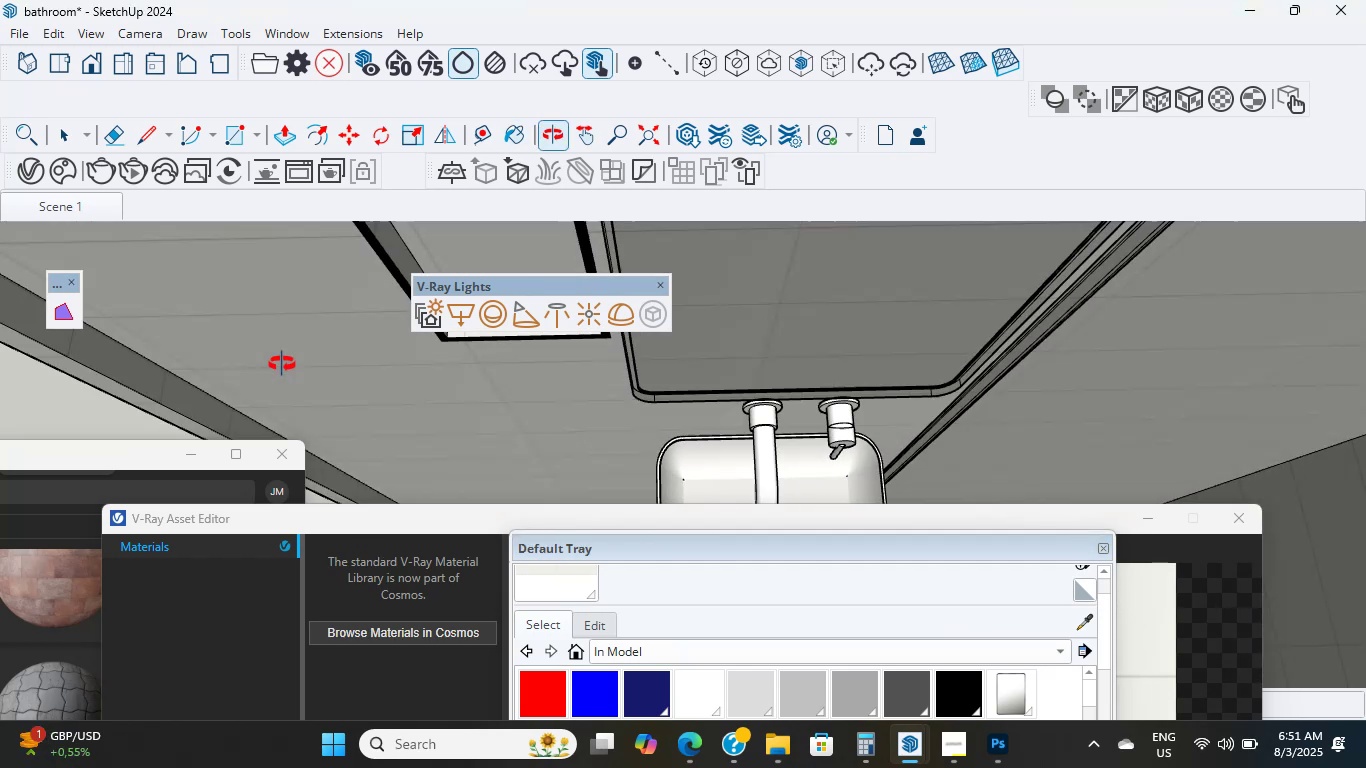 
scroll: coordinate [466, 261], scroll_direction: up, amount: 6.0
 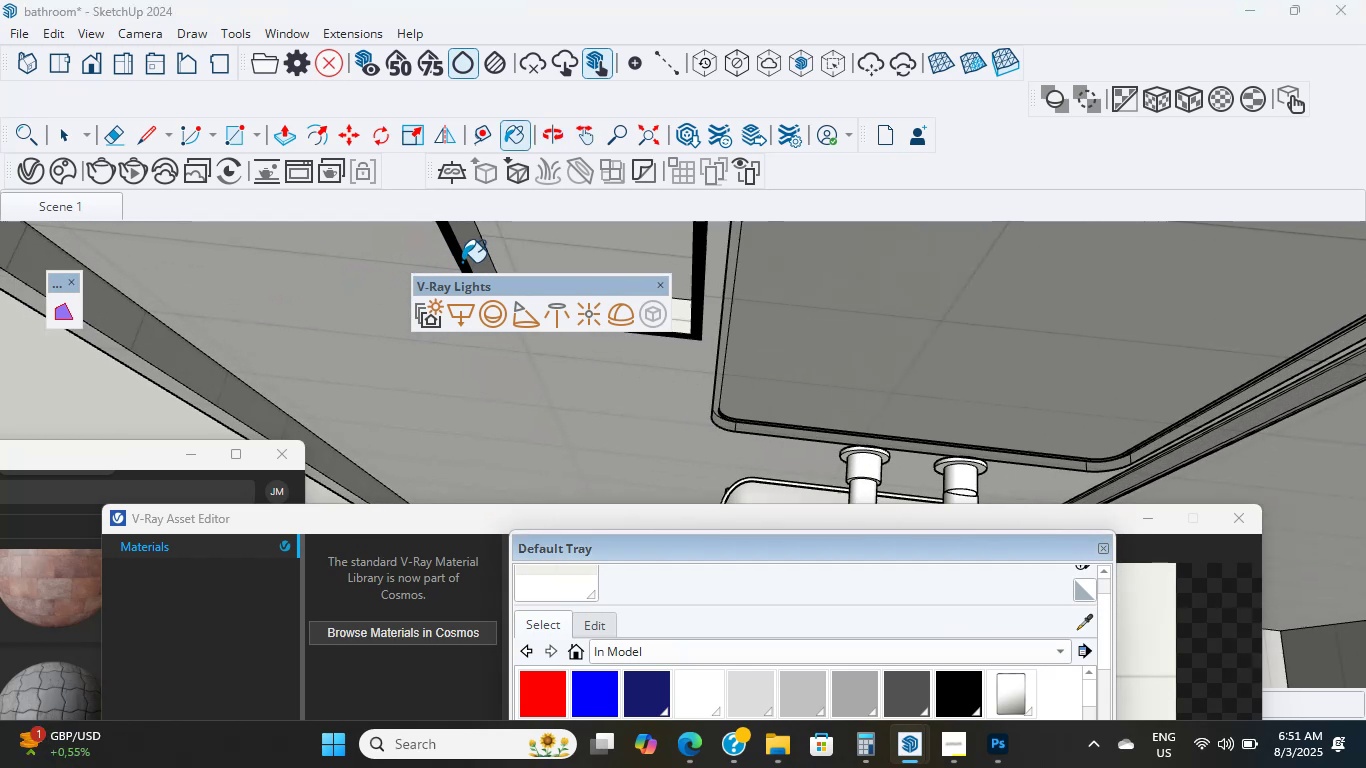 
hold_key(key=ShiftLeft, duration=0.3)
 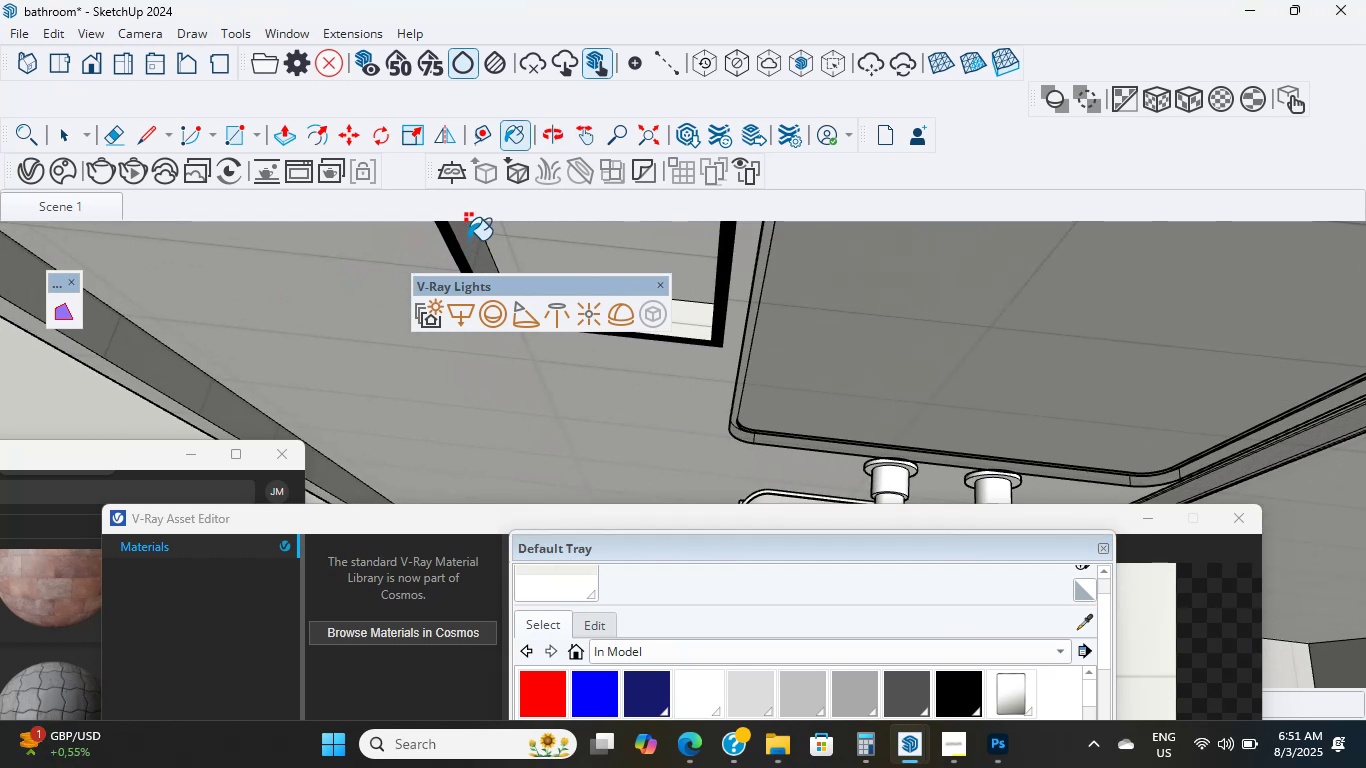 
scroll: coordinate [222, 290], scroll_direction: down, amount: 11.0
 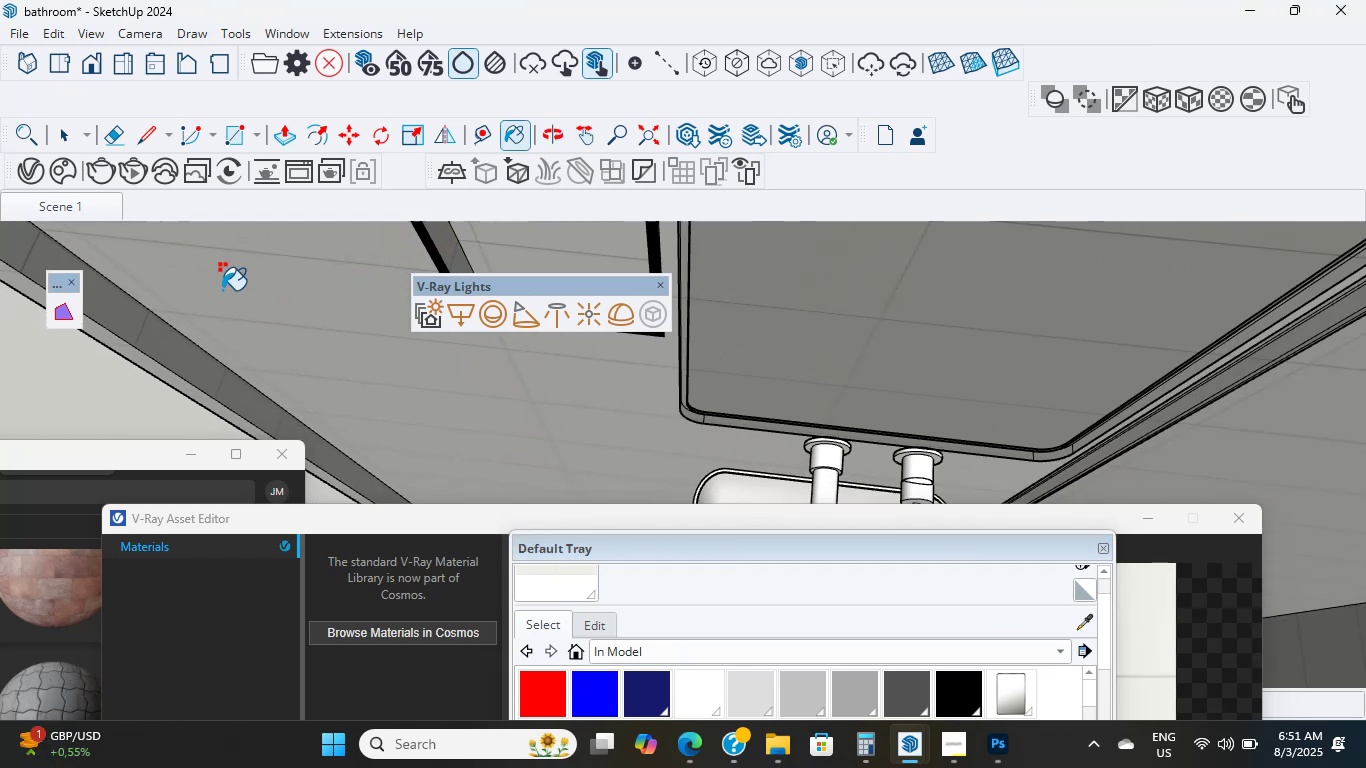 
hold_key(key=ShiftLeft, duration=0.6)
scroll: coordinate [509, 478], scroll_direction: down, amount: 22.0
 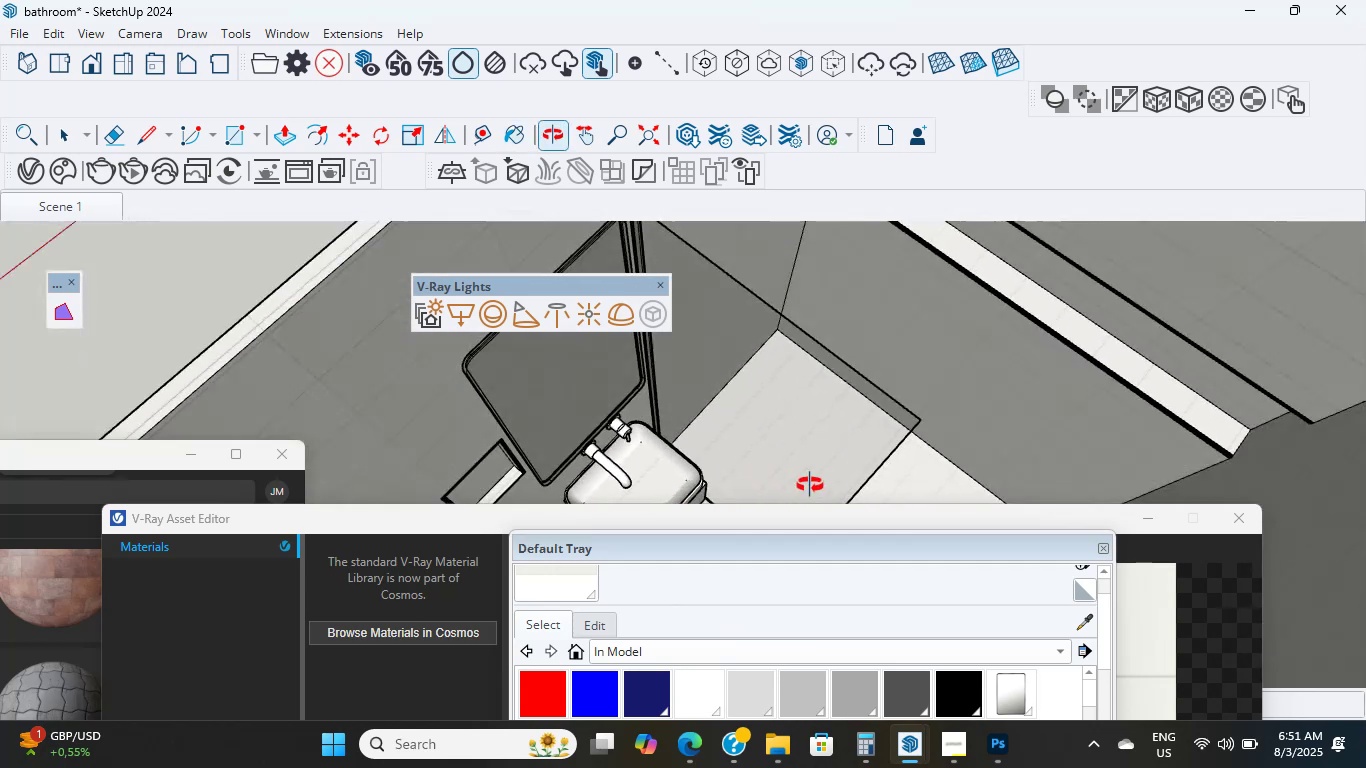 
hold_key(key=ShiftLeft, duration=0.74)
 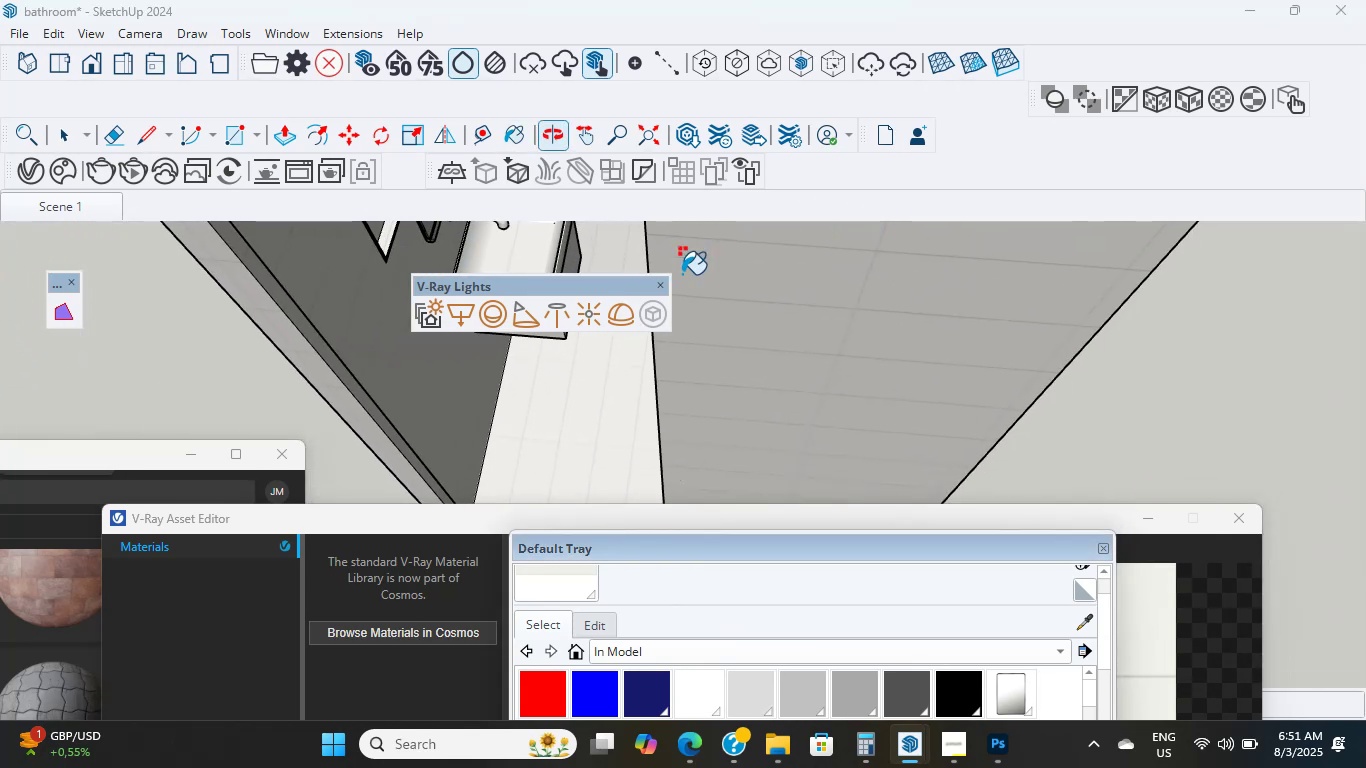 
scroll: coordinate [656, 313], scroll_direction: down, amount: 1.0
 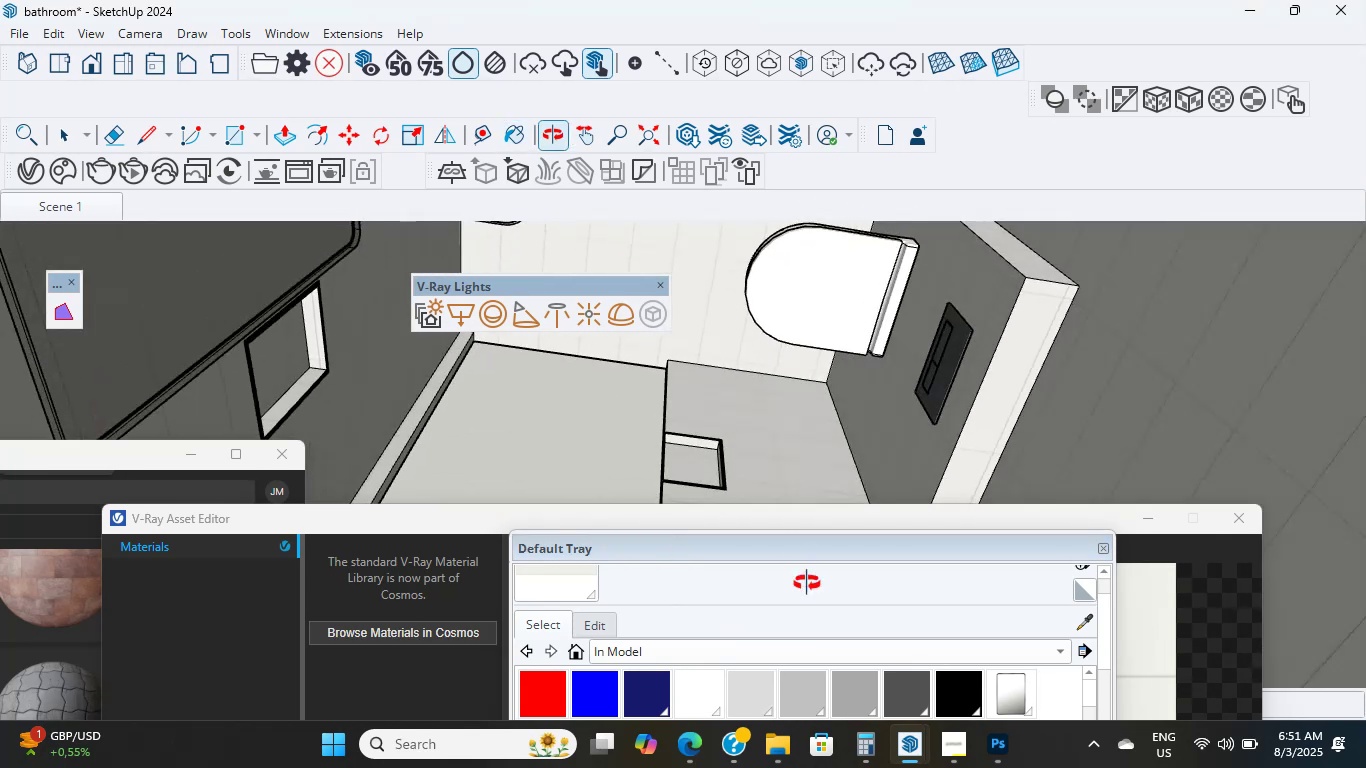 
scroll: coordinate [655, 406], scroll_direction: up, amount: 9.0
 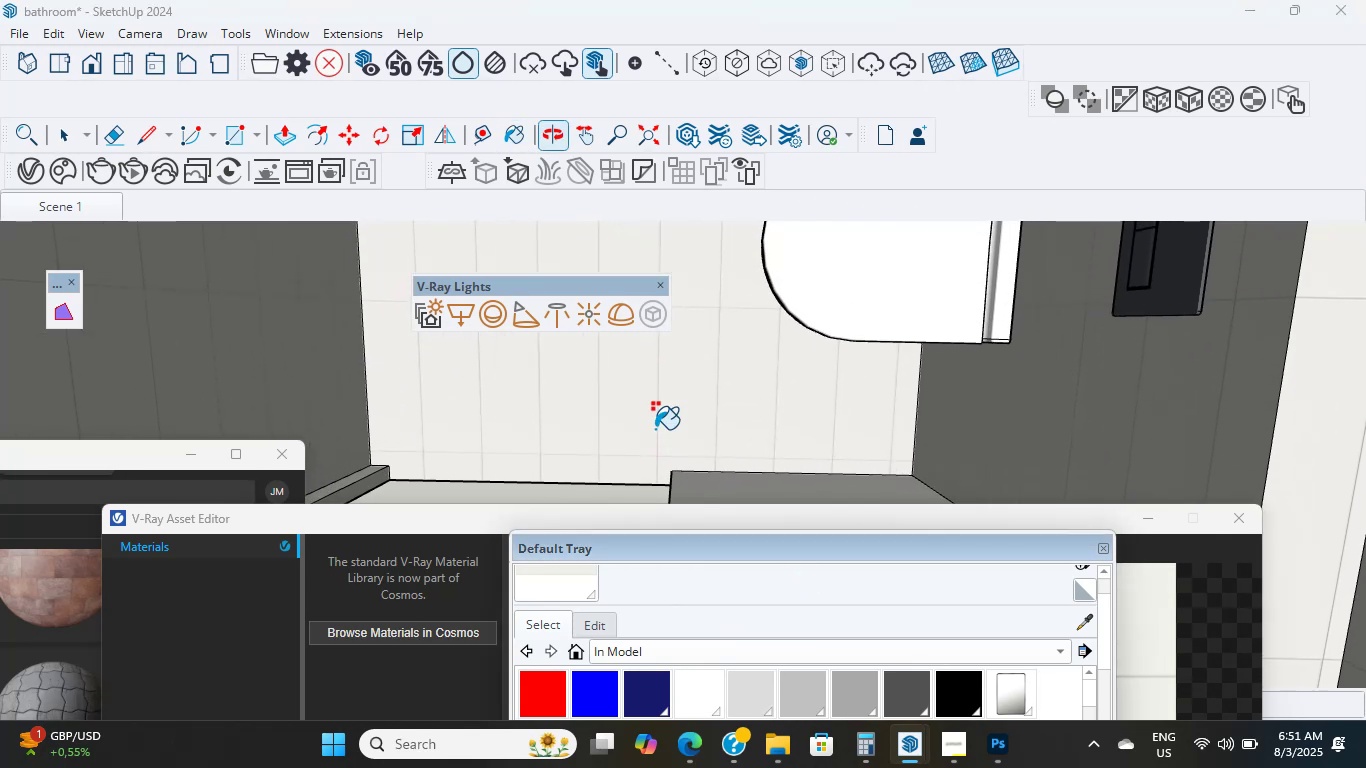 
hold_key(key=ShiftLeft, duration=0.41)
 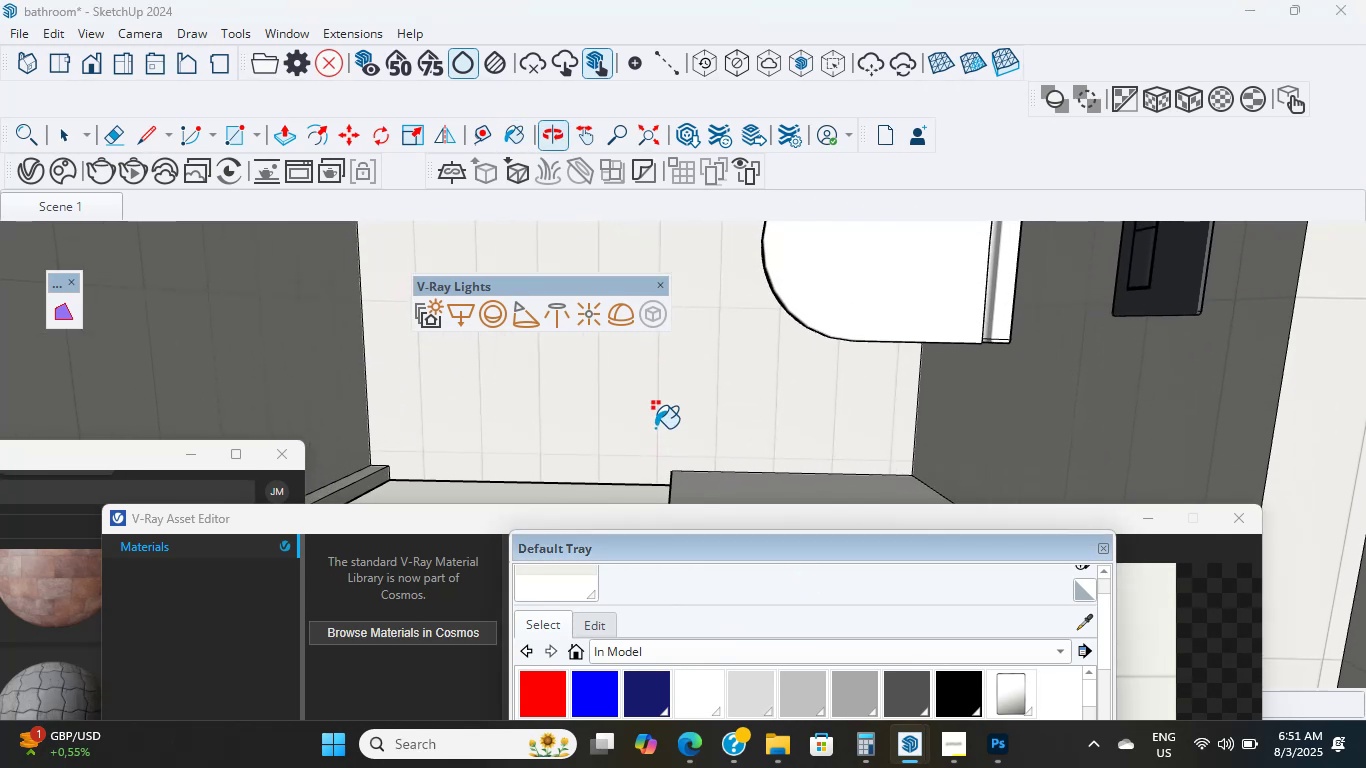 
scroll: coordinate [656, 428], scroll_direction: down, amount: 1.0
 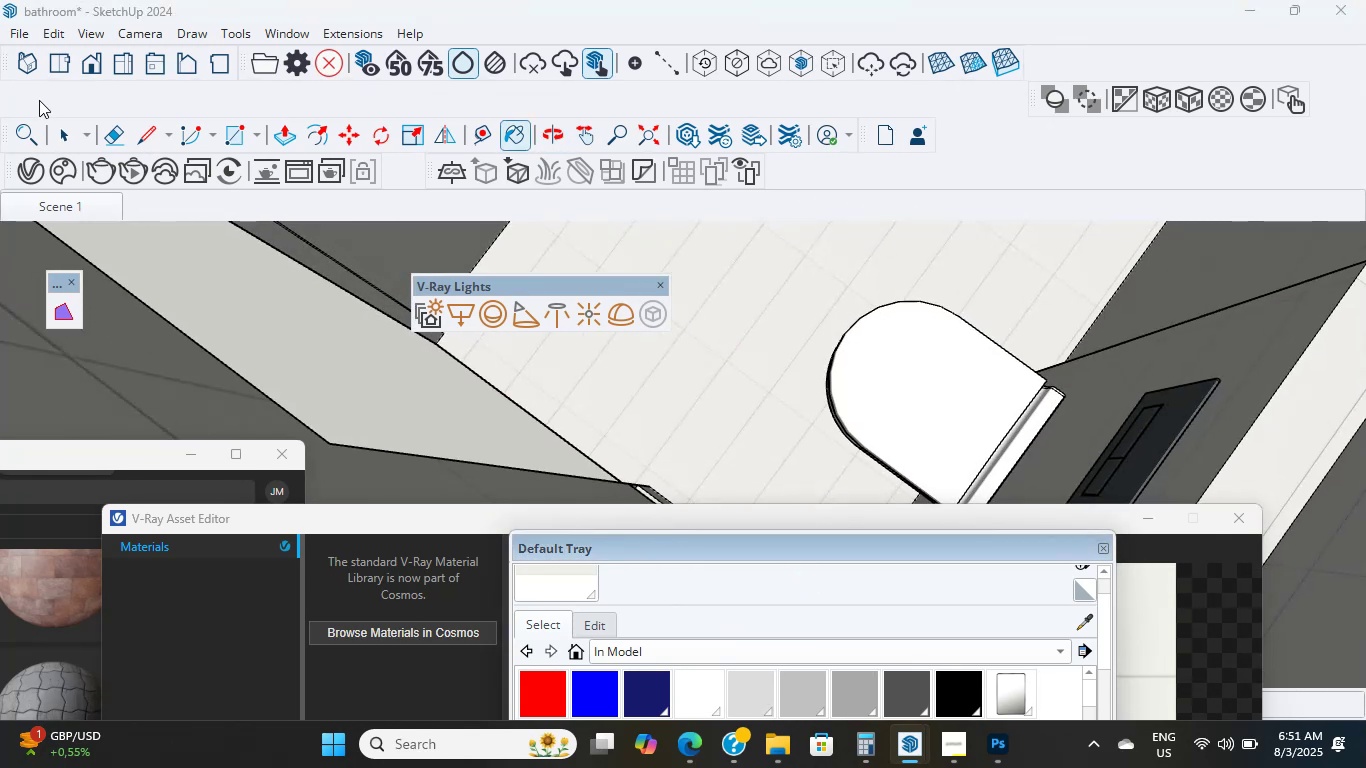 
left_click([64, 131])
 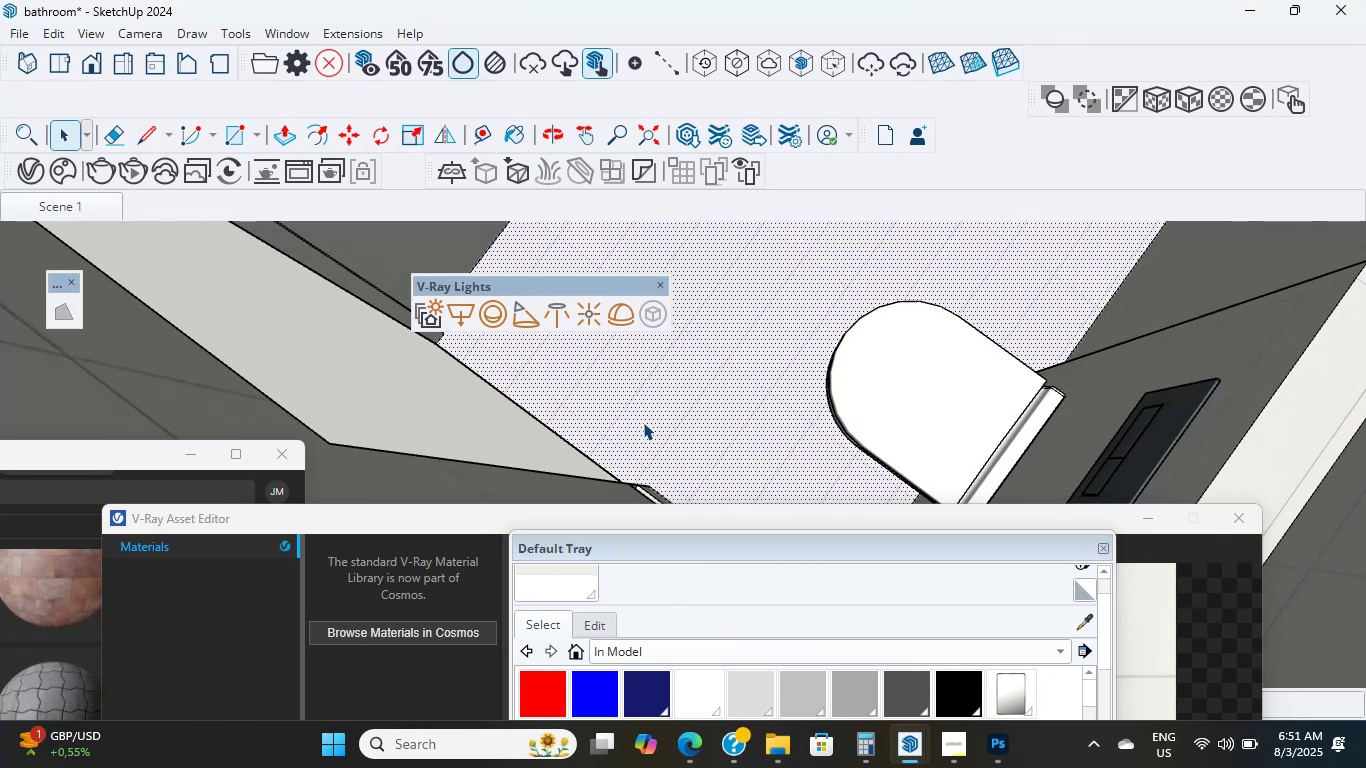 
scroll: coordinate [637, 390], scroll_direction: down, amount: 3.0
 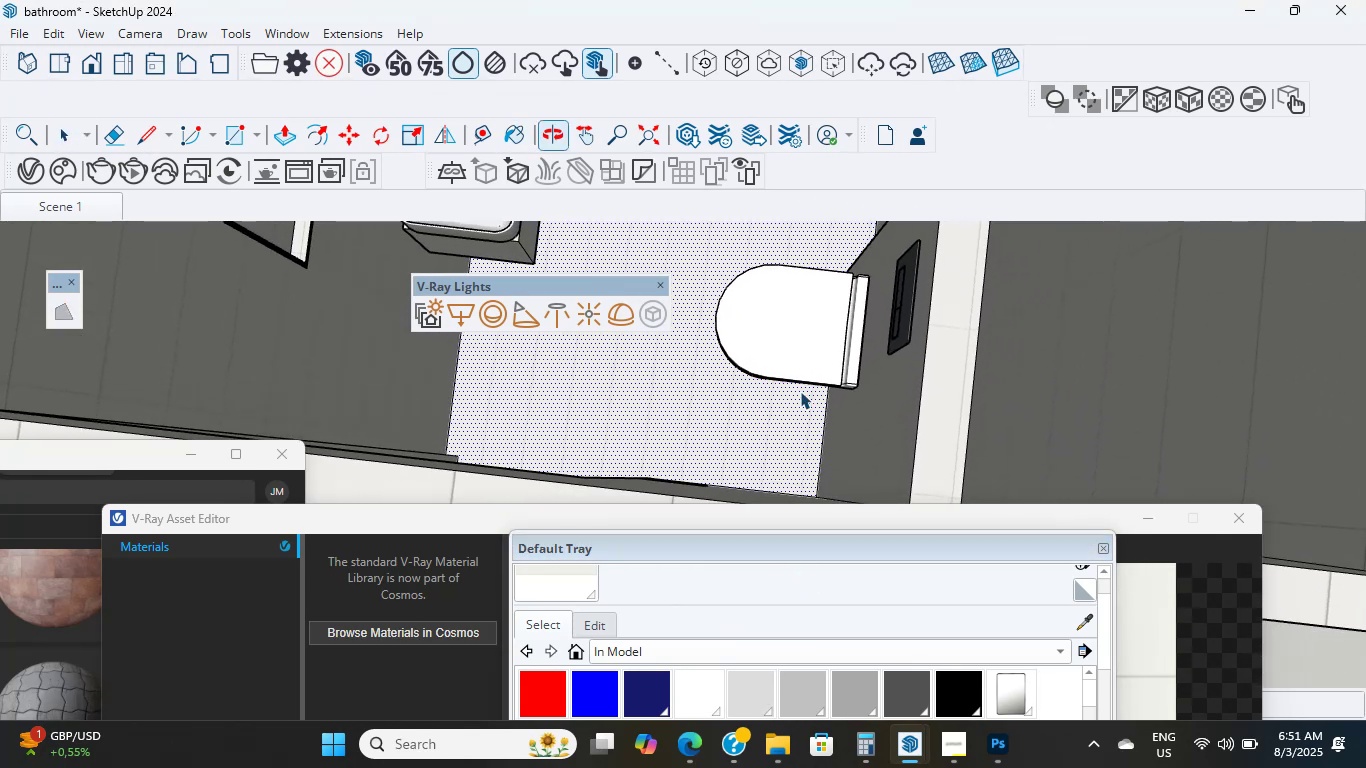 
hold_key(key=ShiftLeft, duration=0.43)
 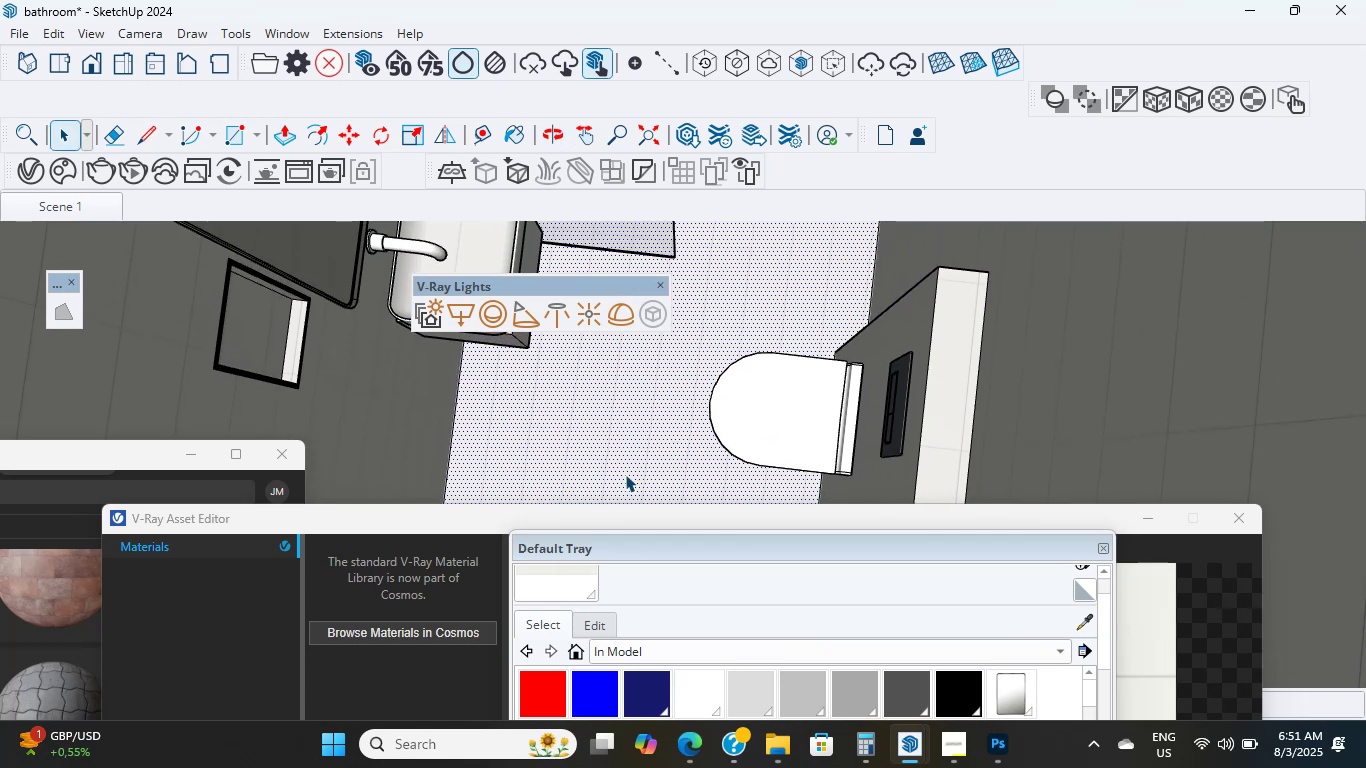 
hold_key(key=ShiftLeft, duration=1.88)
scroll: coordinate [651, 457], scroll_direction: up, amount: 4.0
 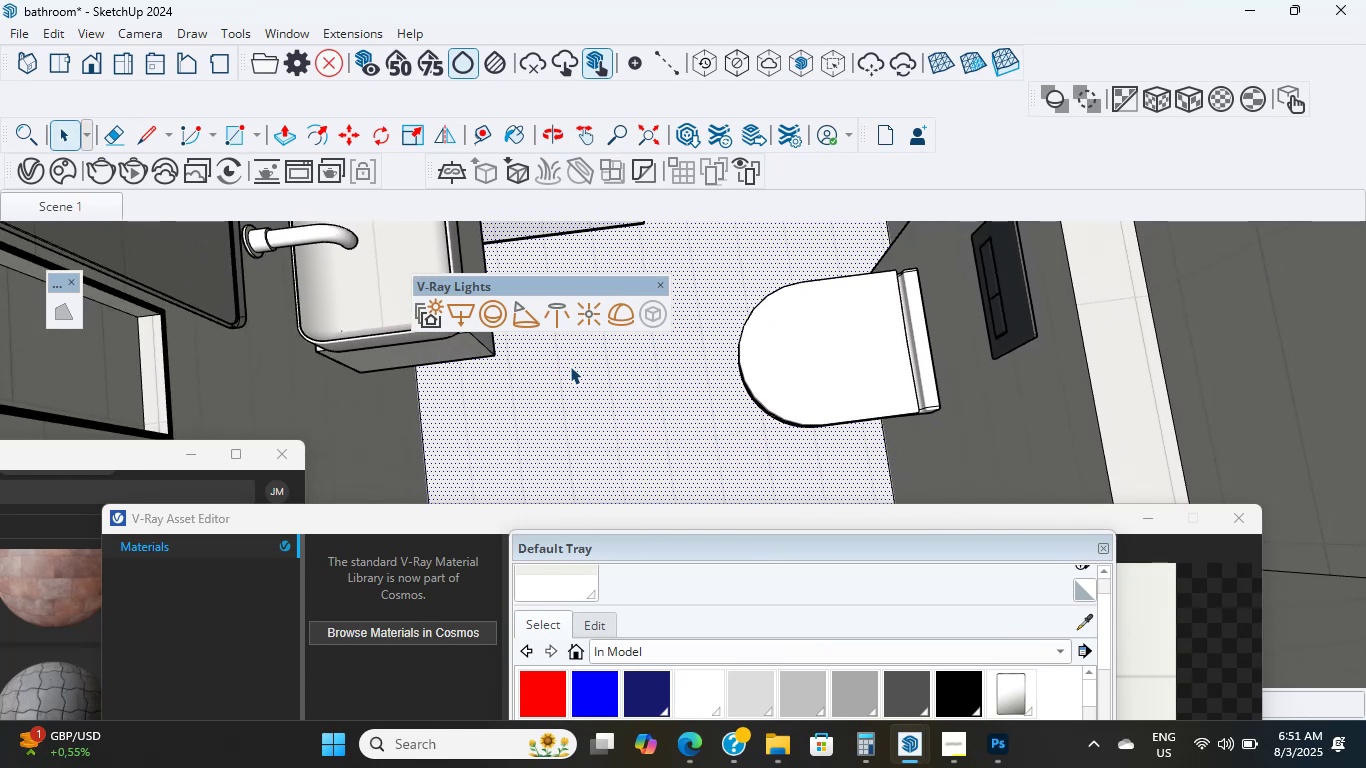 
hold_key(key=ShiftLeft, duration=3.7)
 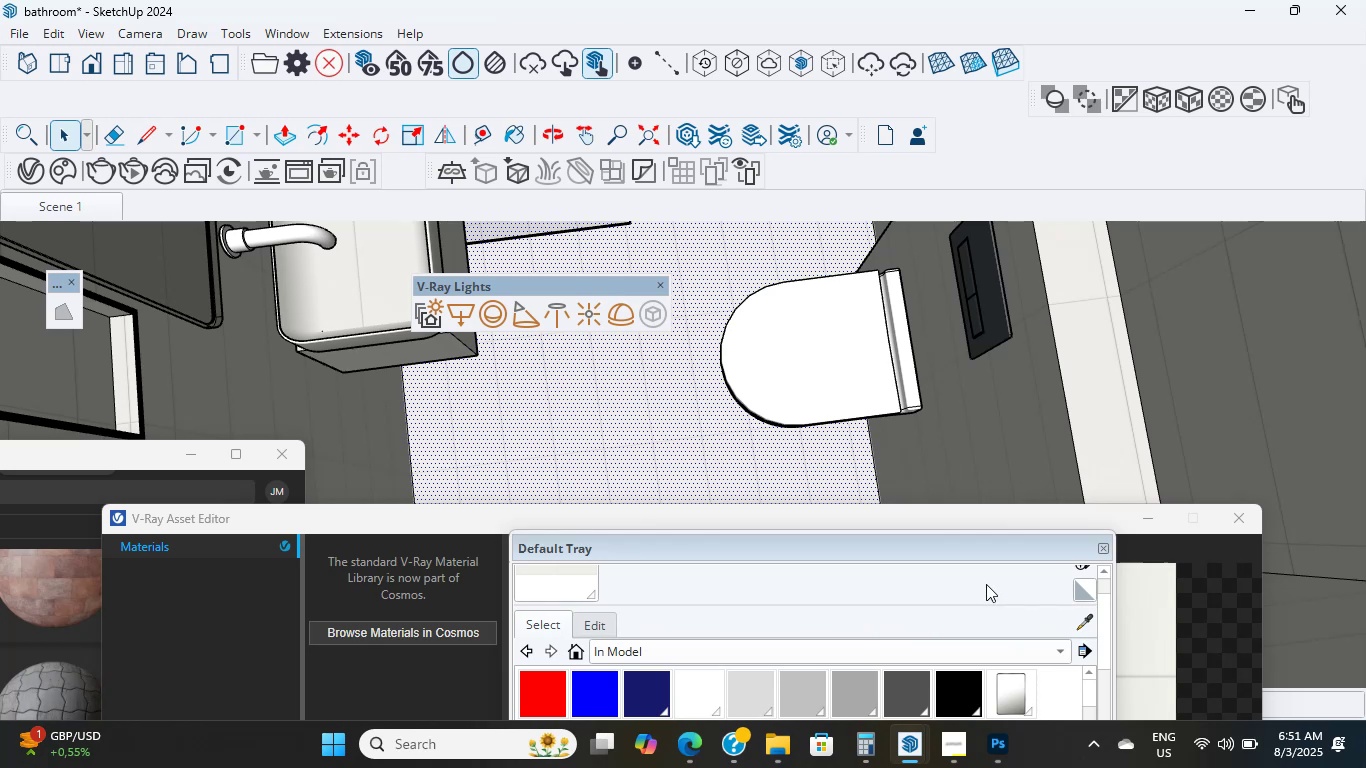 
scroll: coordinate [1054, 597], scroll_direction: up, amount: 2.0
 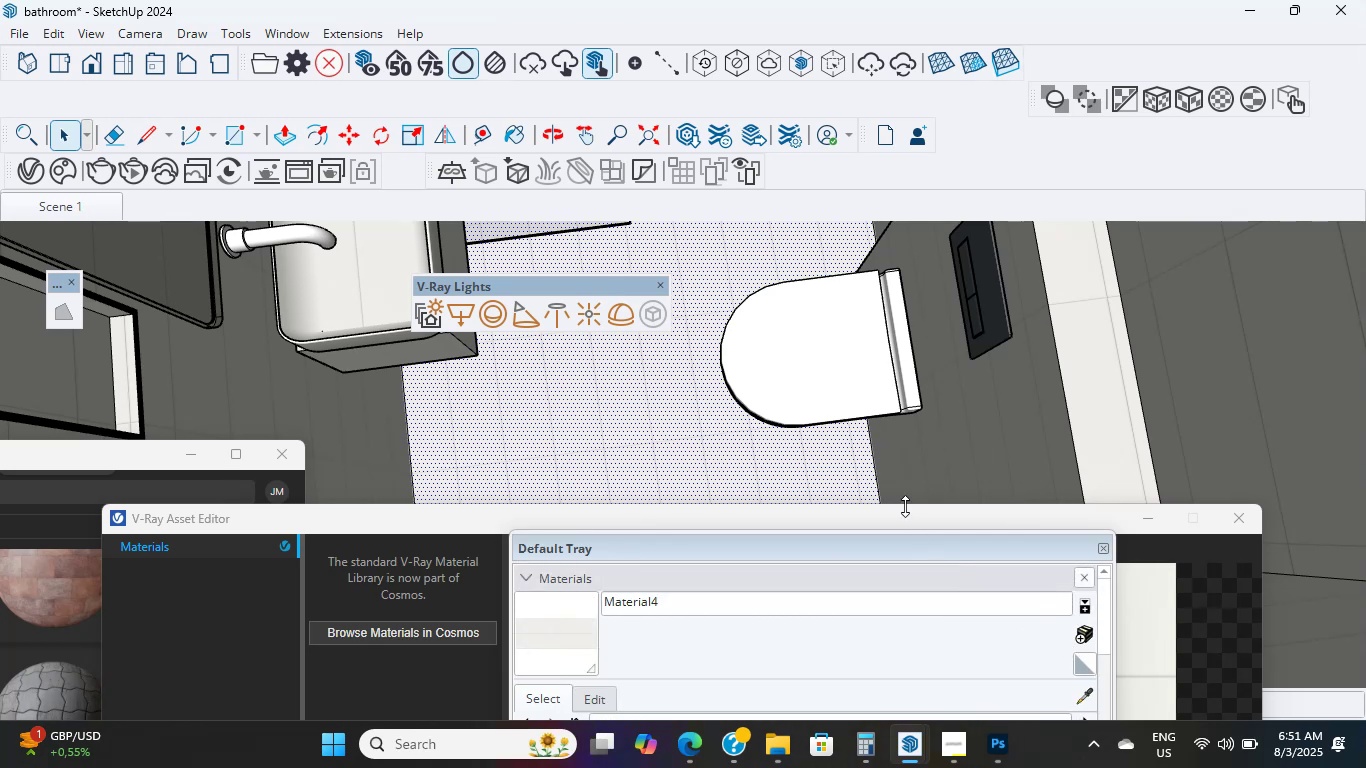 
double_click([683, 424])
 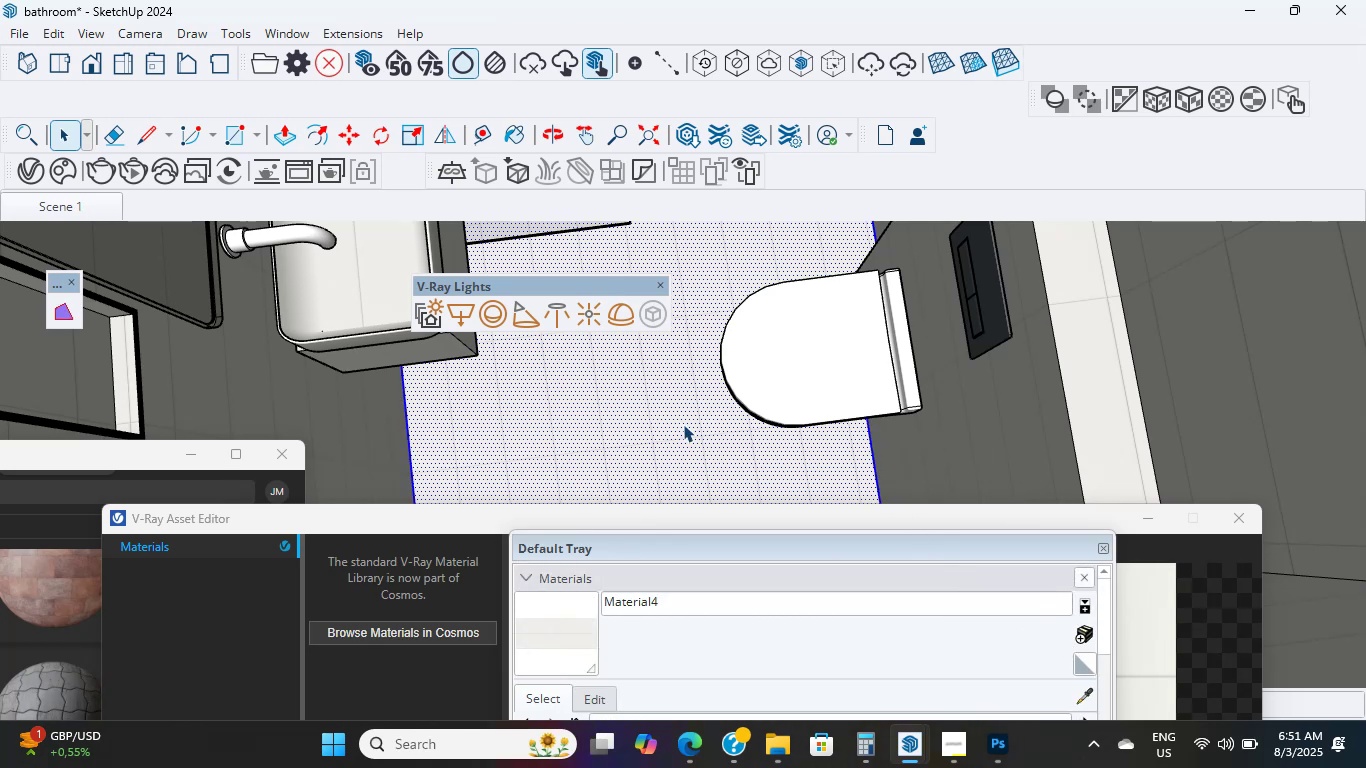 
right_click([683, 424])
 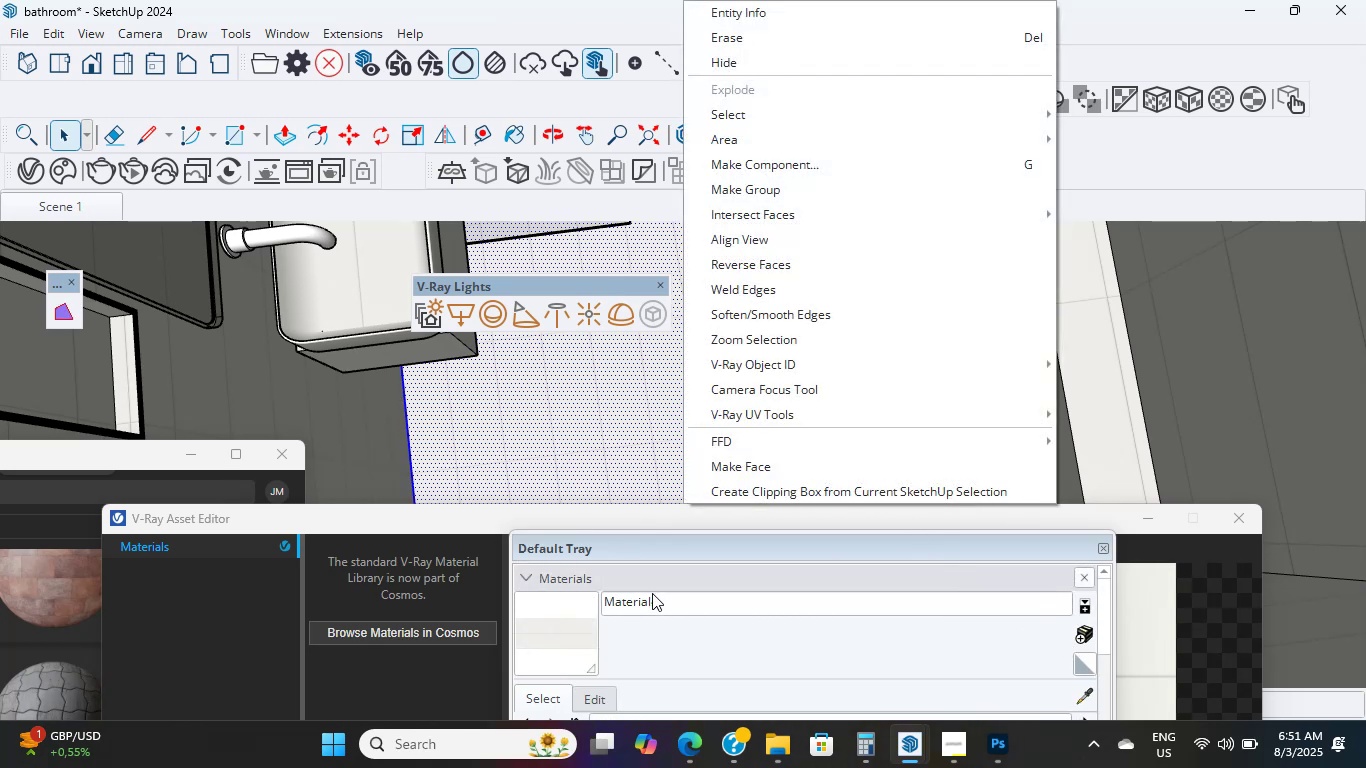 
left_click_drag(start_coordinate=[660, 546], to_coordinate=[644, 394])
 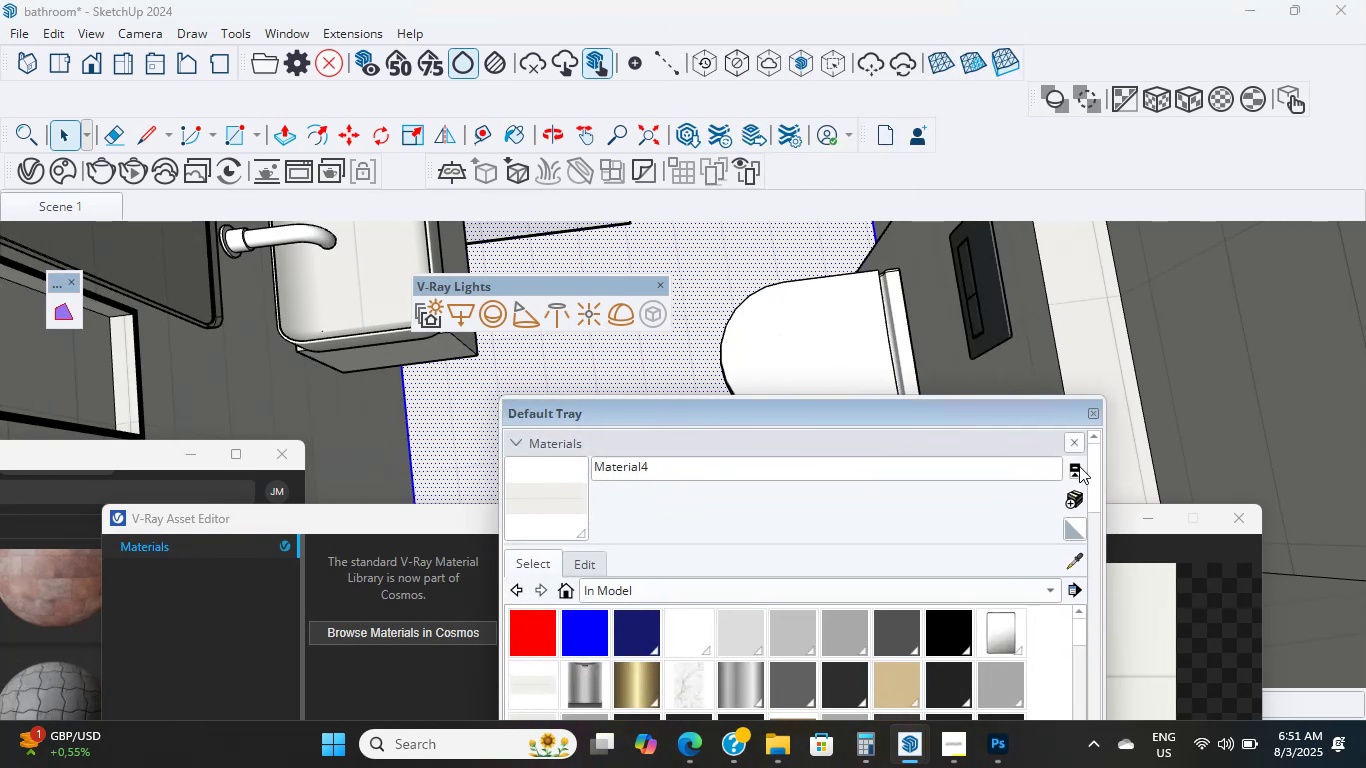 
left_click([1078, 501])
 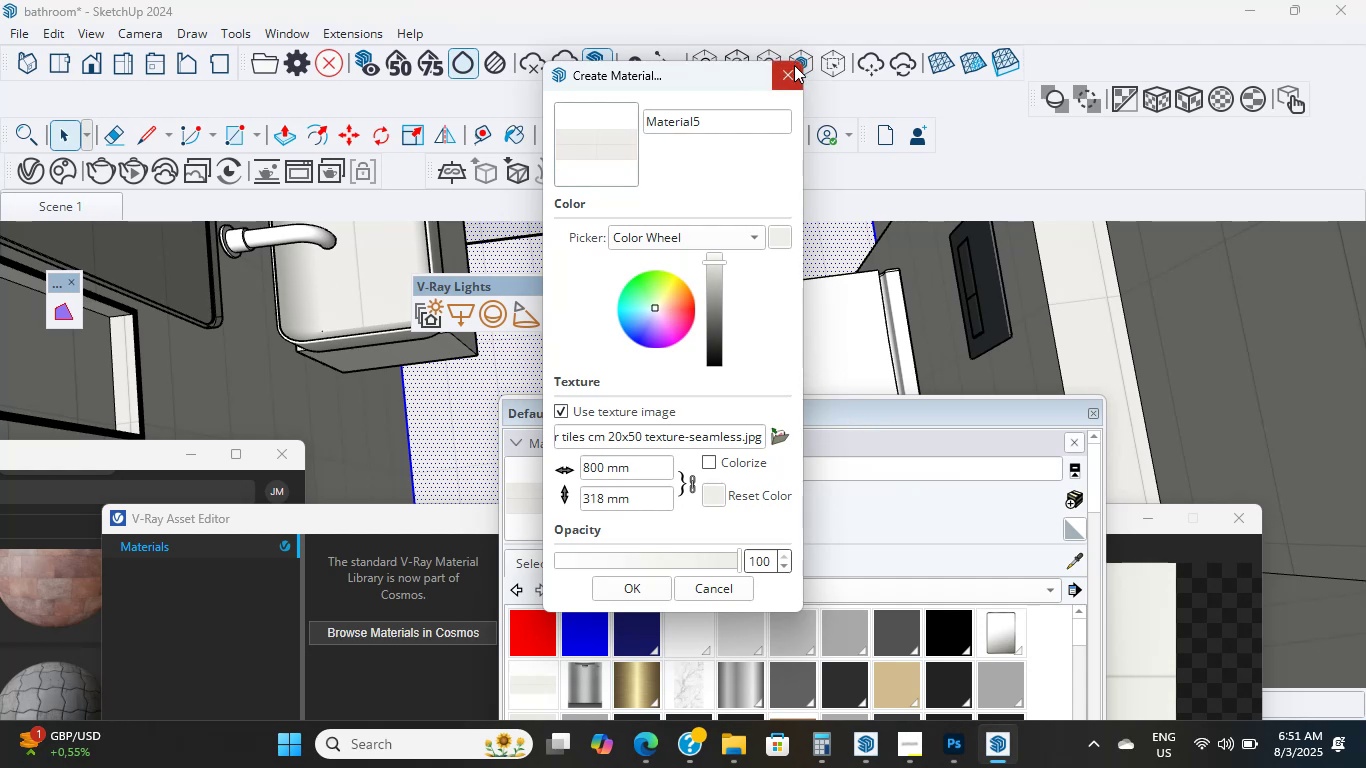 
left_click([794, 65])
 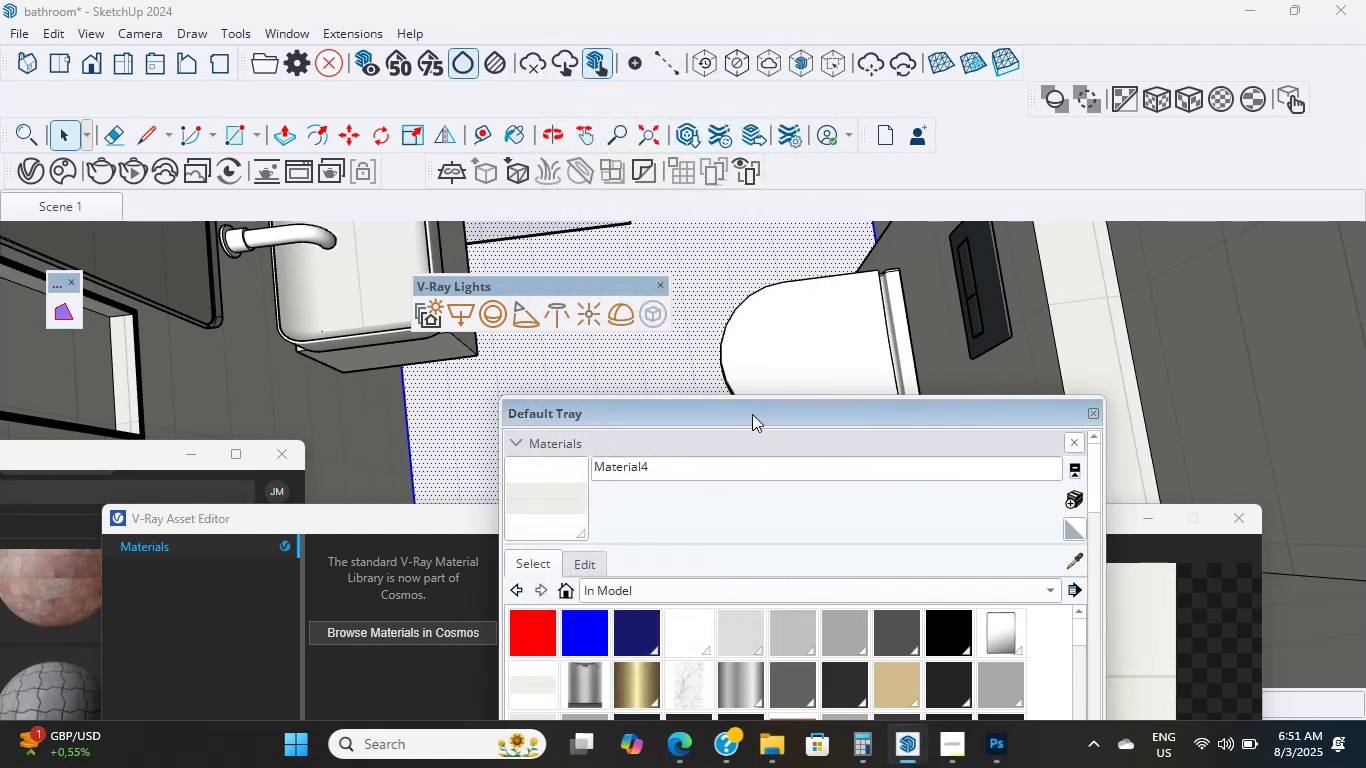 
left_click_drag(start_coordinate=[741, 407], to_coordinate=[741, 626])
 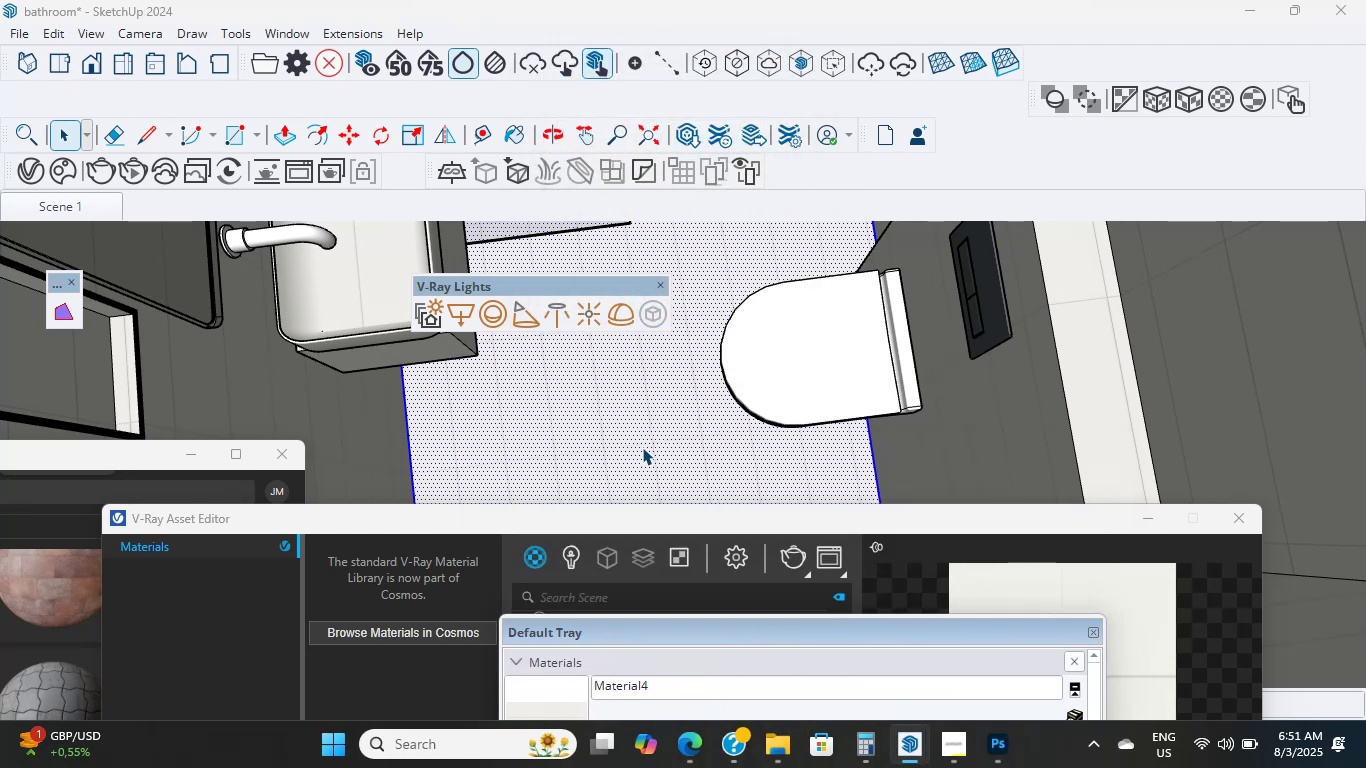 
scroll: coordinate [596, 415], scroll_direction: down, amount: 13.0
 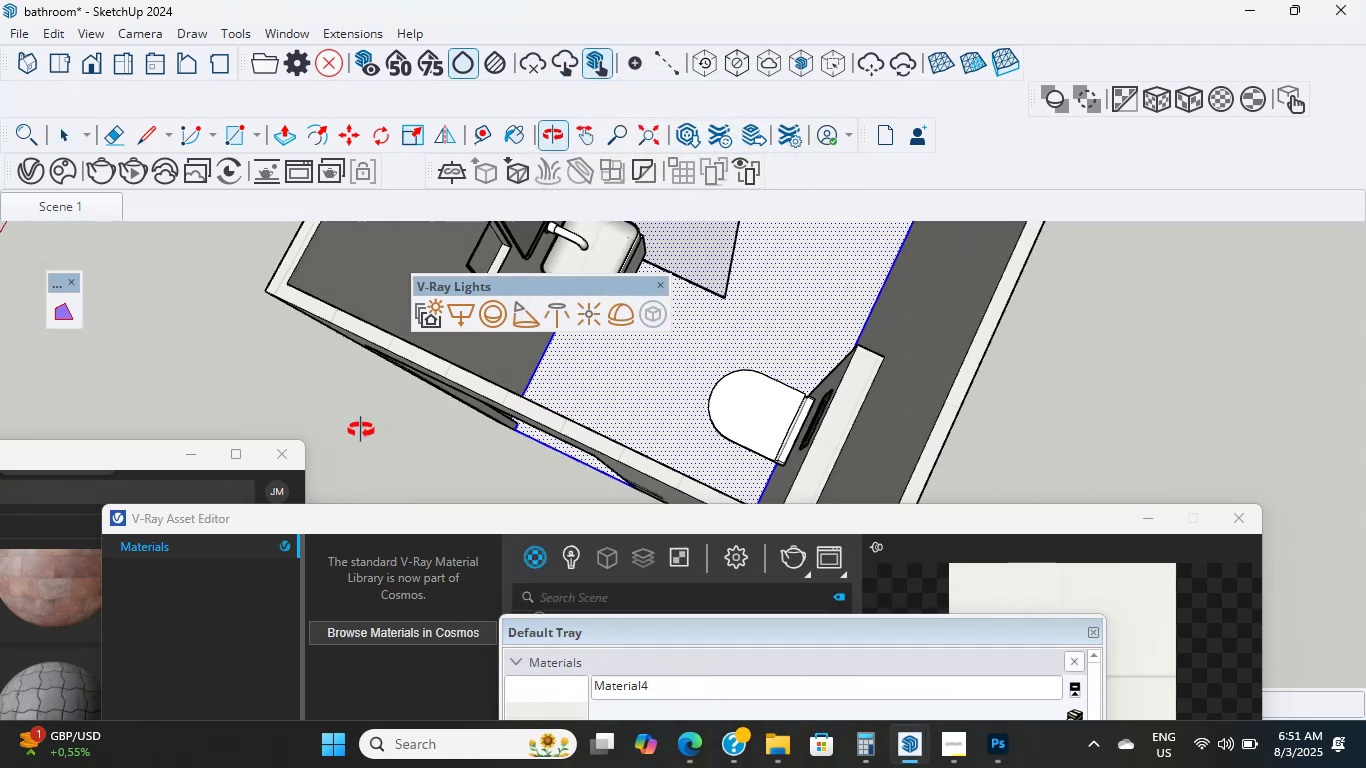 
hold_key(key=ShiftLeft, duration=0.53)
 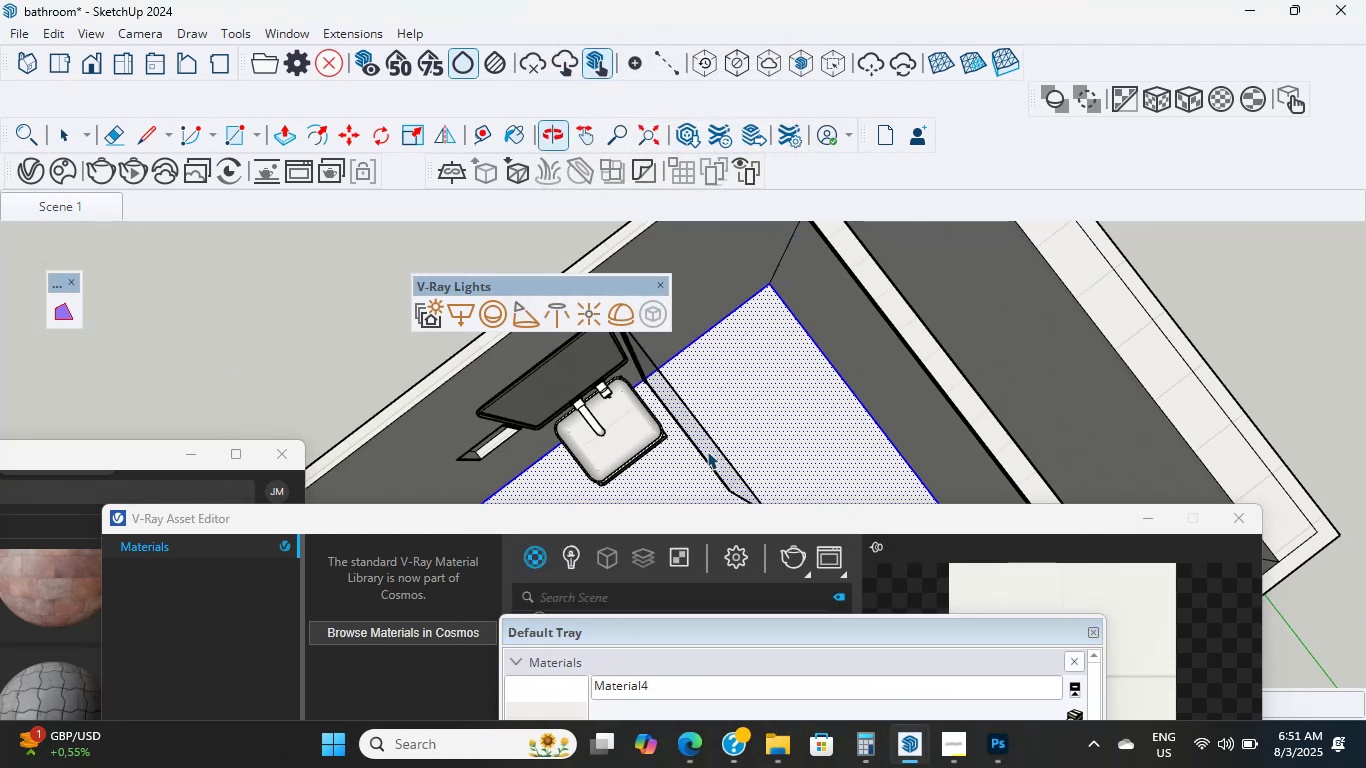 
scroll: coordinate [556, 445], scroll_direction: up, amount: 26.0
 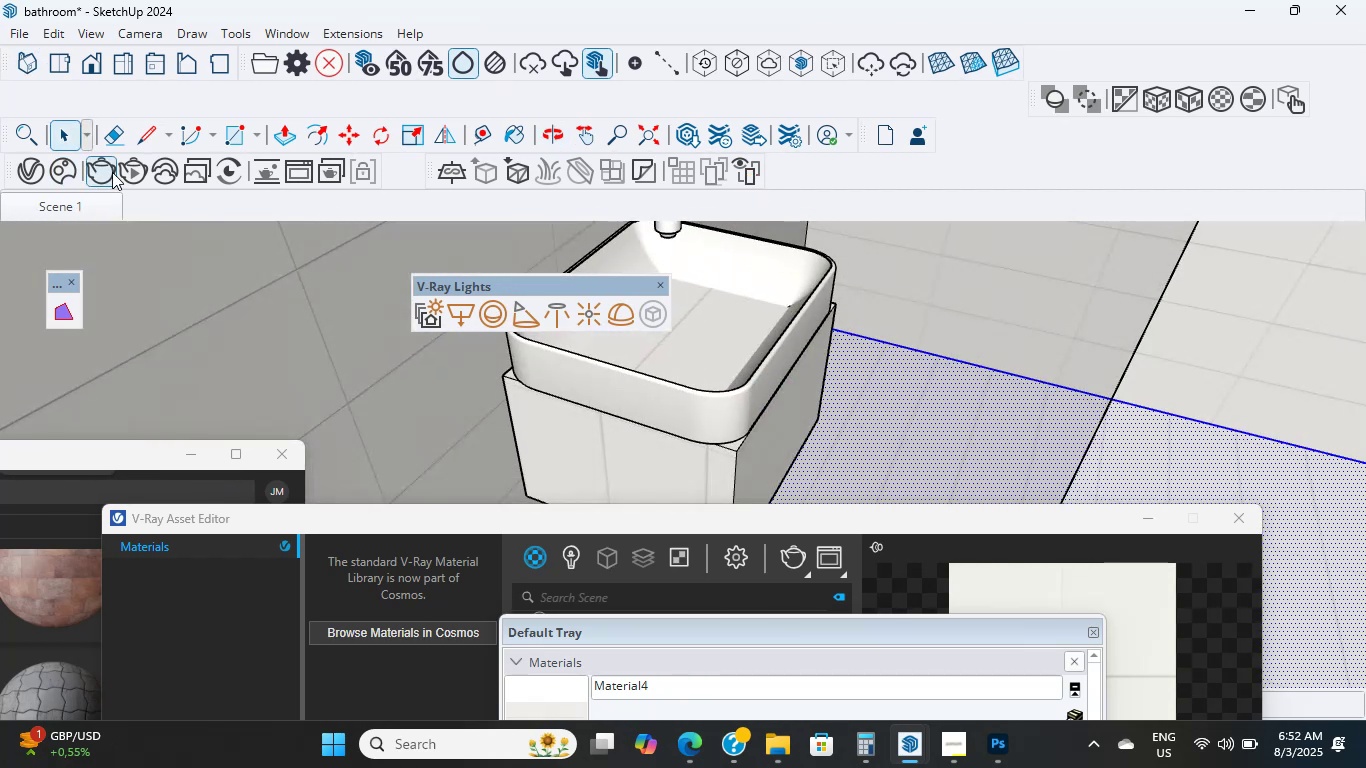 
wait(10.98)
 